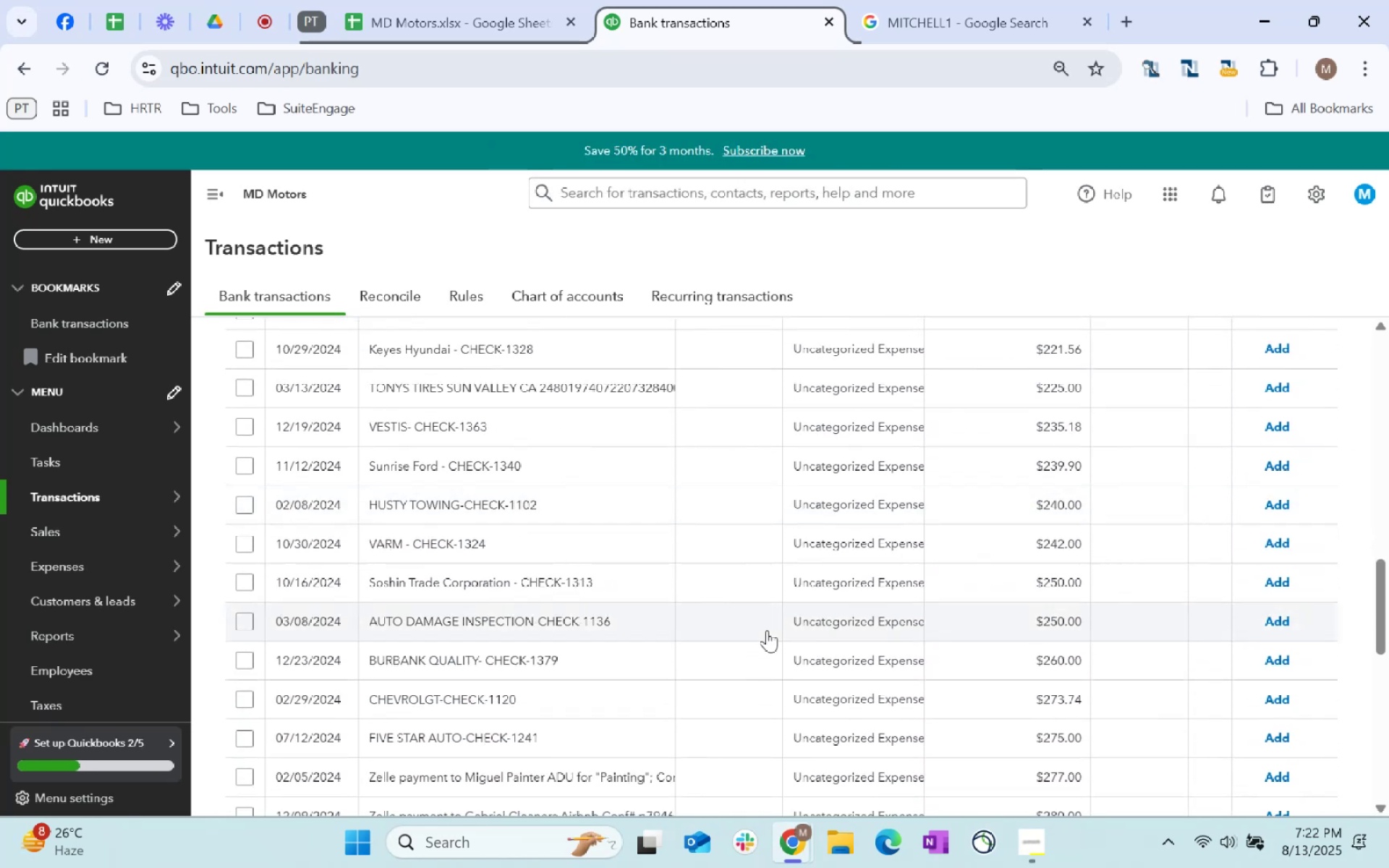 
scroll: coordinate [755, 626], scroll_direction: up, amount: 13.0
 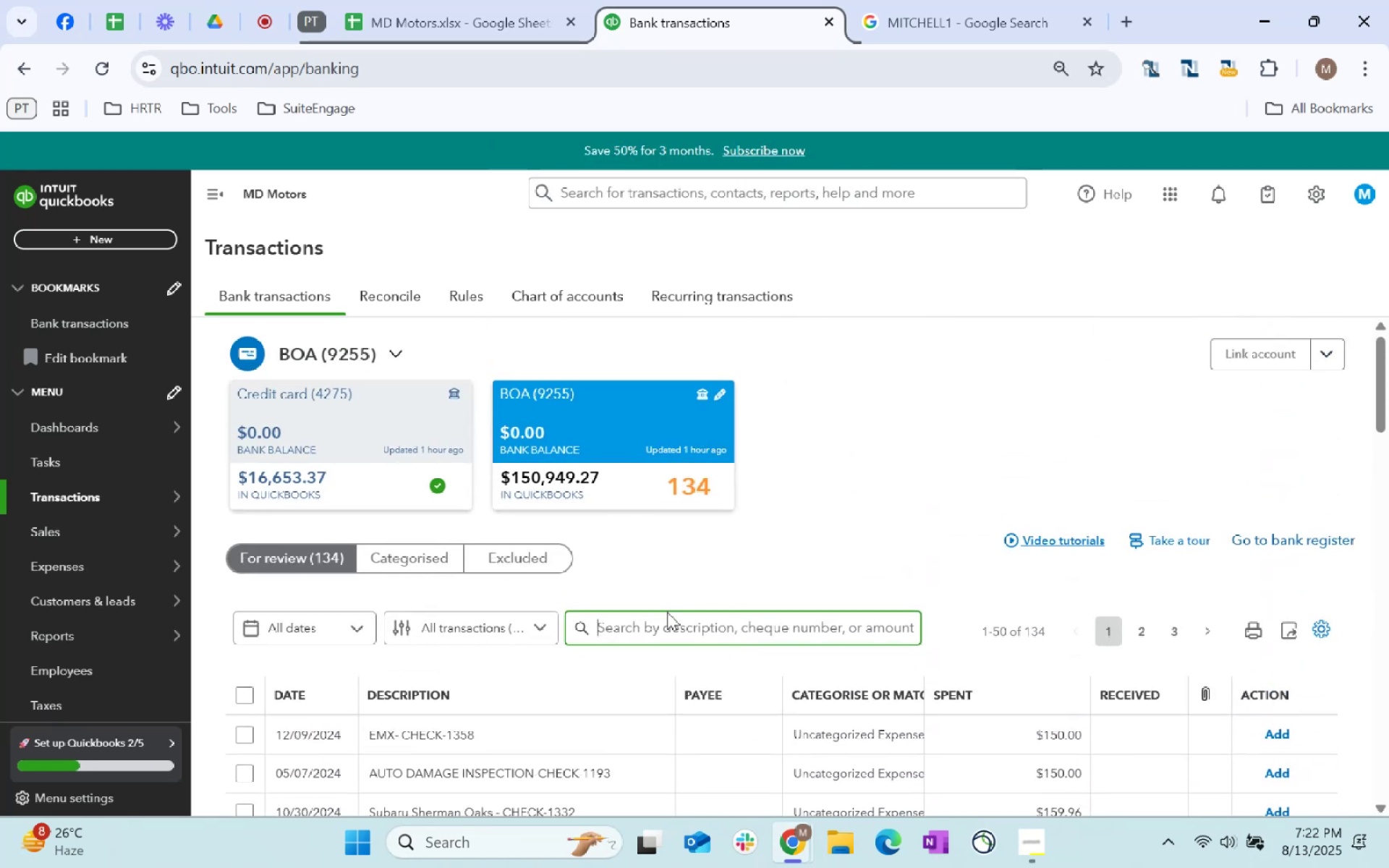 
left_click([669, 616])
 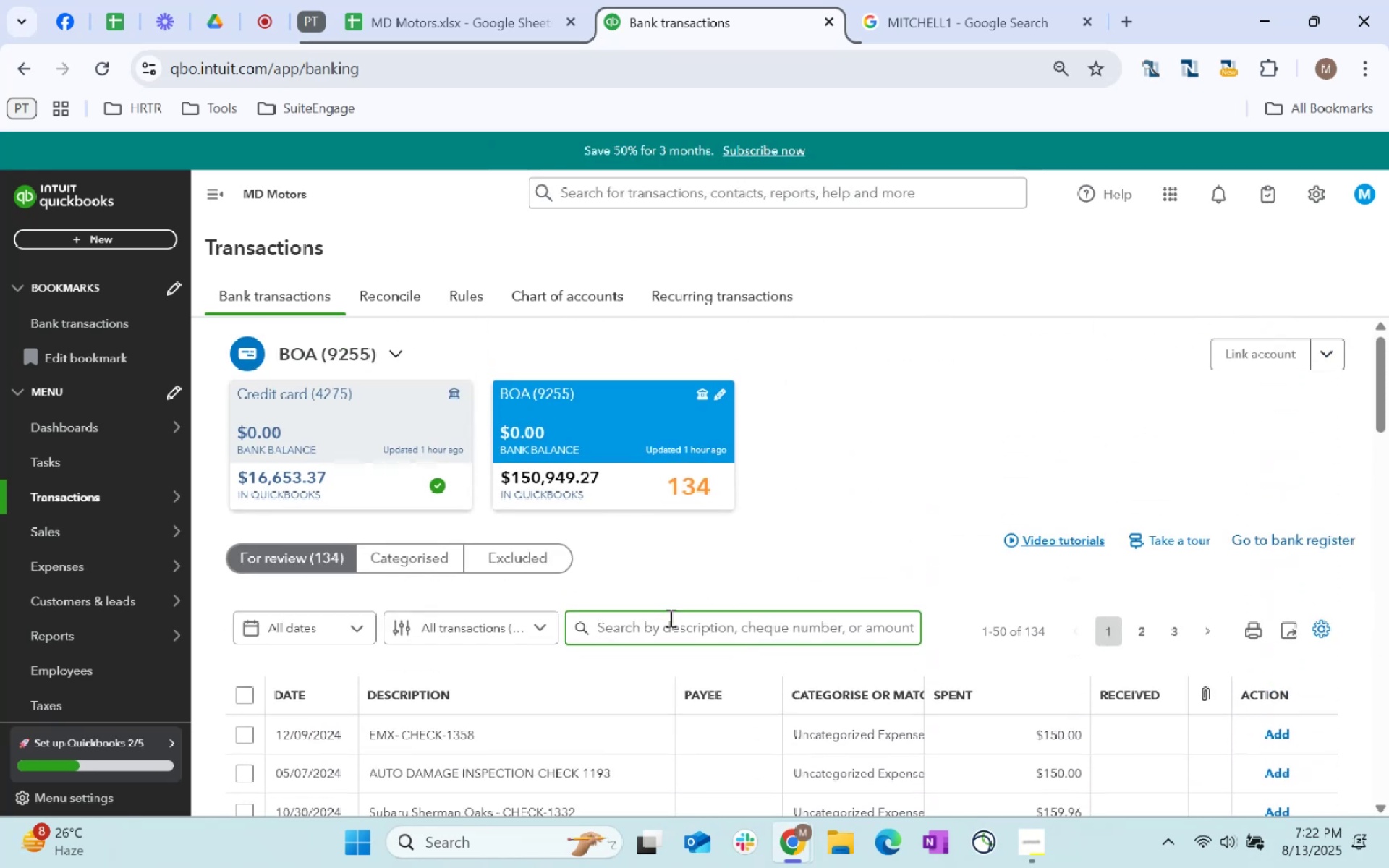 
type(auto damage)
 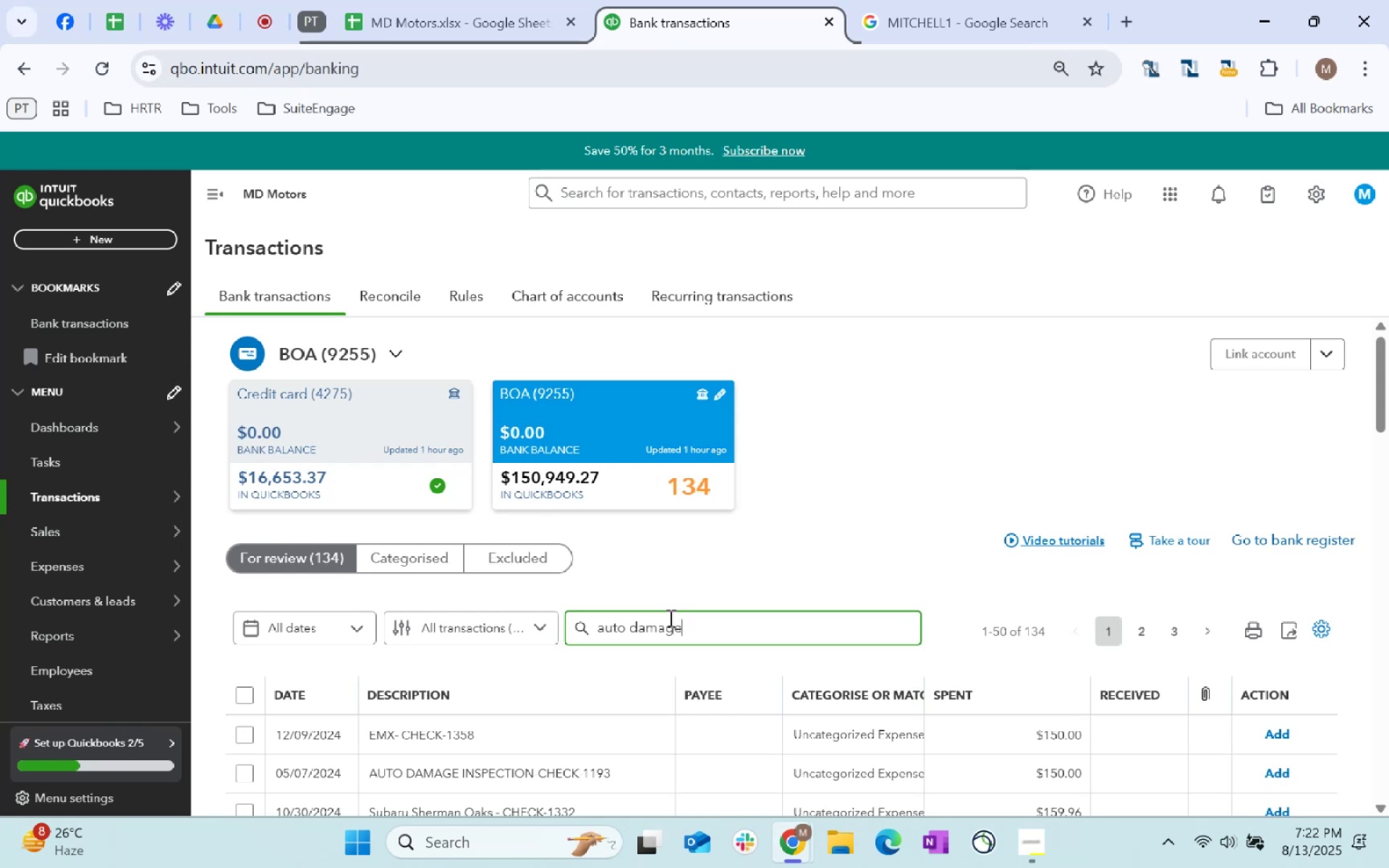 
key(Enter)
 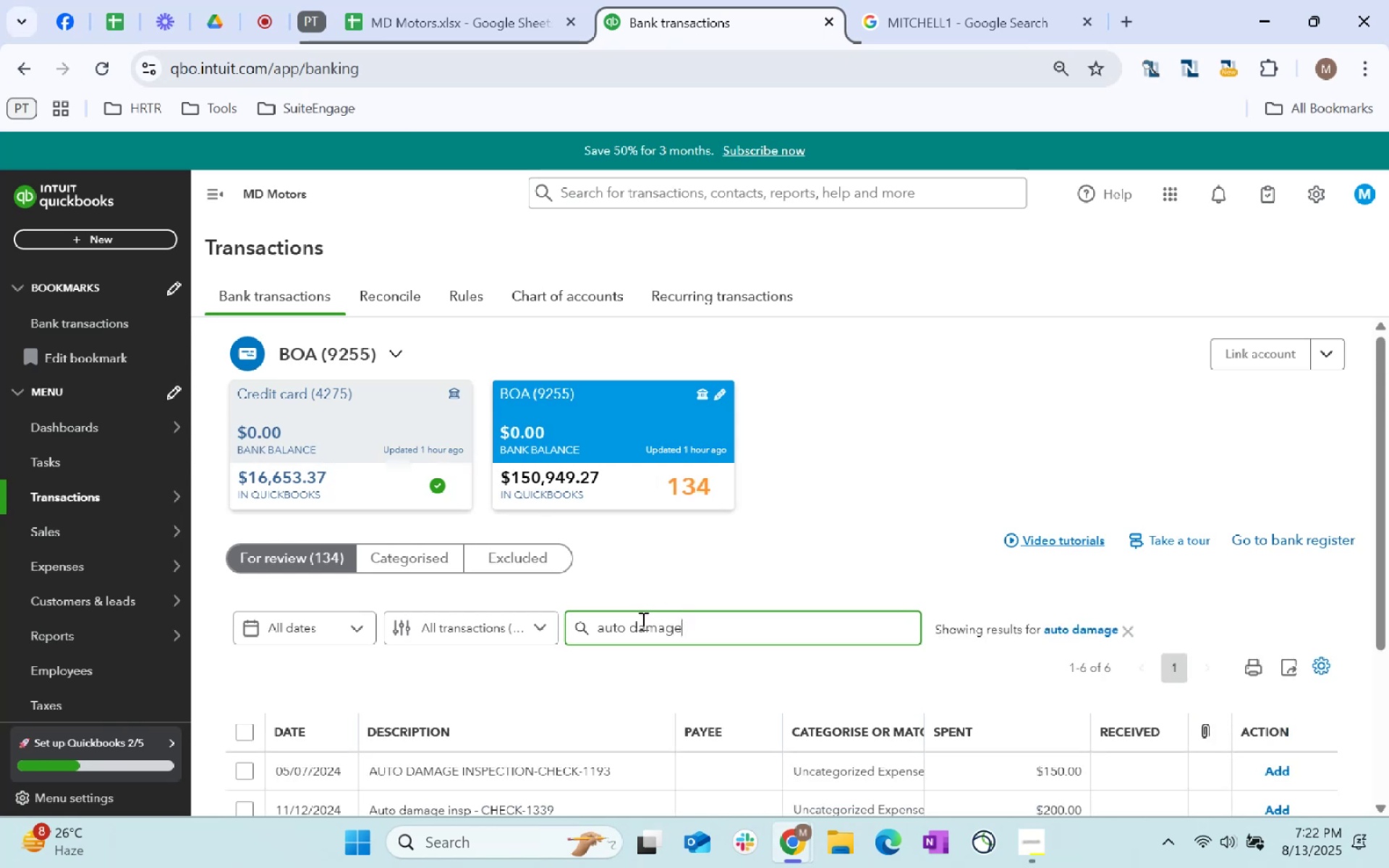 
scroll: coordinate [520, 669], scroll_direction: down, amount: 2.0
 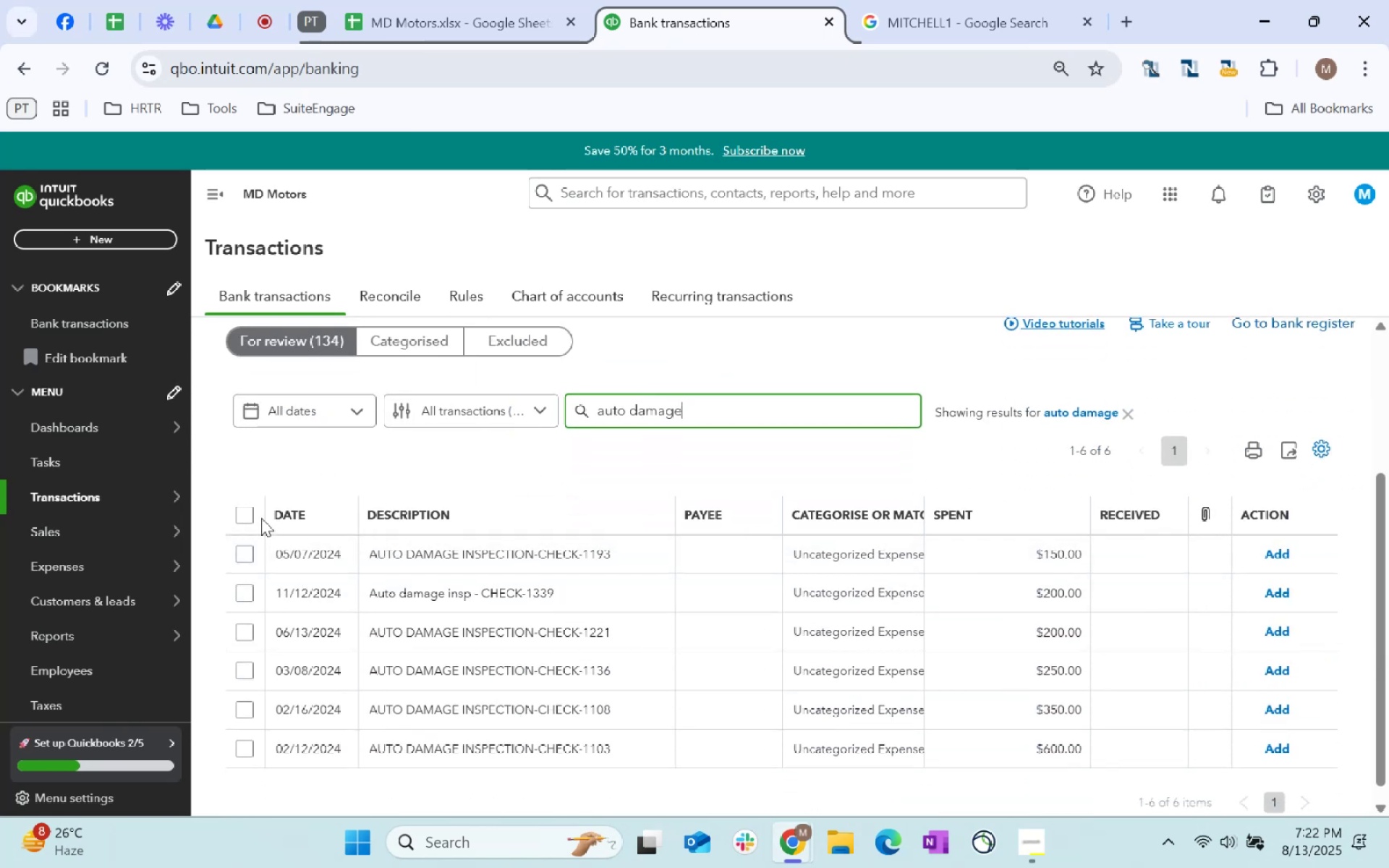 
left_click([250, 511])
 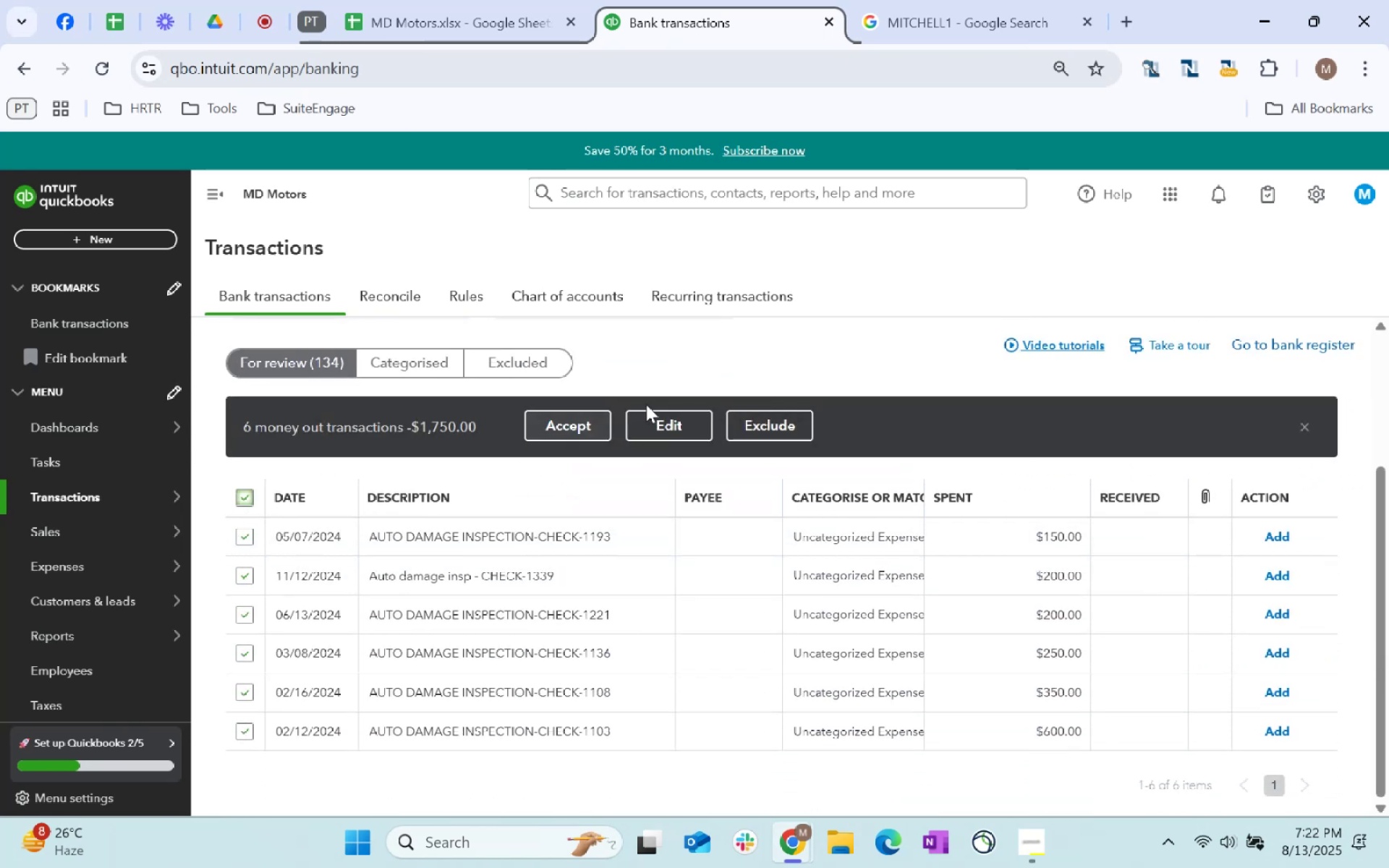 
left_click([650, 425])
 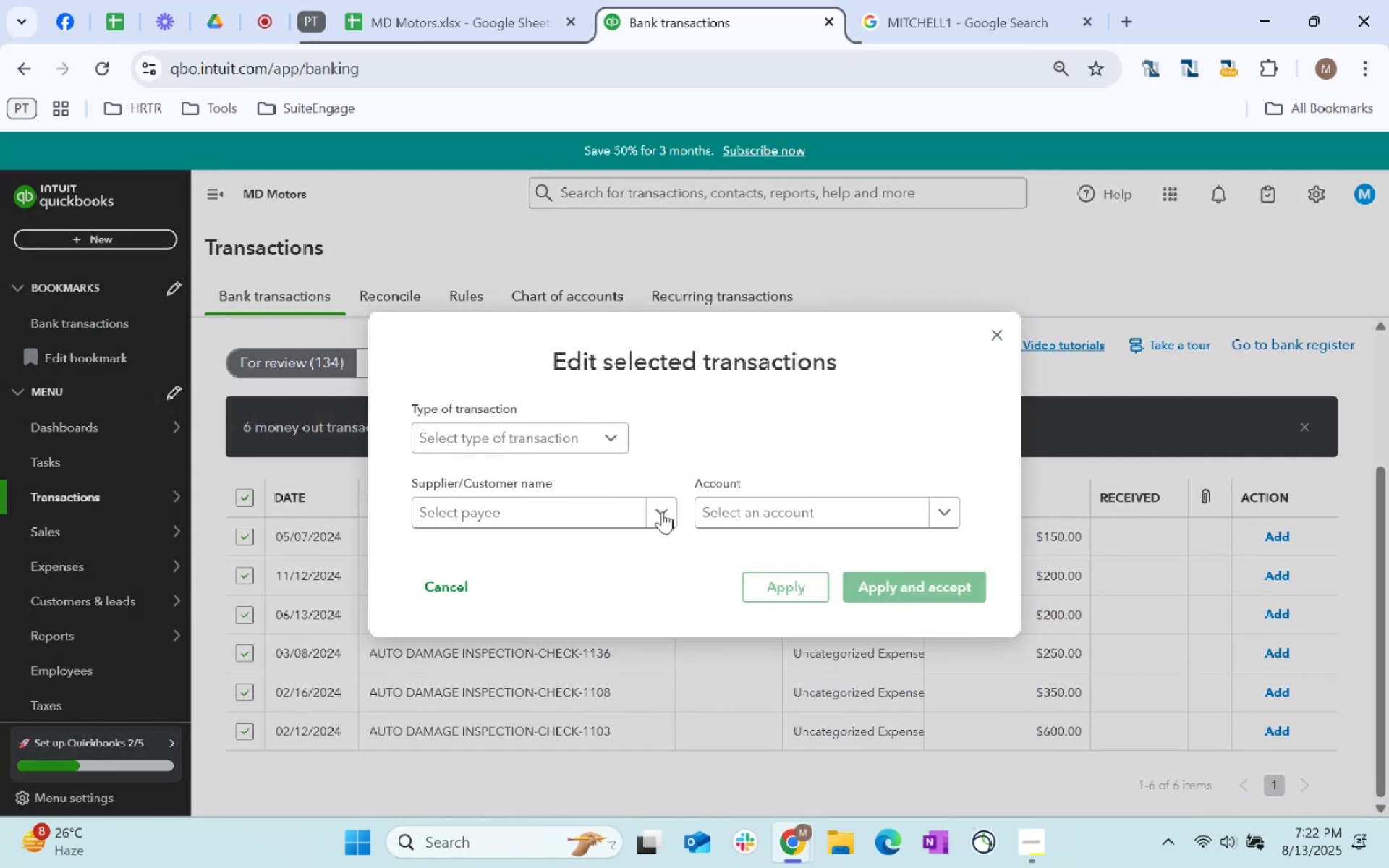 
left_click([620, 513])
 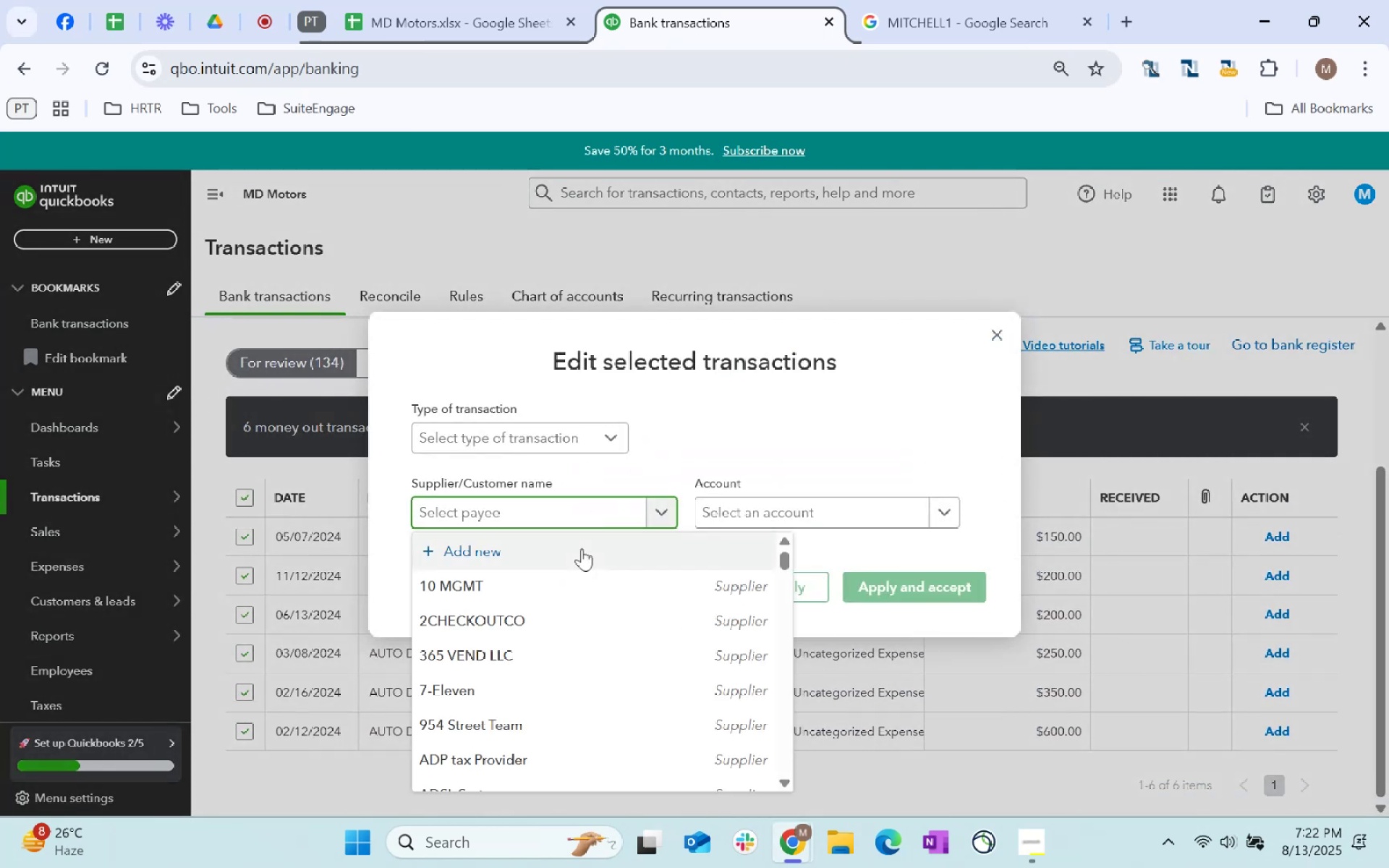 
type(other)
 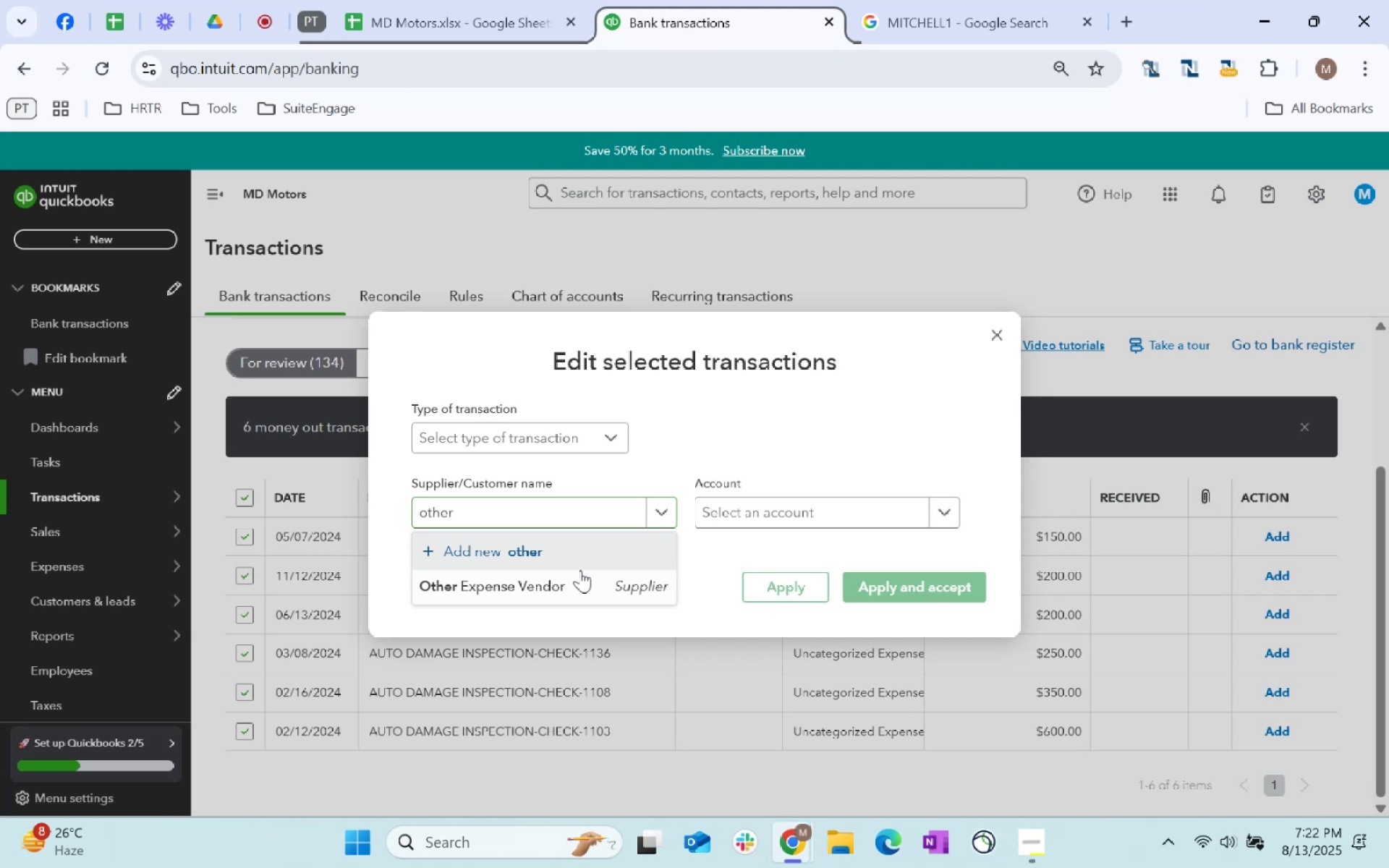 
left_click([580, 570])
 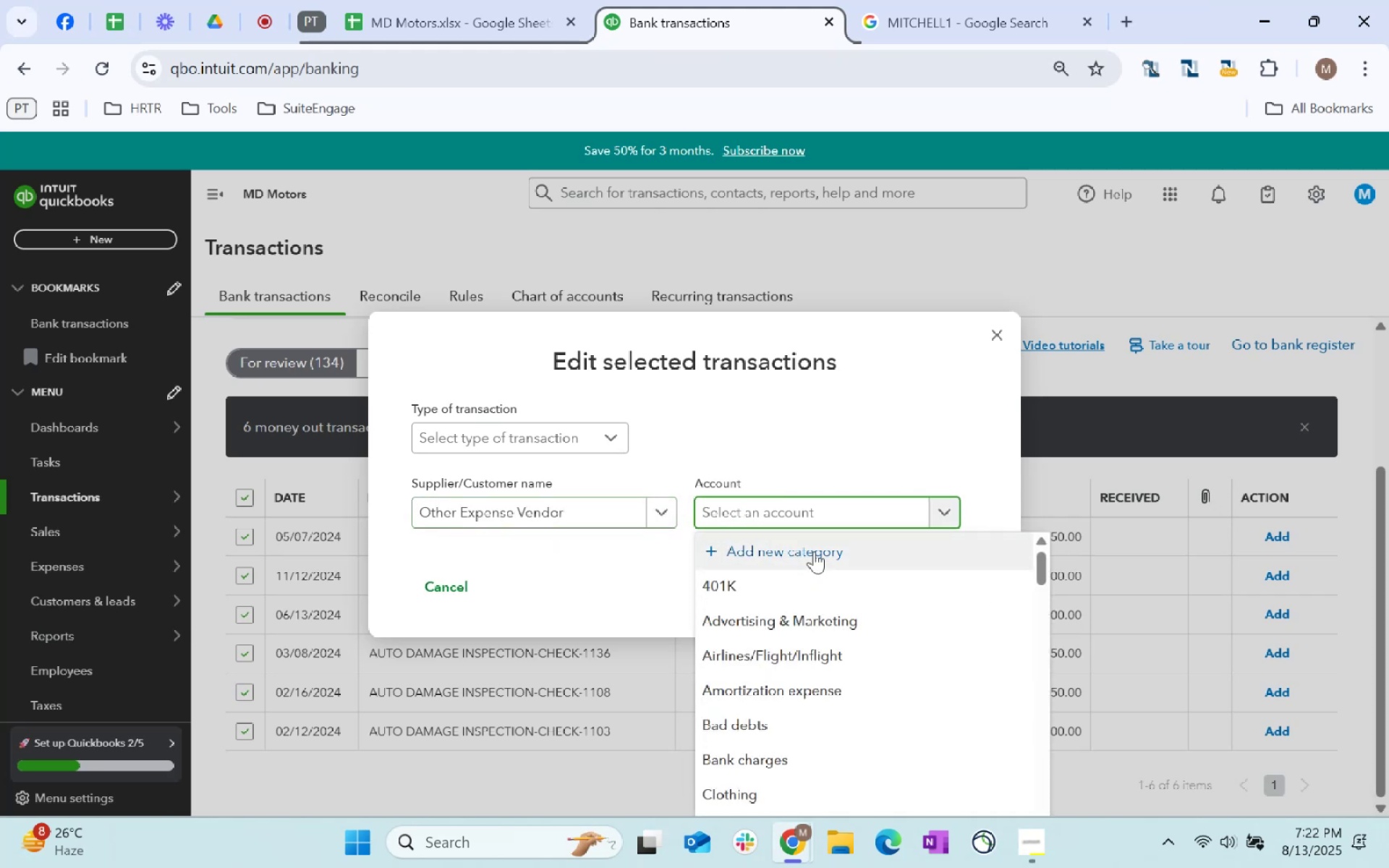 
left_click([814, 553])
 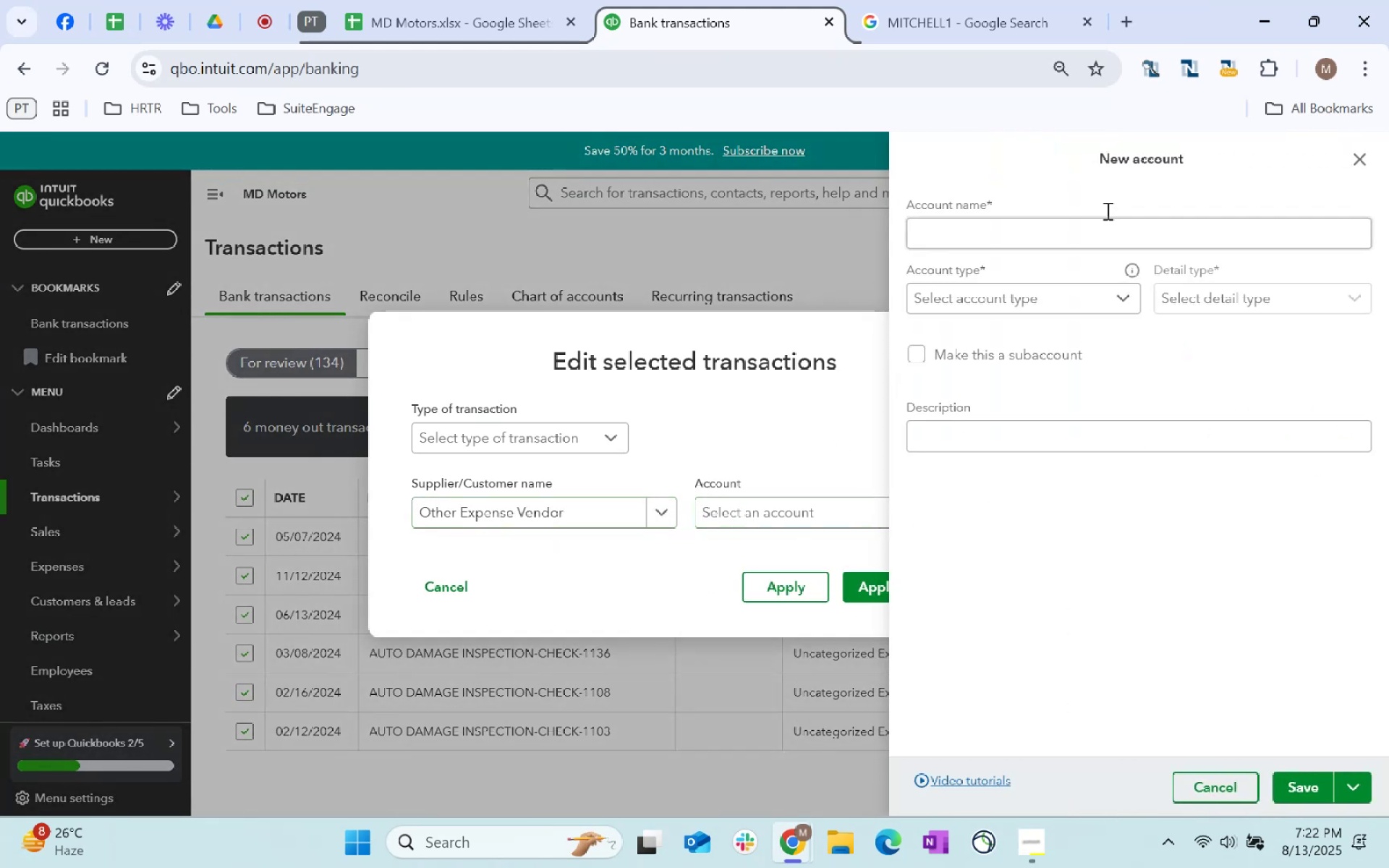 
left_click([1029, 241])
 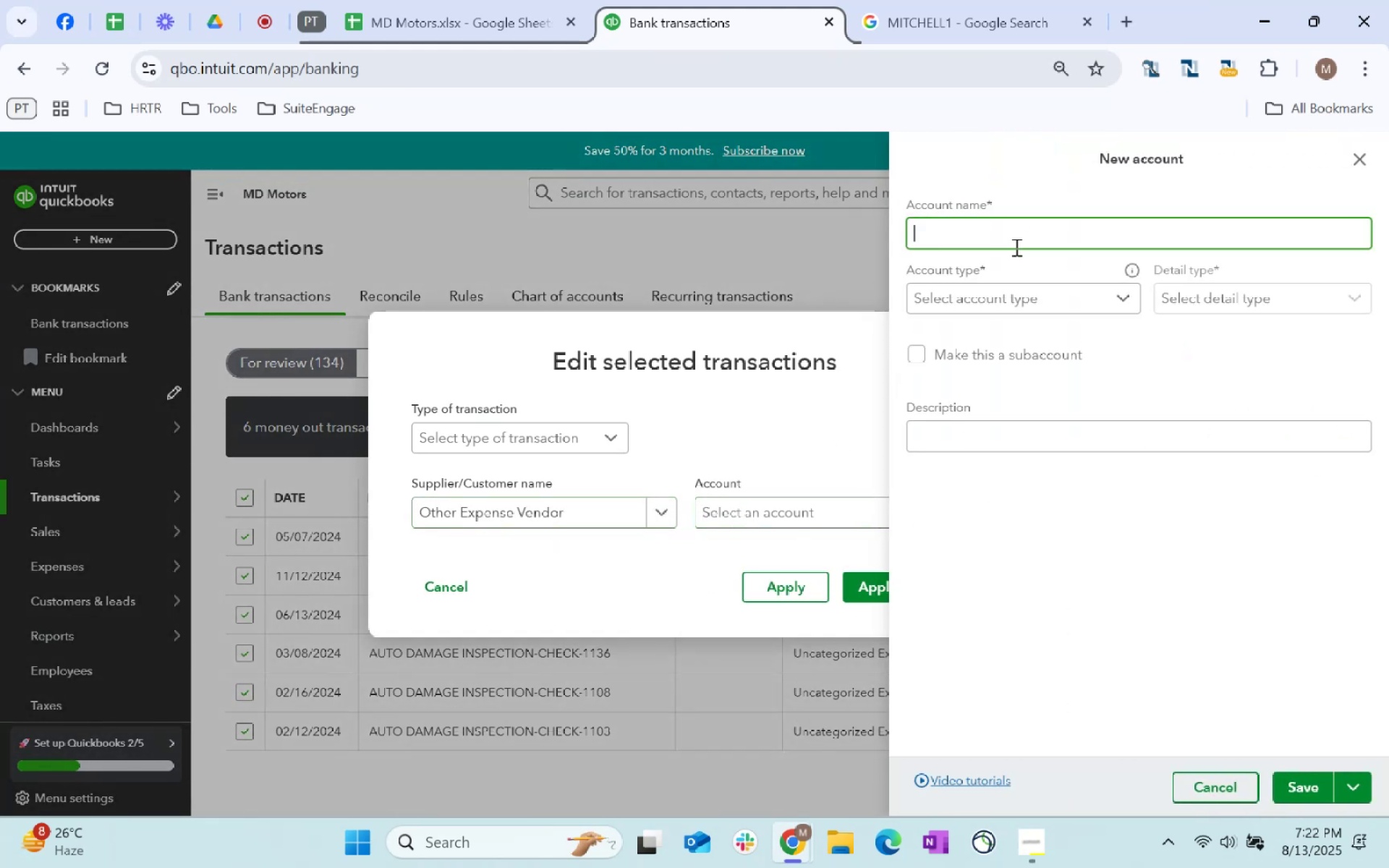 
type(Inspection Aut)
 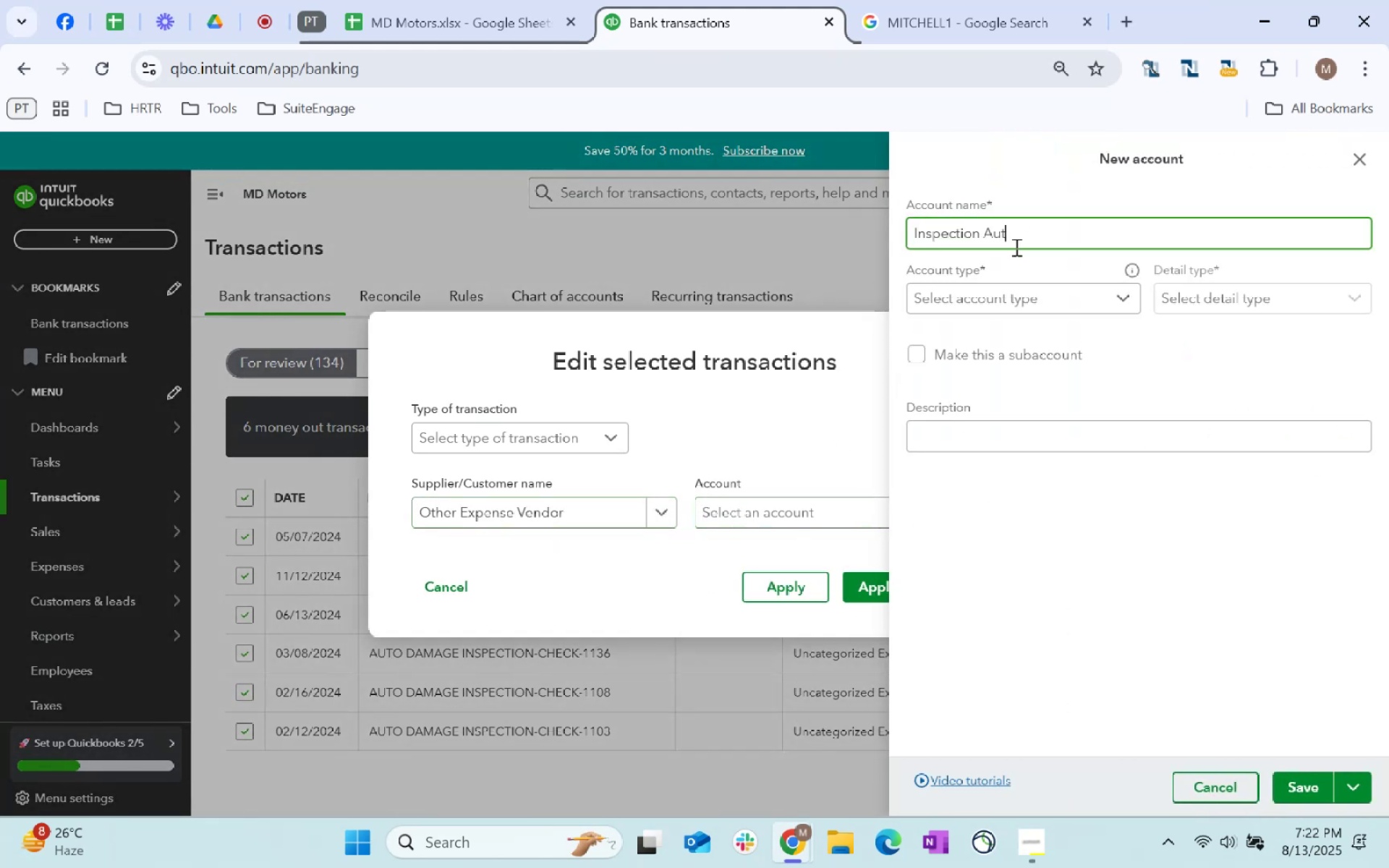 
key(O)
 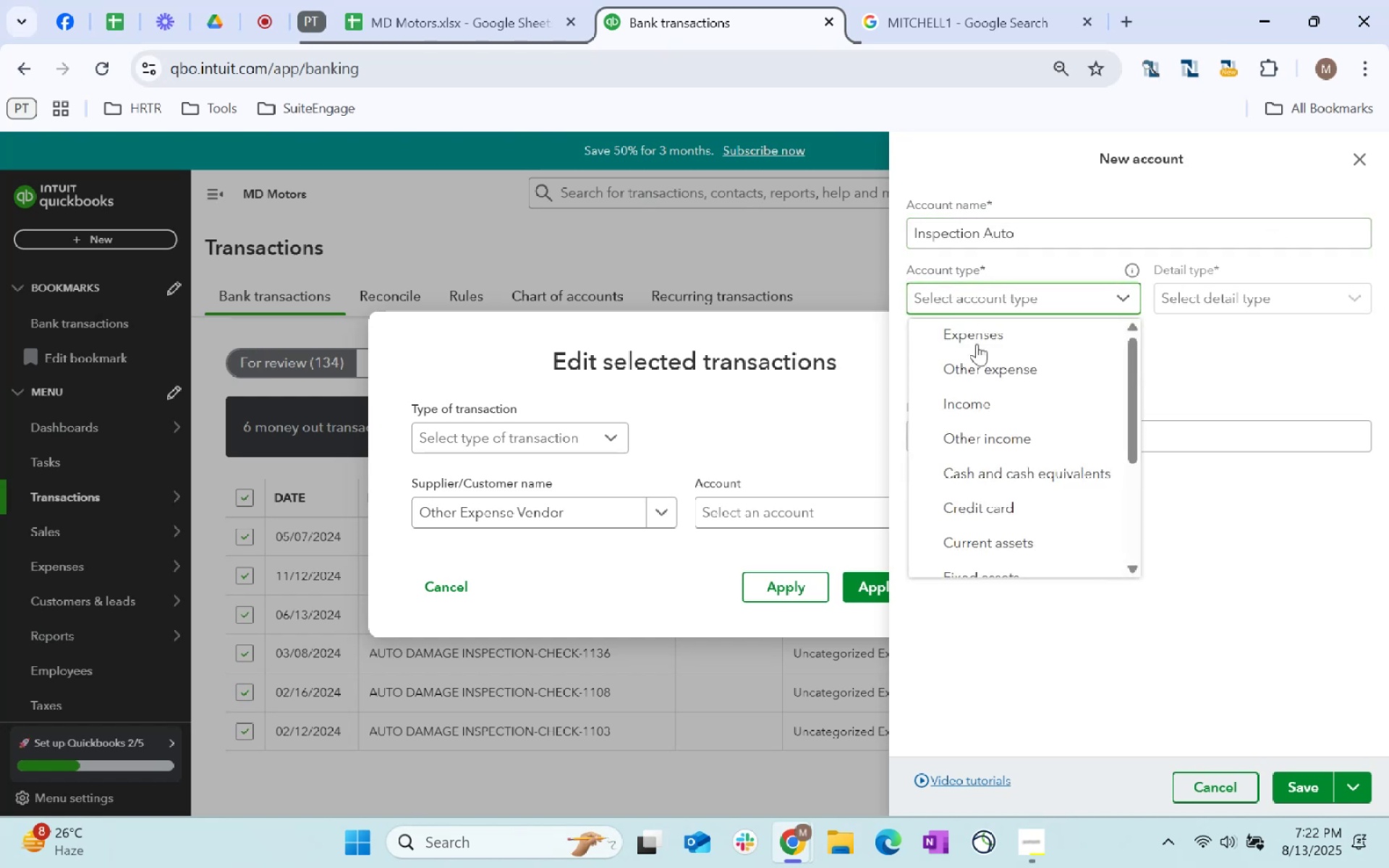 
left_click([1000, 380])
 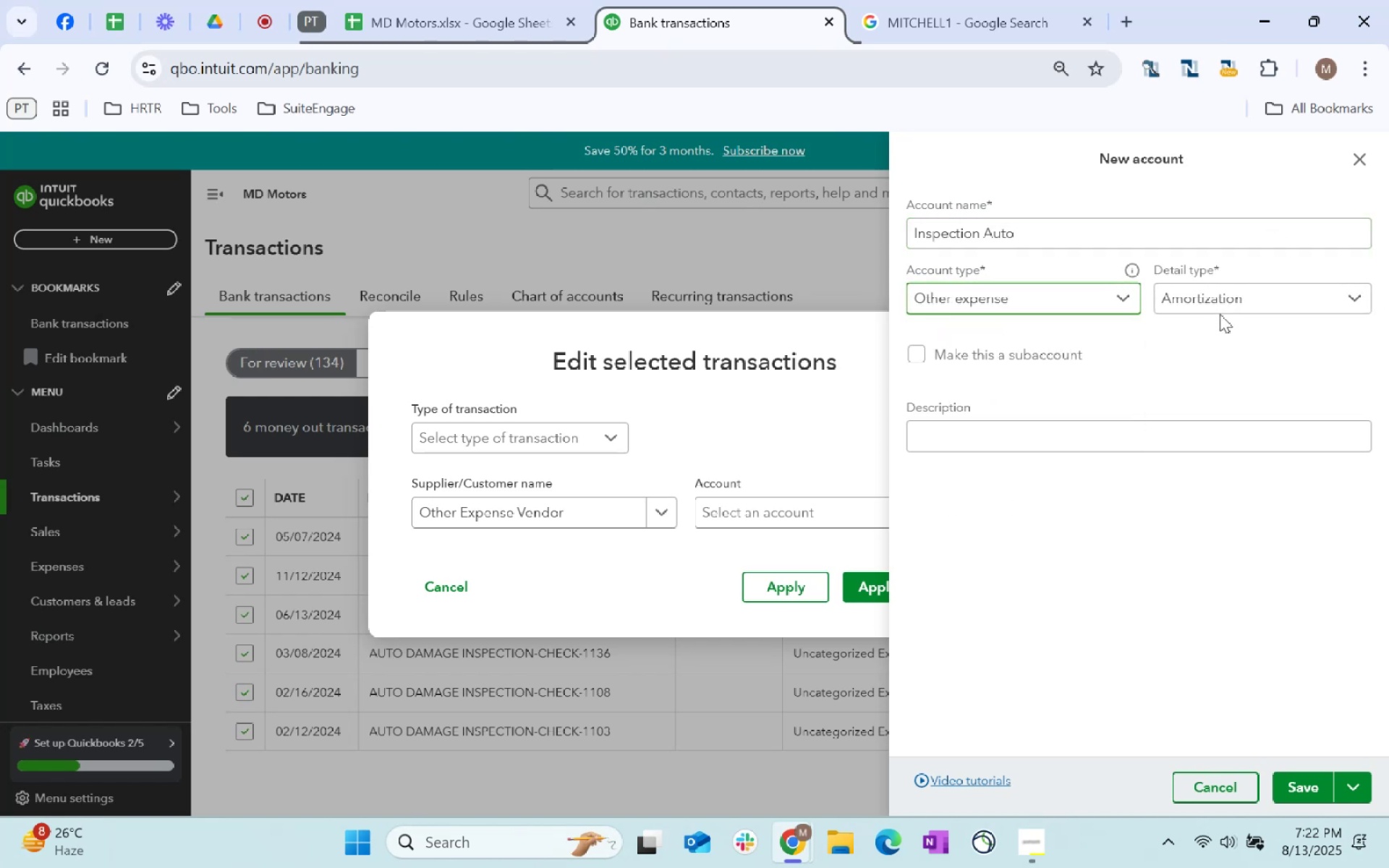 
left_click([1225, 298])
 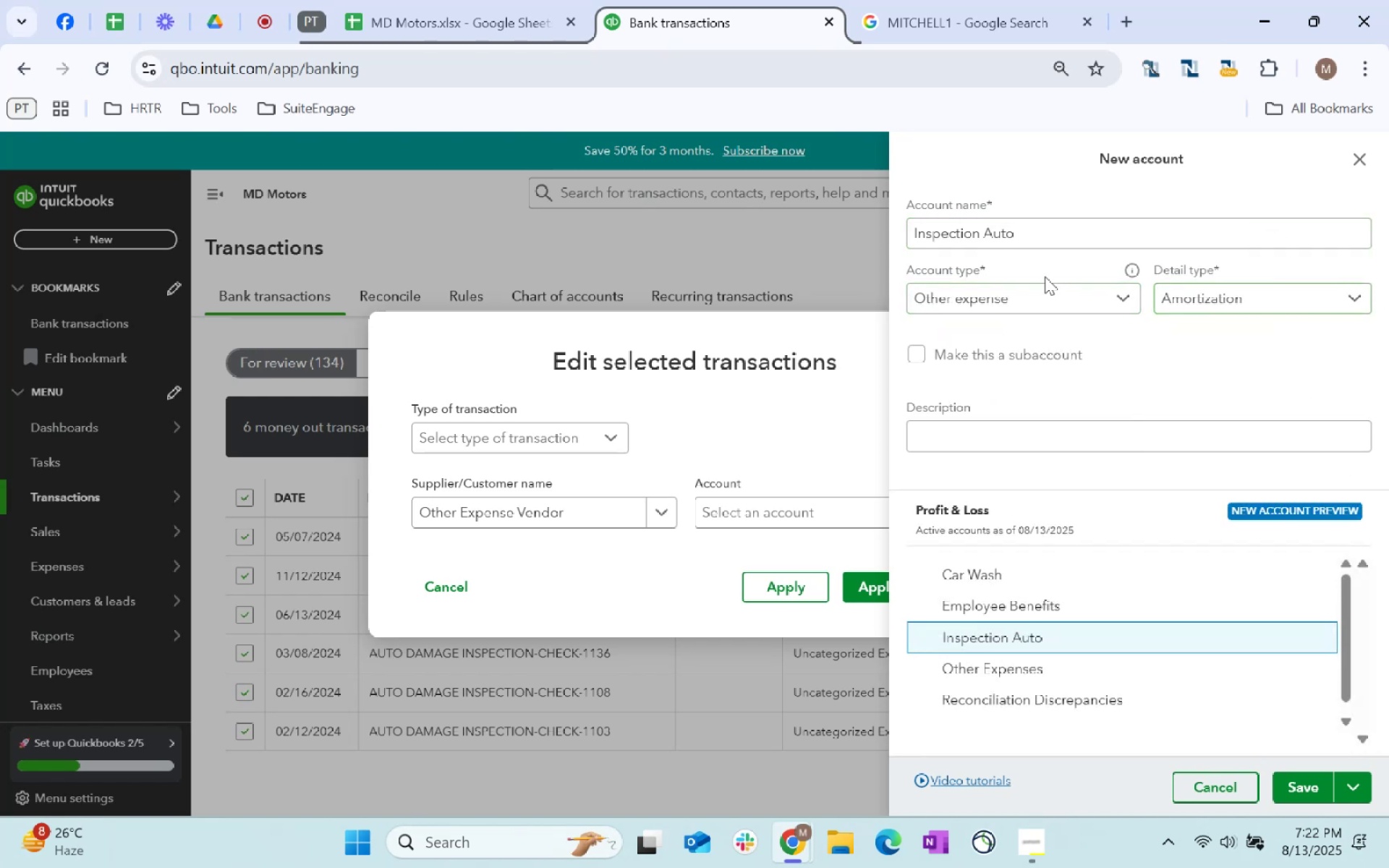 
double_click([1033, 307])
 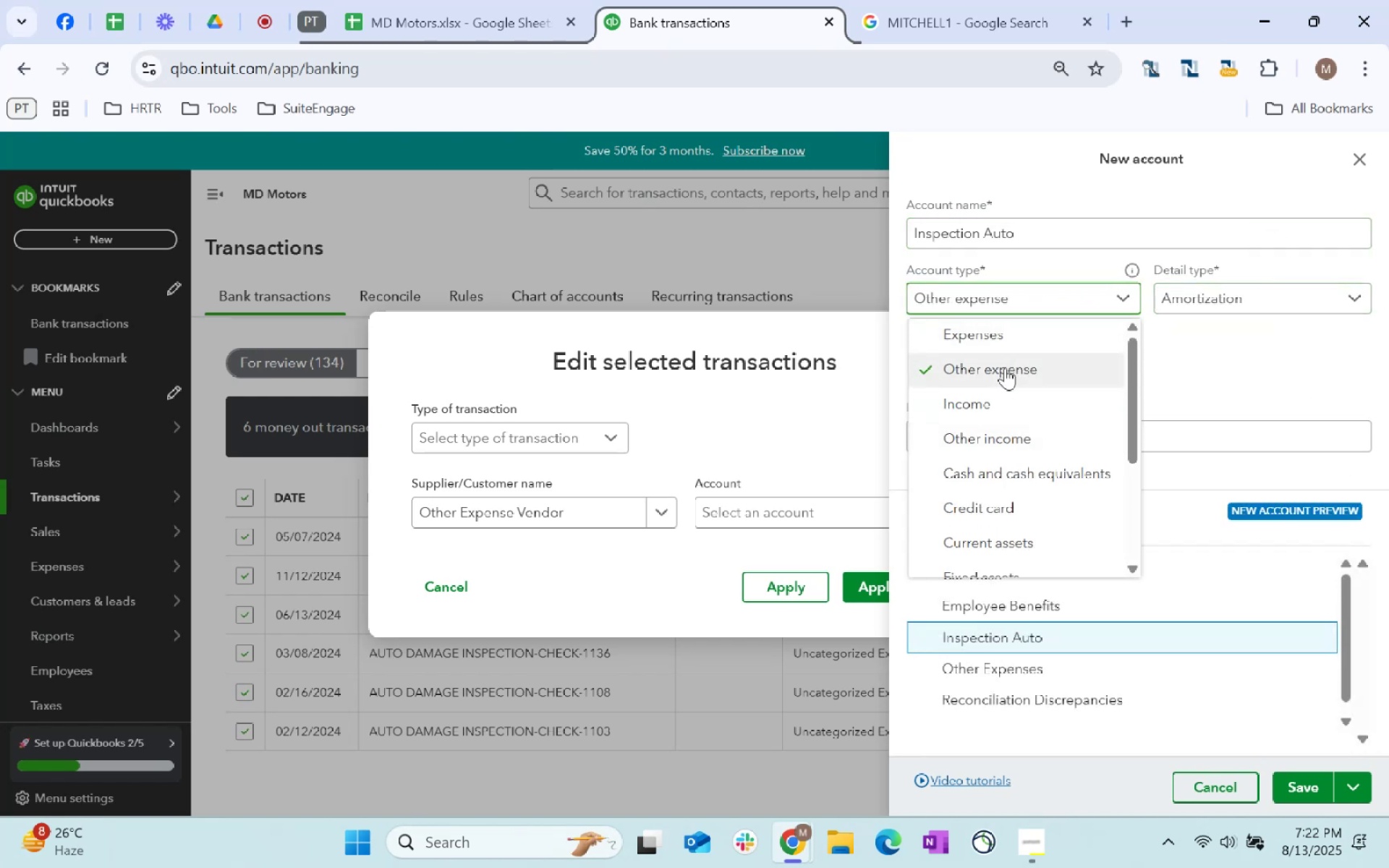 
scroll: coordinate [1048, 415], scroll_direction: down, amount: 1.0
 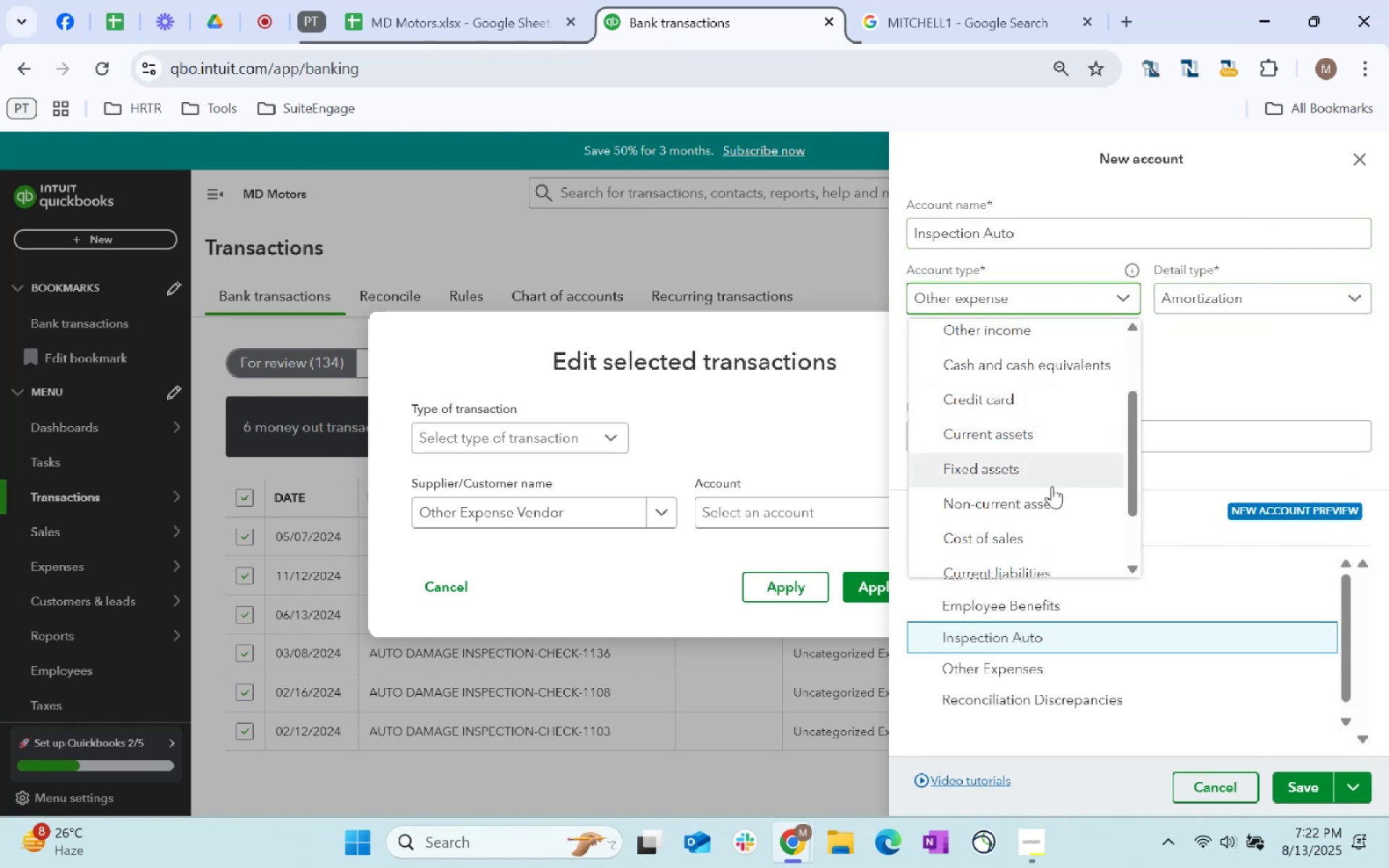 
left_click([1037, 527])
 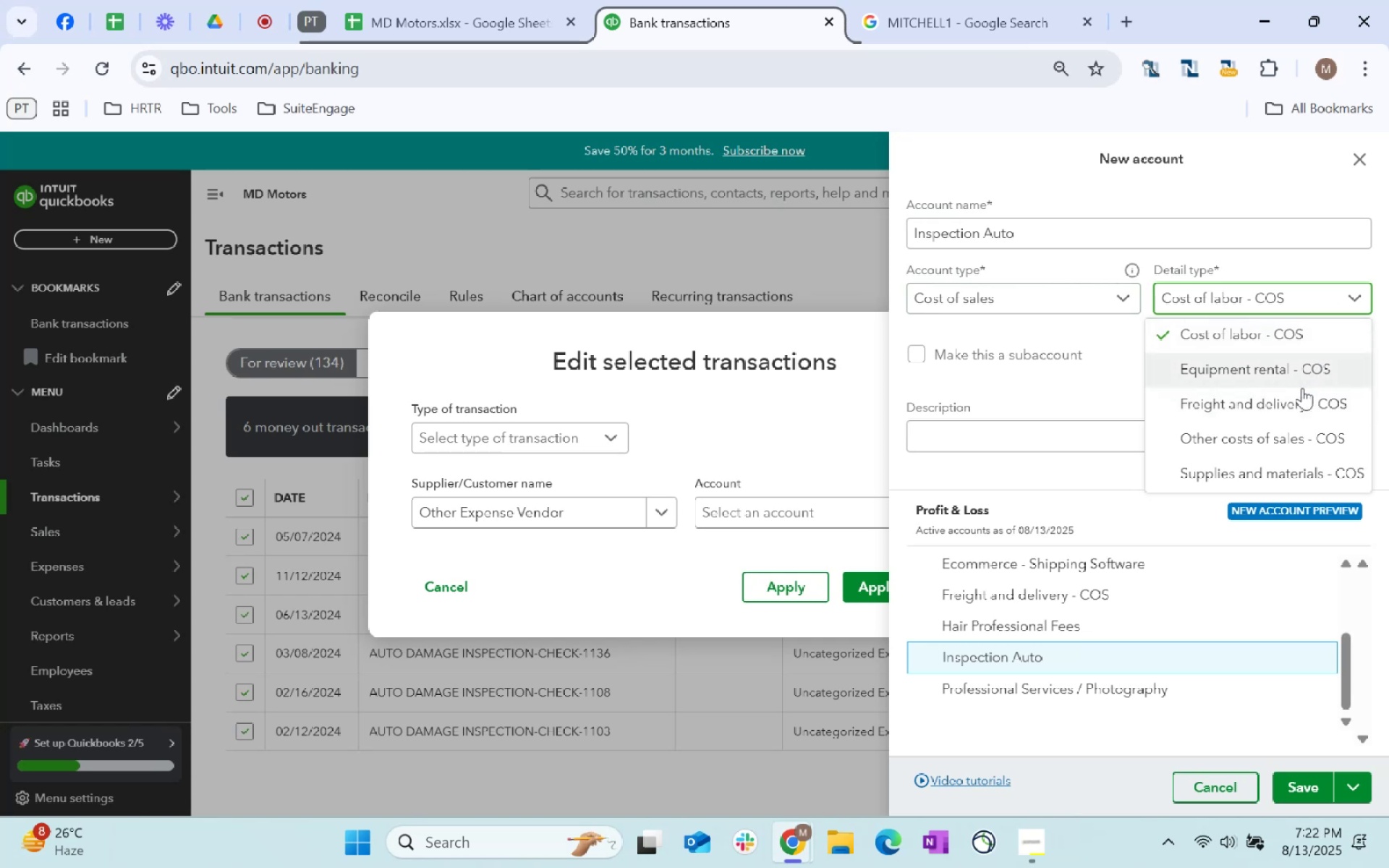 
wait(5.38)
 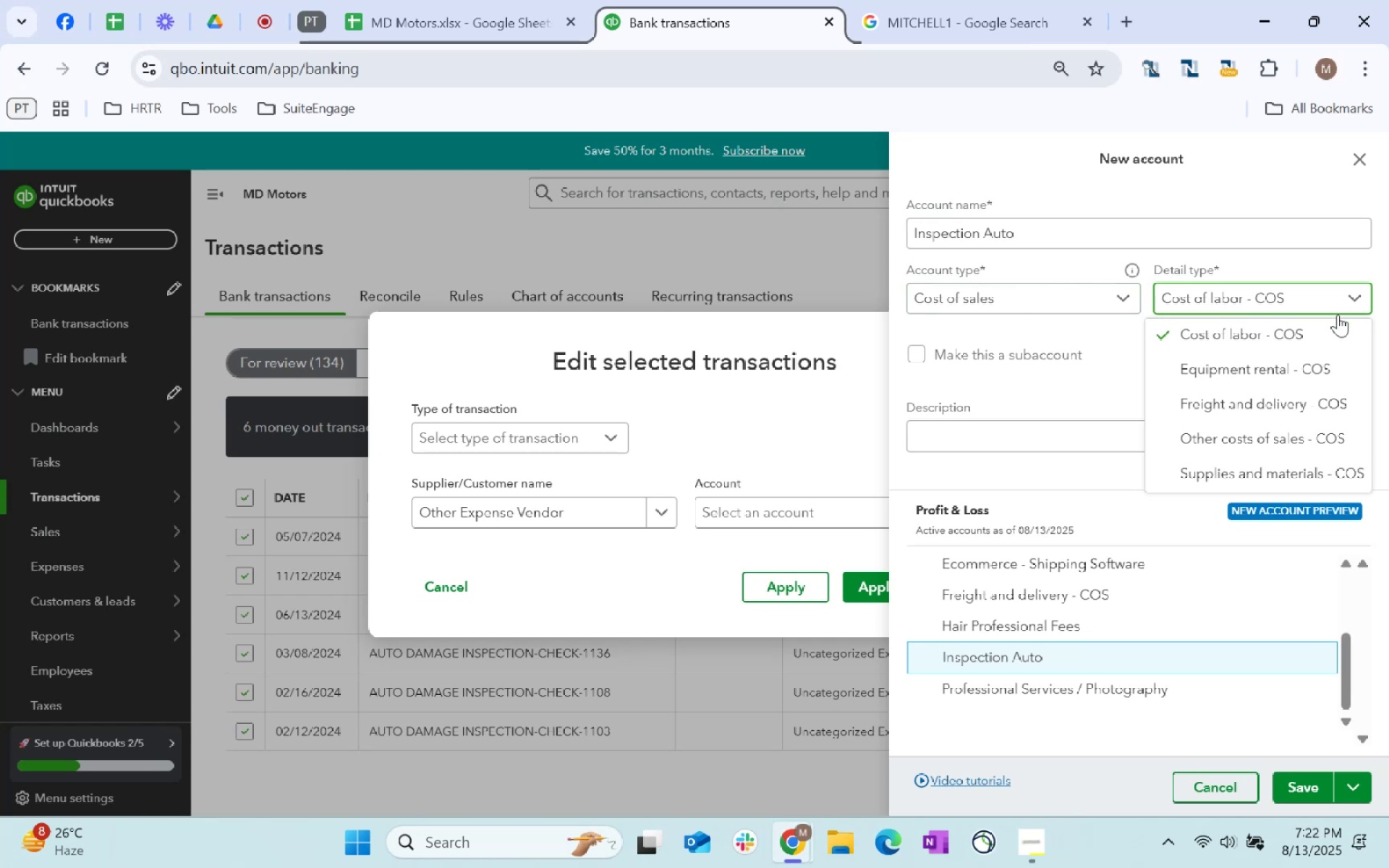 
left_click([1300, 440])
 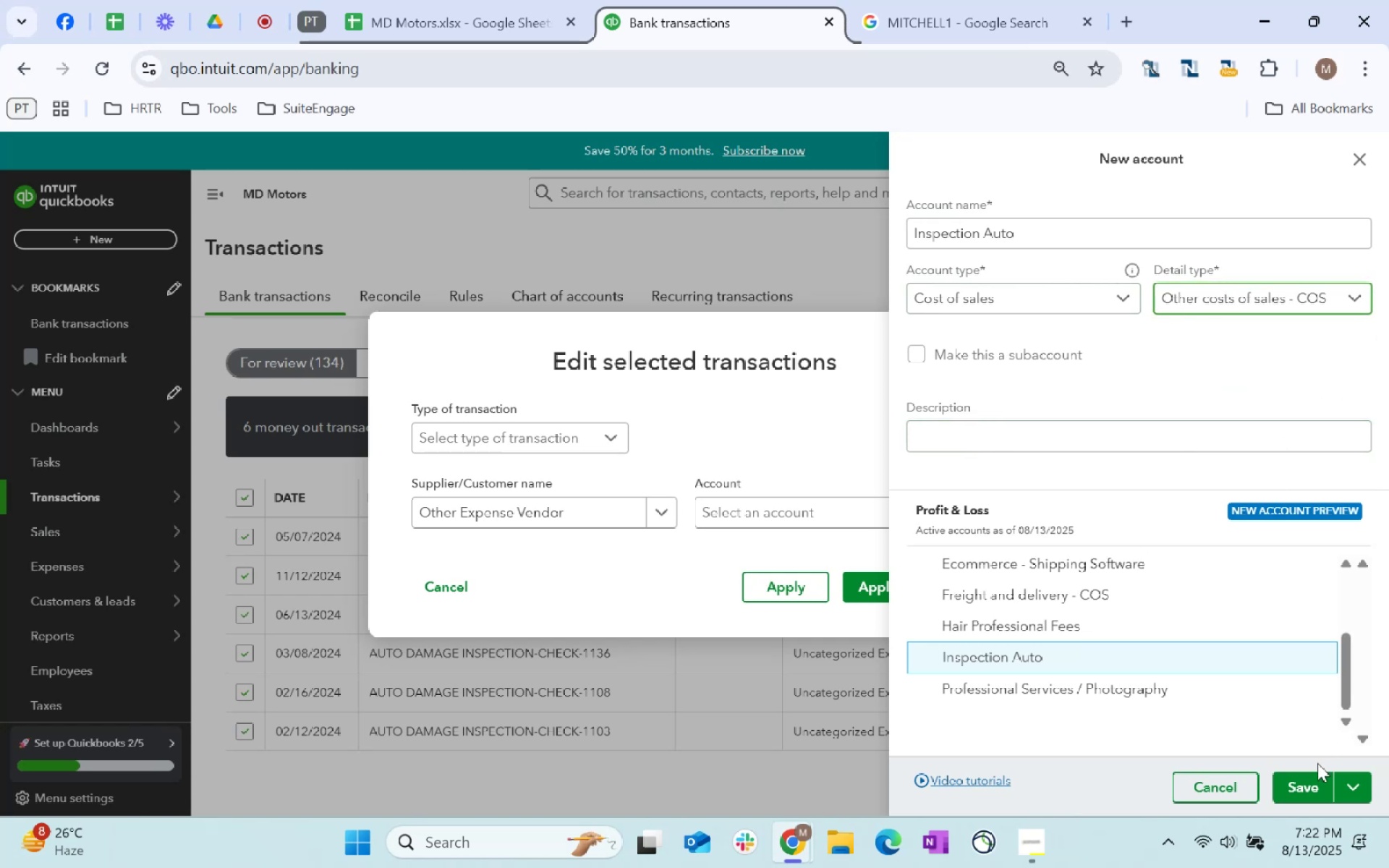 
left_click([1301, 784])
 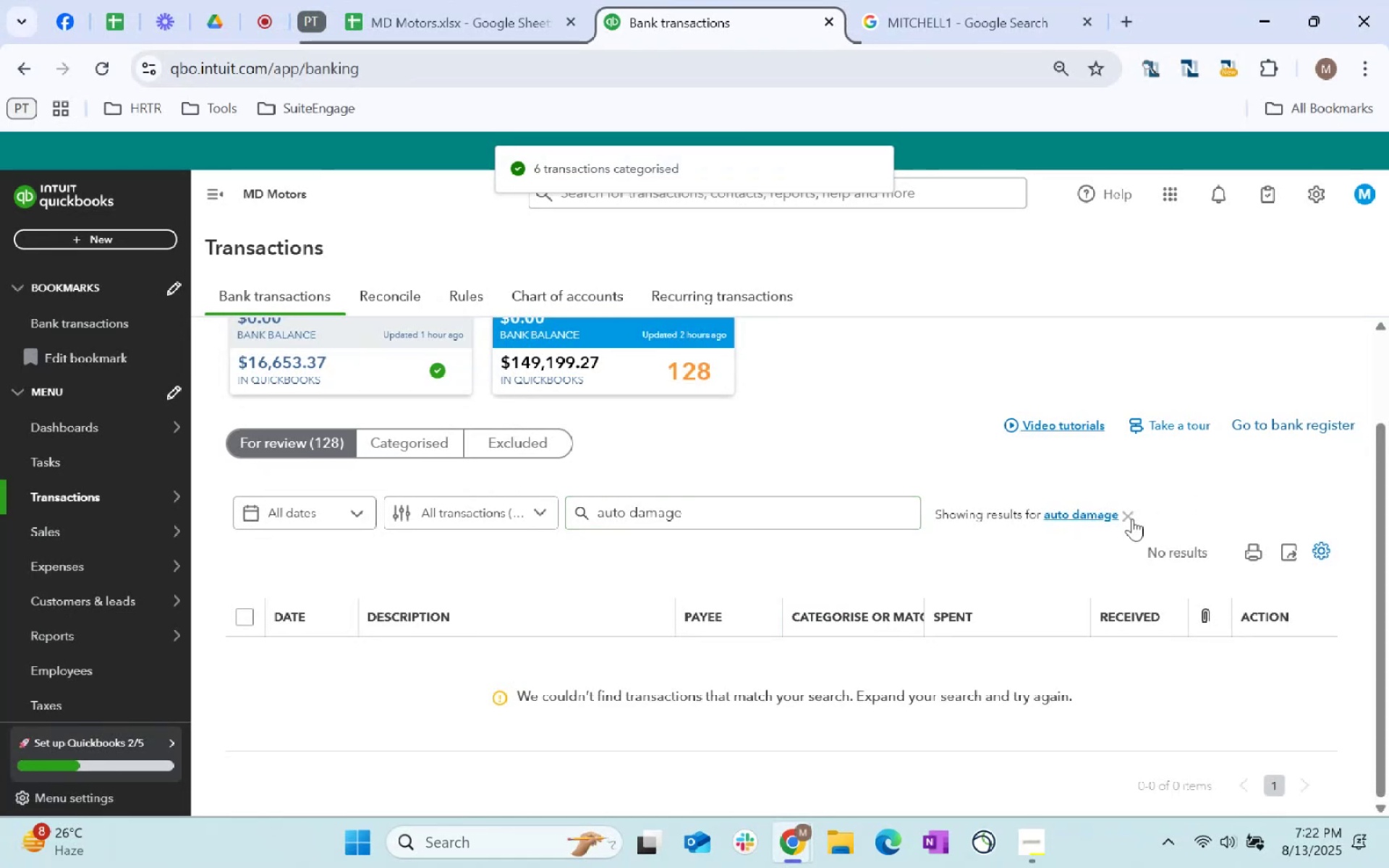 
wait(6.78)
 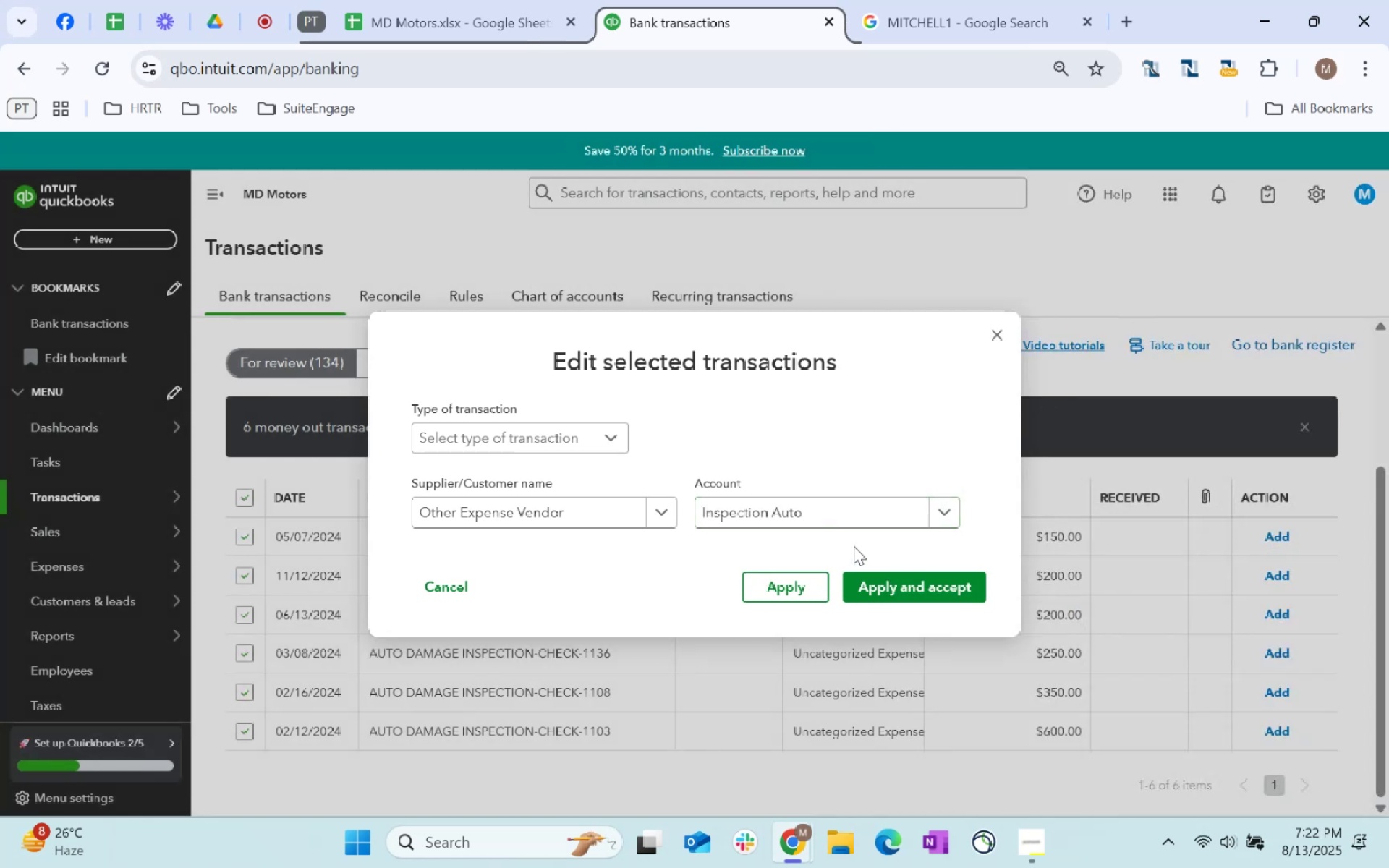 
scroll: coordinate [761, 610], scroll_direction: down, amount: 1.0
 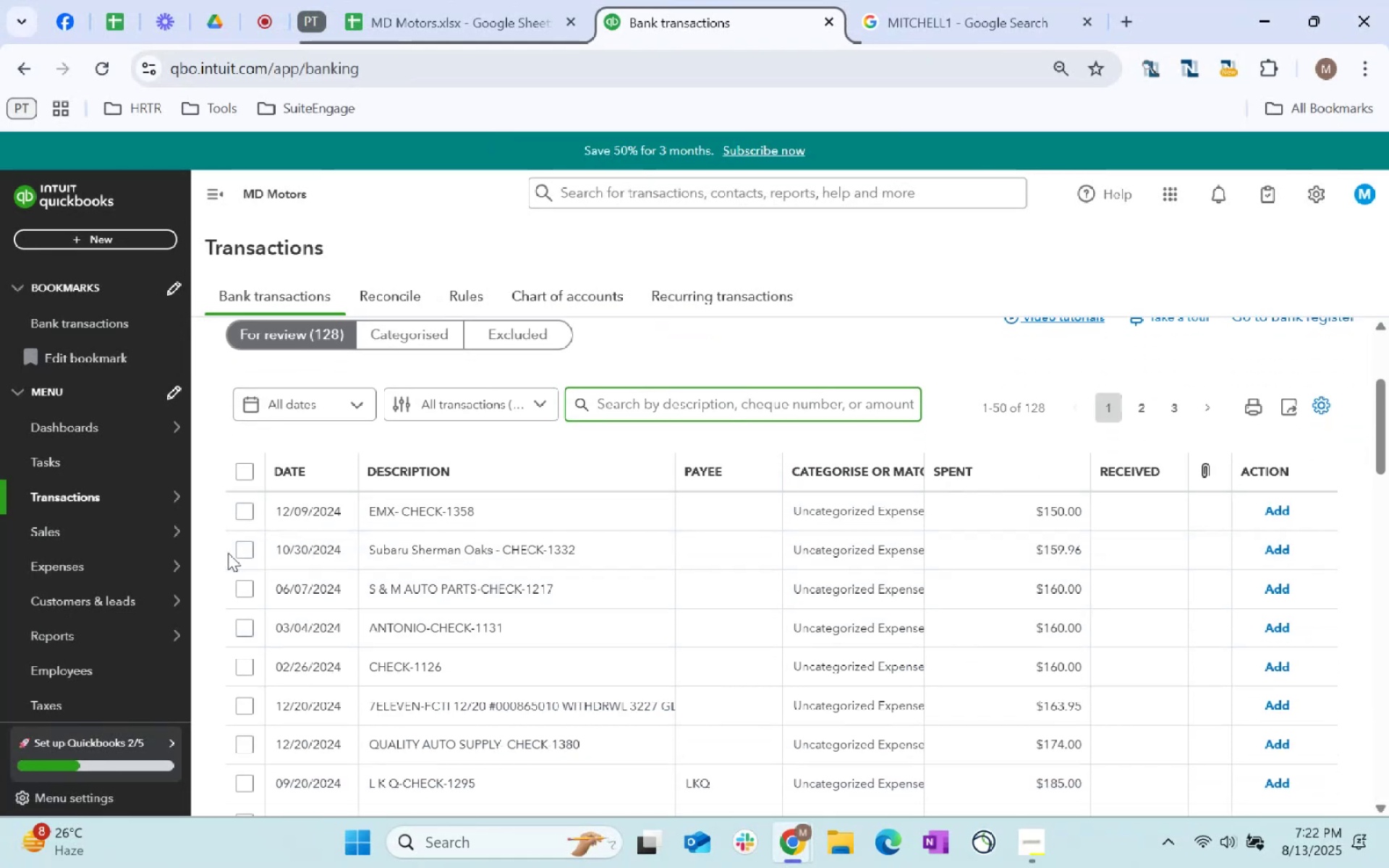 
left_click([238, 550])
 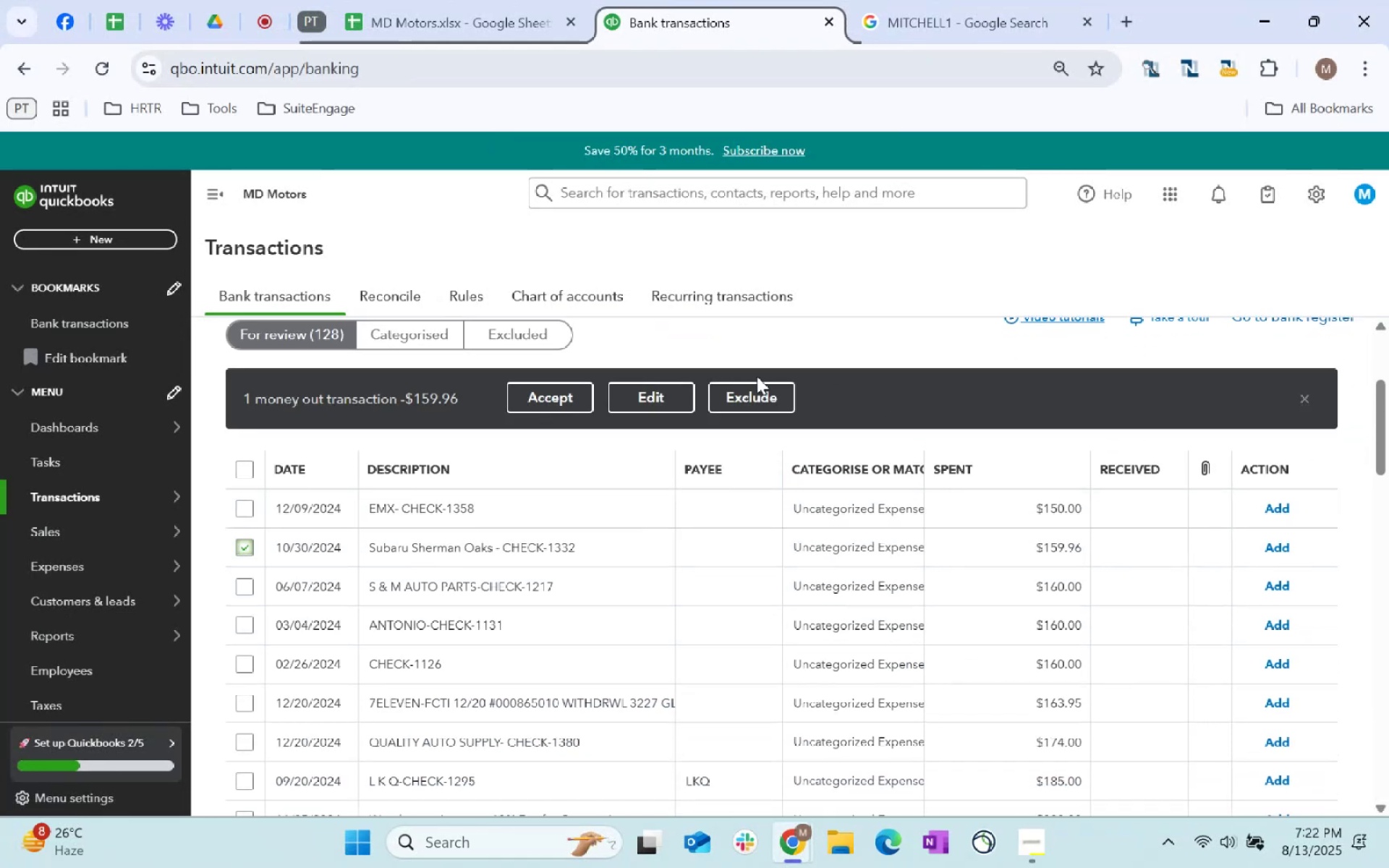 
left_click([653, 390])
 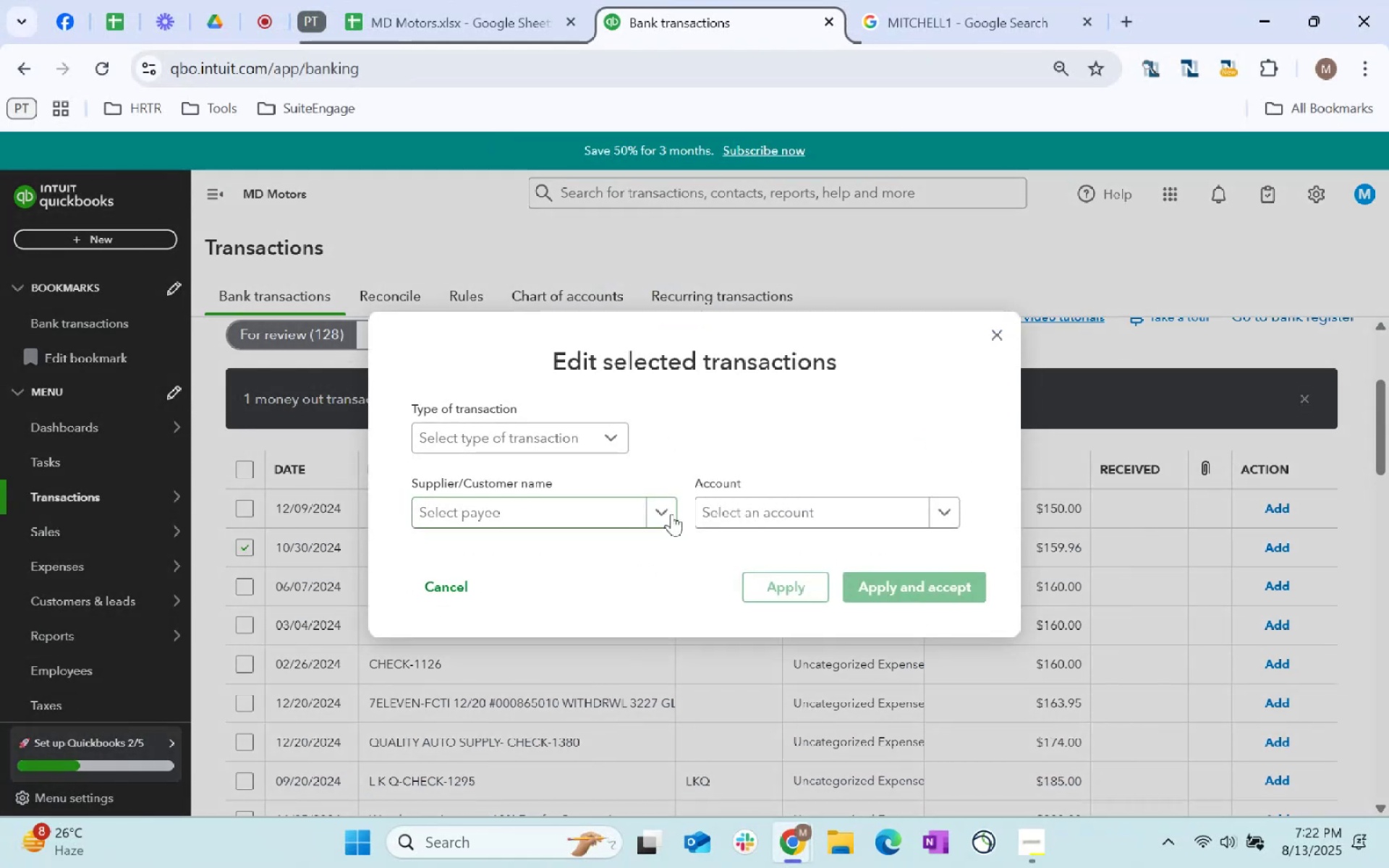 
left_click([590, 516])
 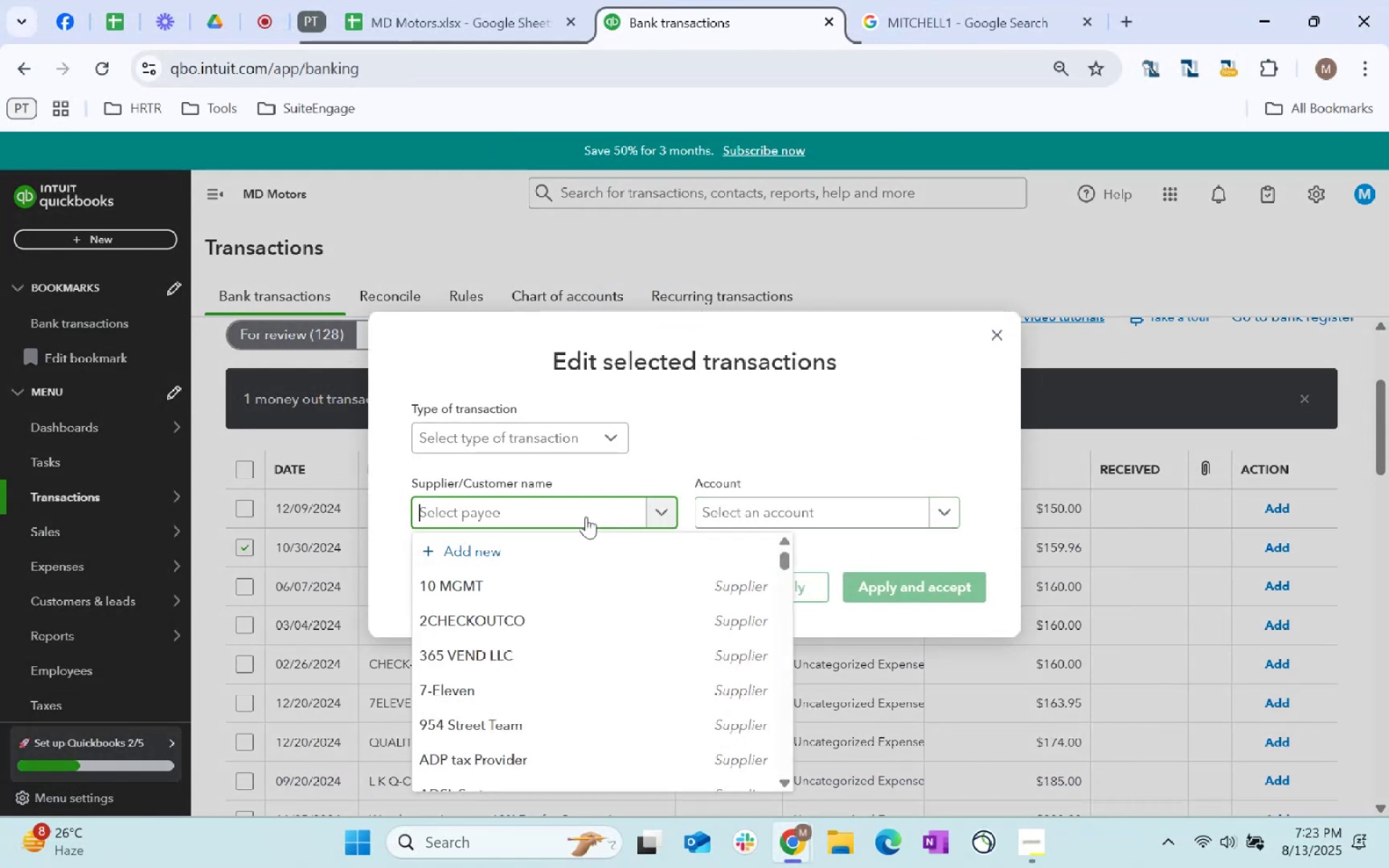 
type(other)
key(Tab)
type(inspe)
 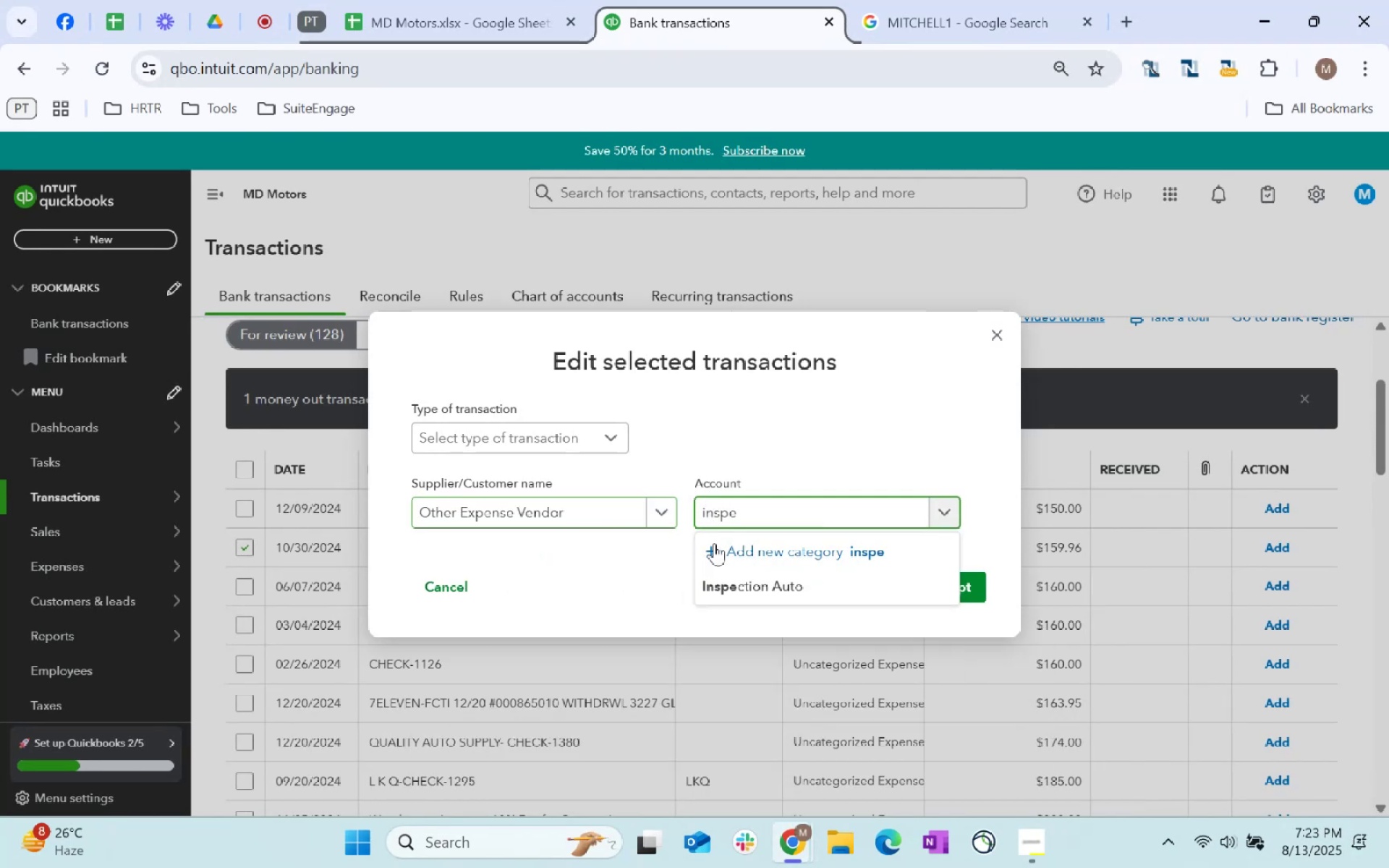 
left_click_drag(start_coordinate=[779, 574], to_coordinate=[783, 575])
 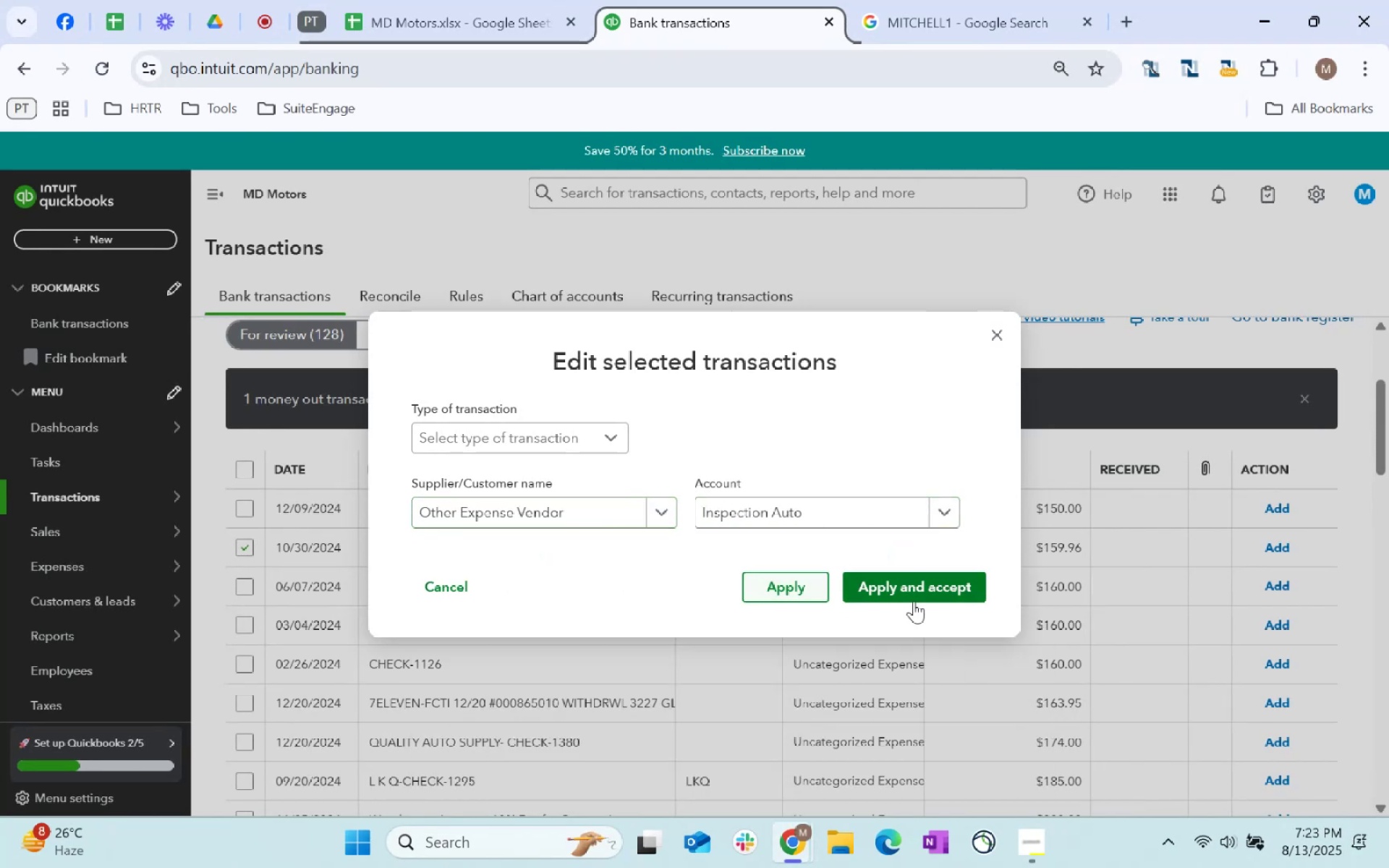 
left_click([914, 601])
 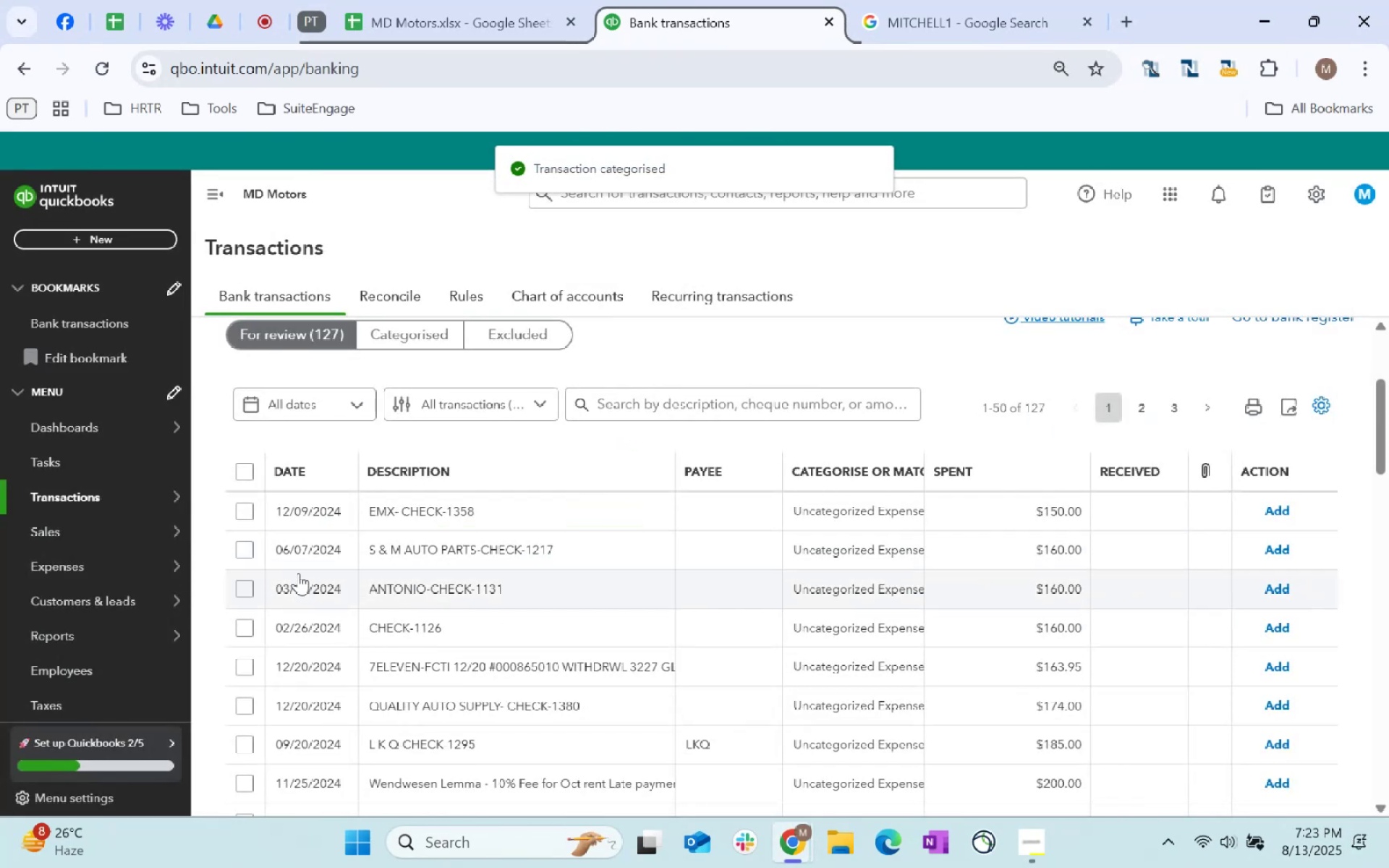 
left_click([239, 592])
 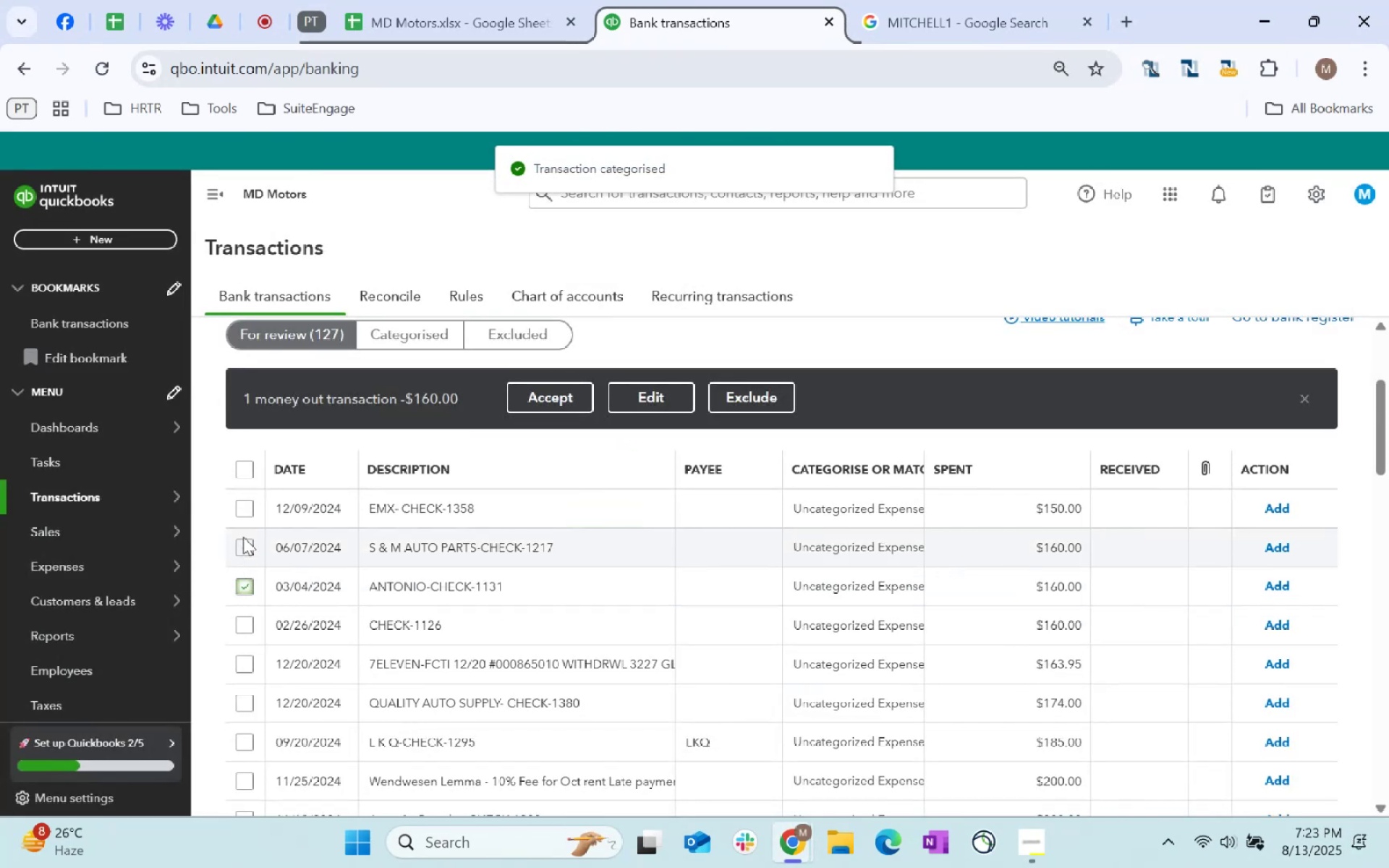 
left_click([242, 511])
 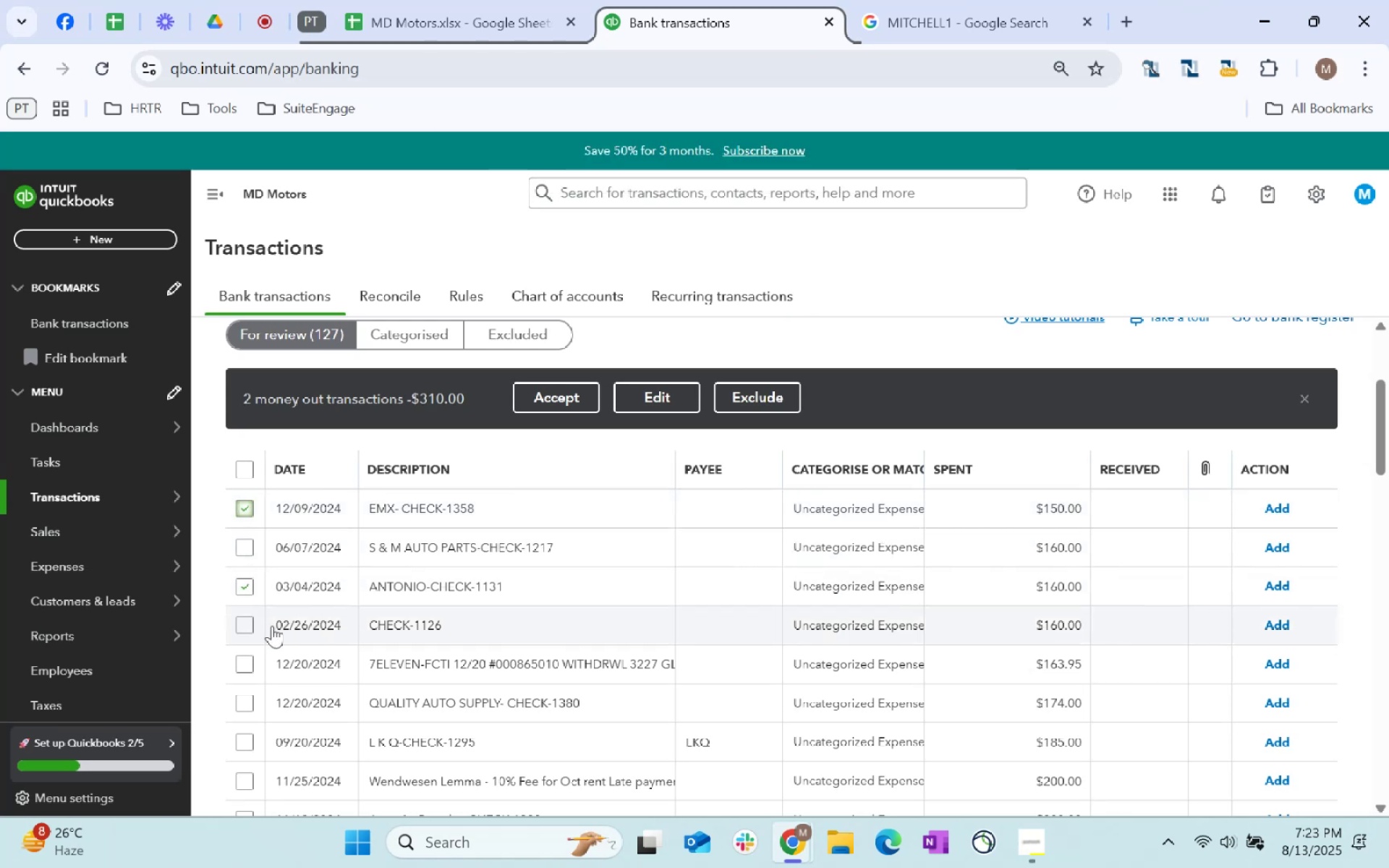 
left_click([240, 628])
 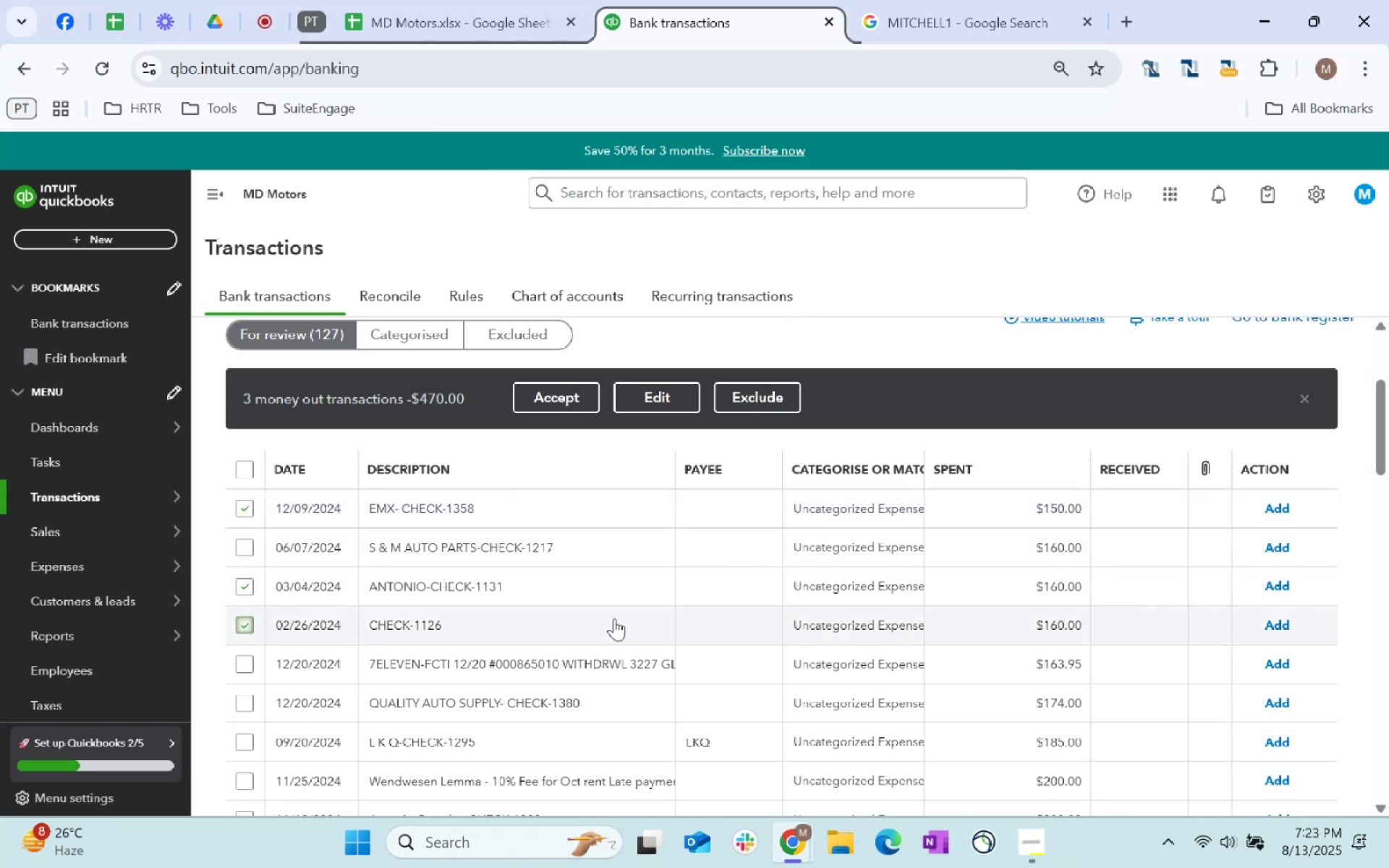 
scroll: coordinate [610, 617], scroll_direction: down, amount: 1.0
 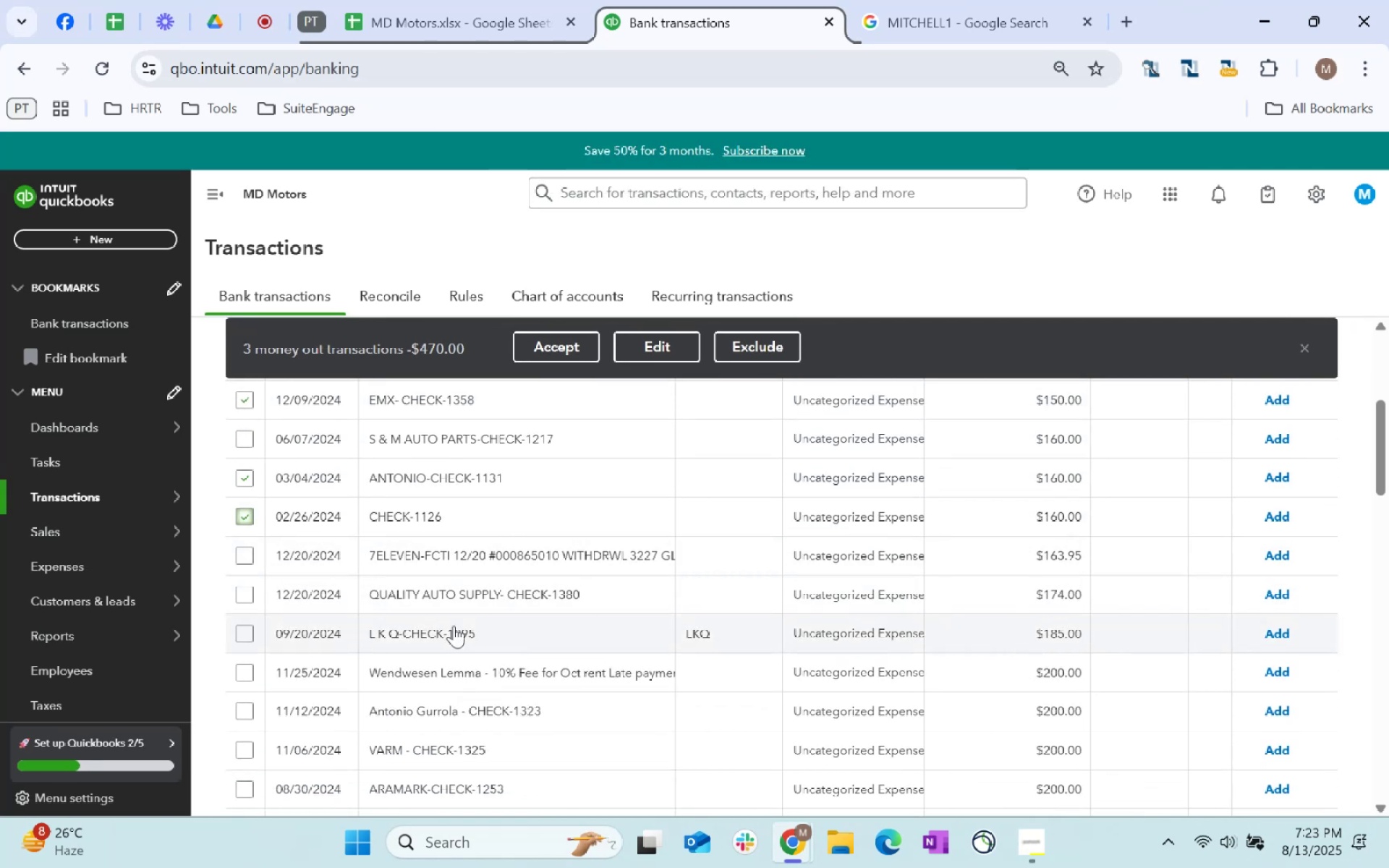 
left_click([239, 637])
 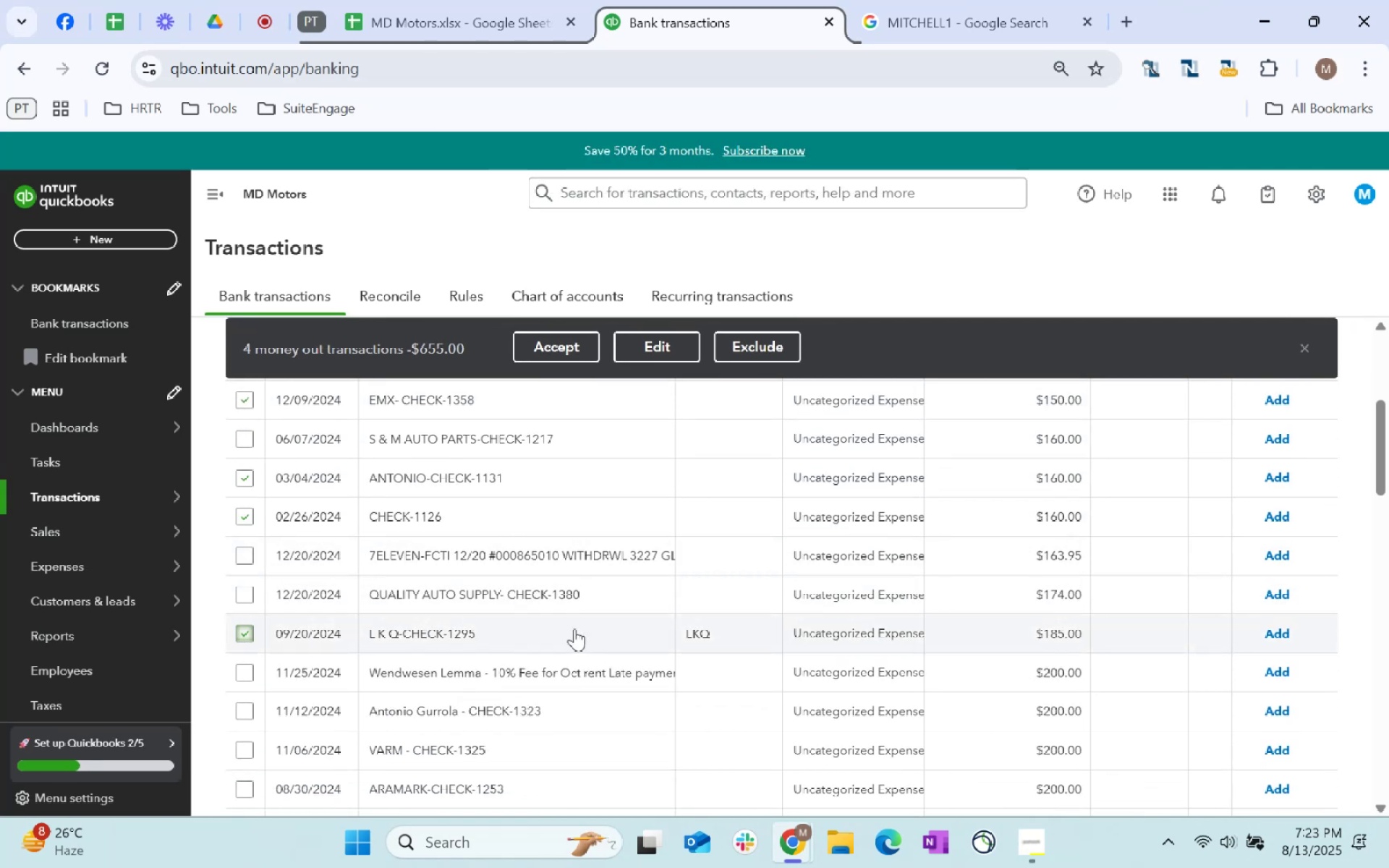 
scroll: coordinate [569, 628], scroll_direction: down, amount: 1.0
 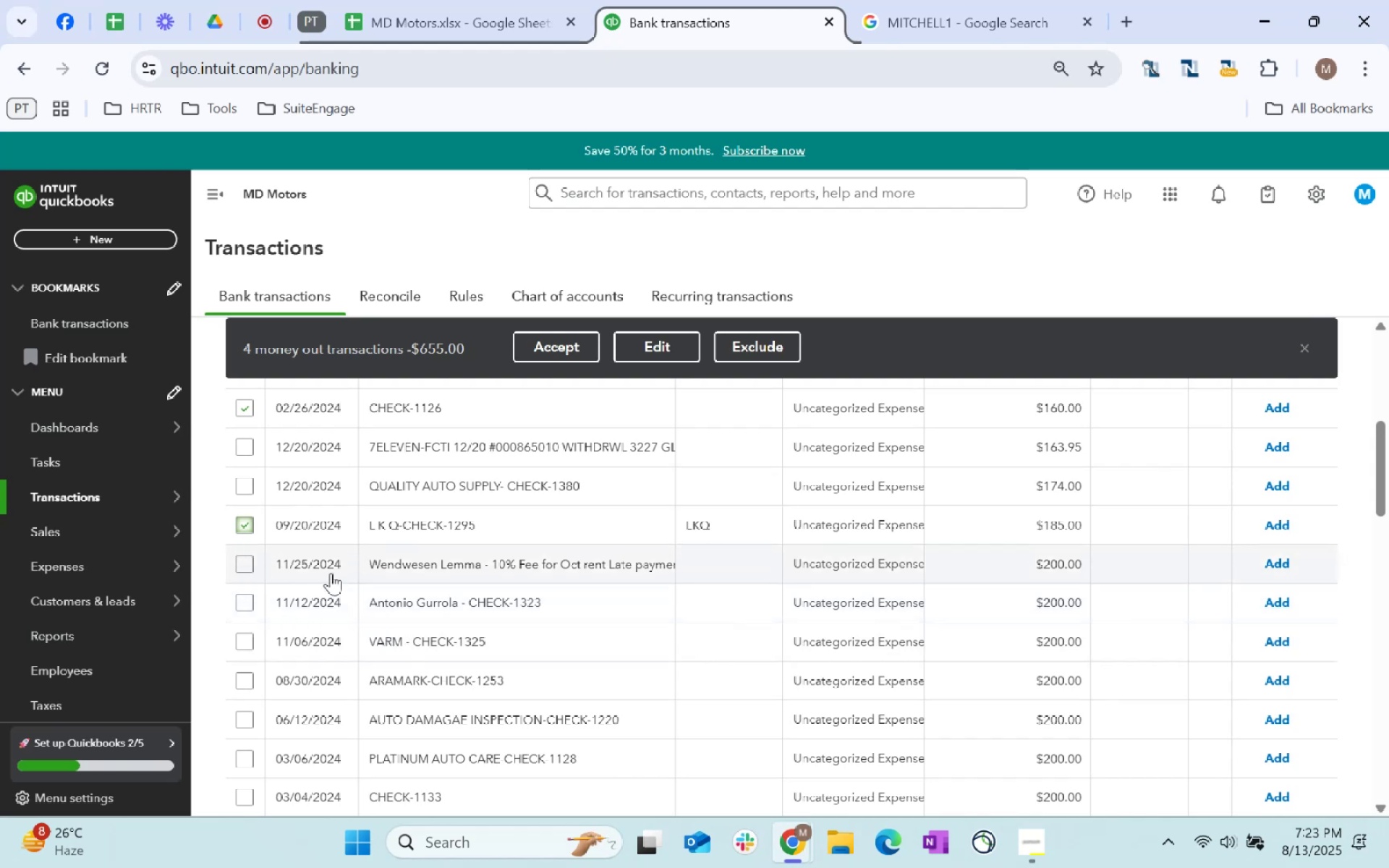 
wait(8.25)
 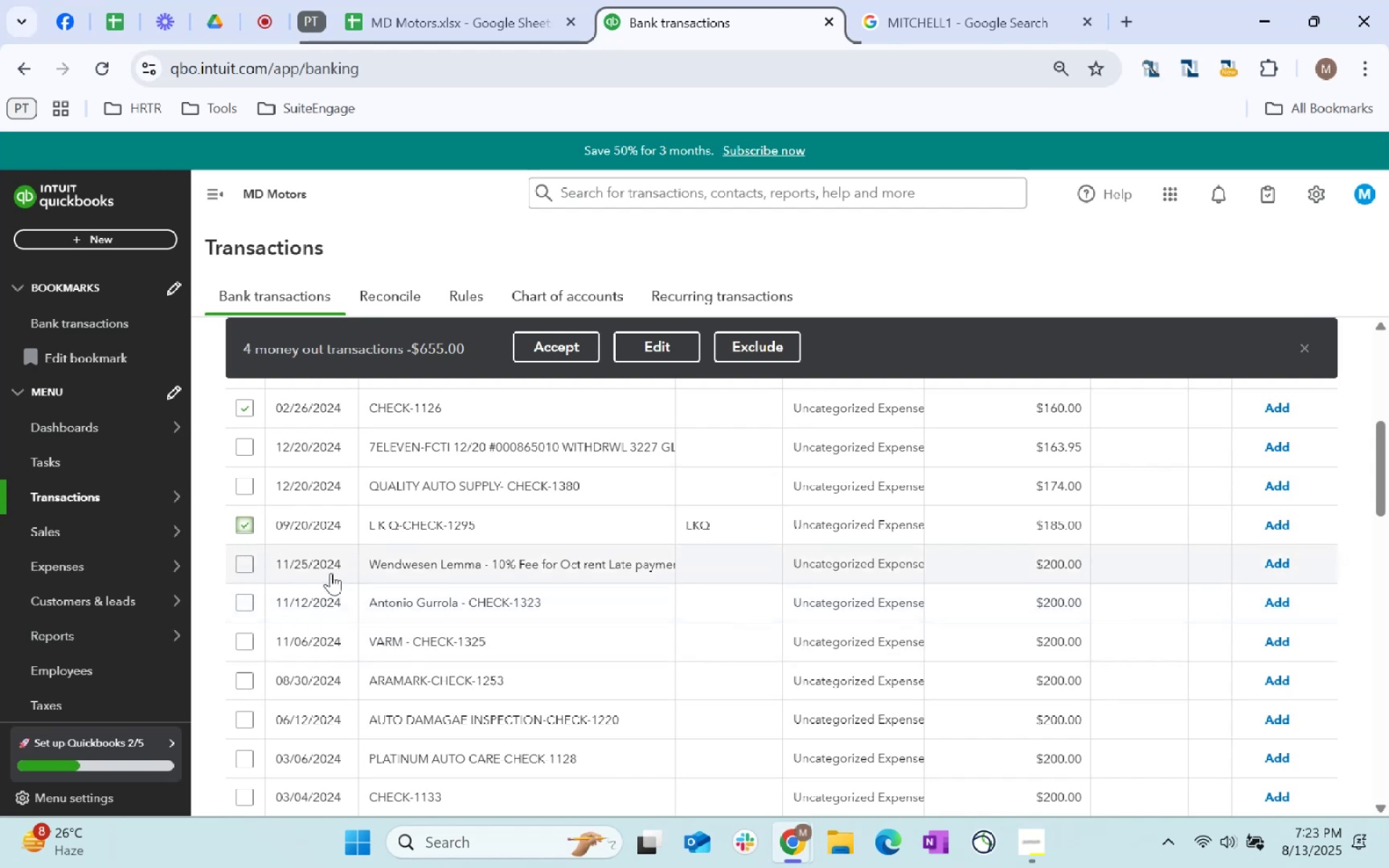 
left_click([245, 604])
 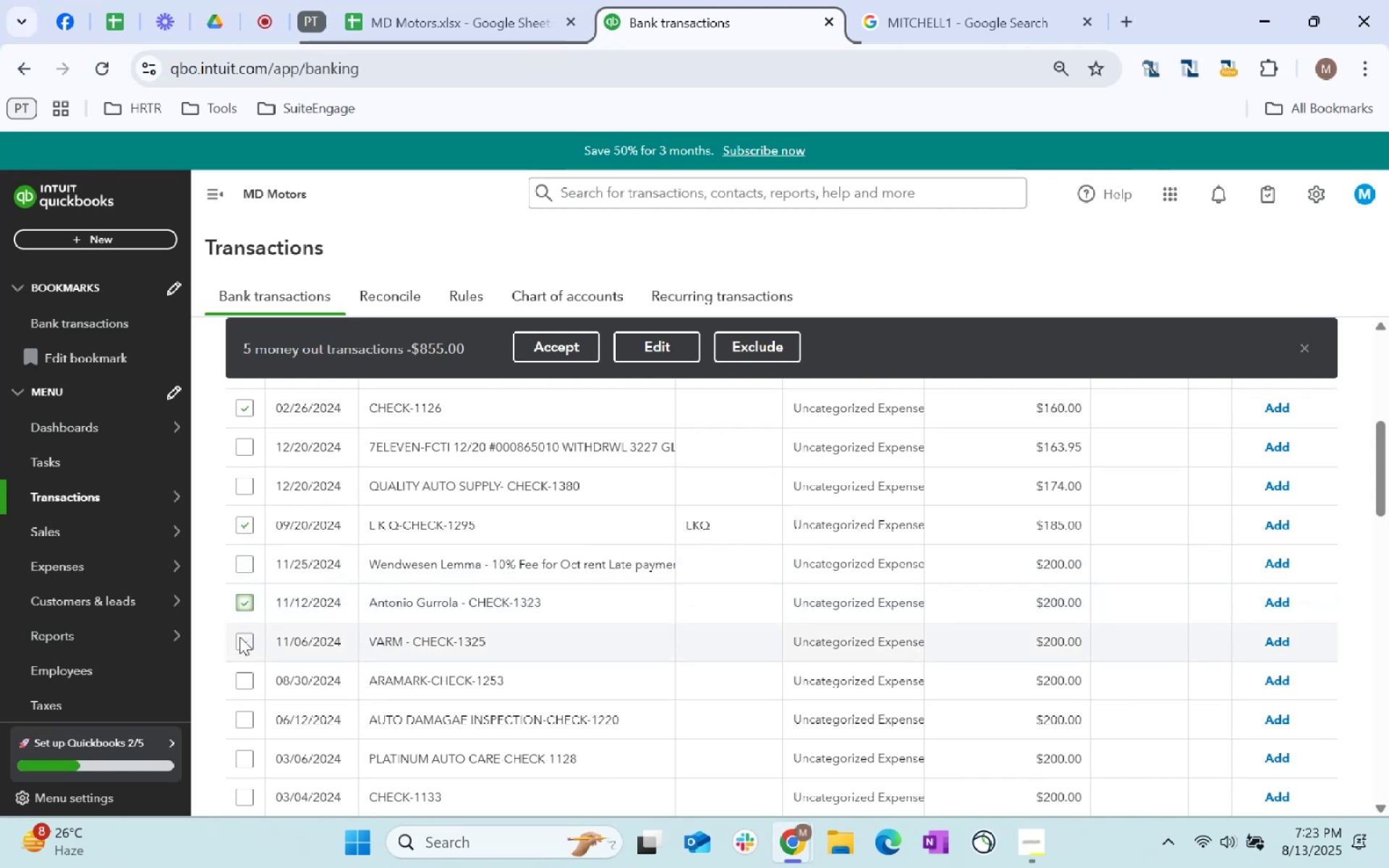 
left_click([239, 637])
 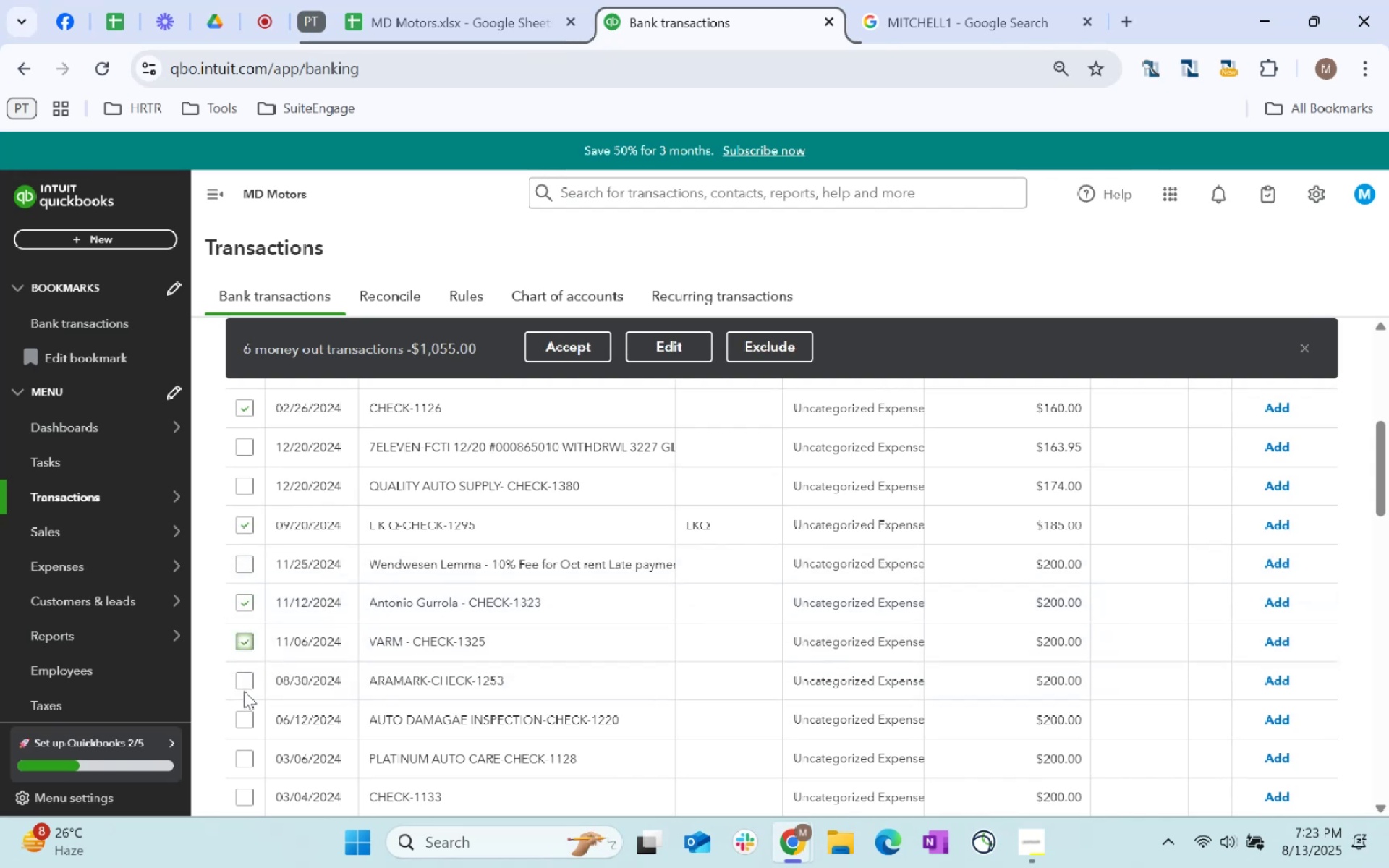 
left_click([242, 686])
 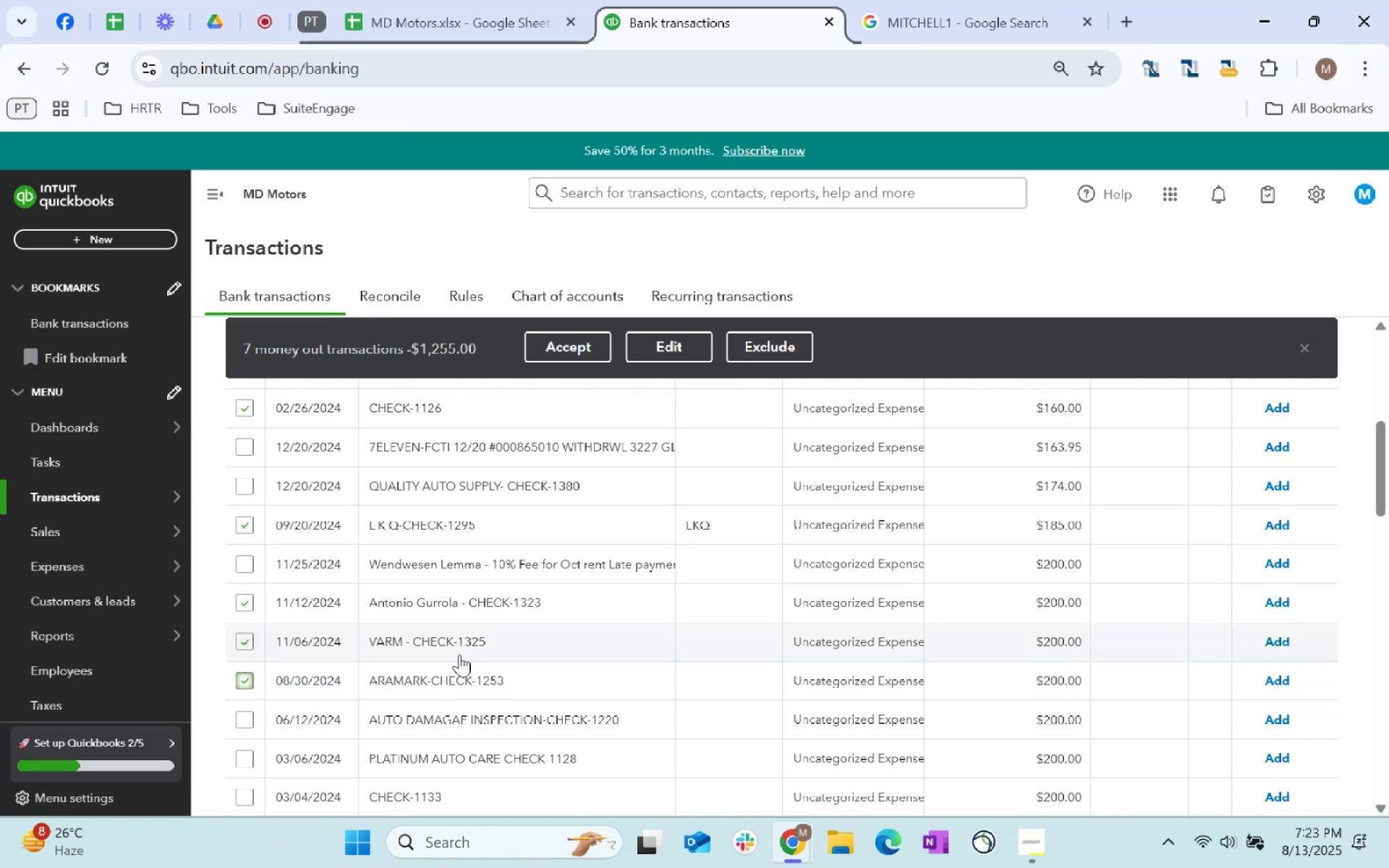 
scroll: coordinate [461, 650], scroll_direction: down, amount: 1.0
 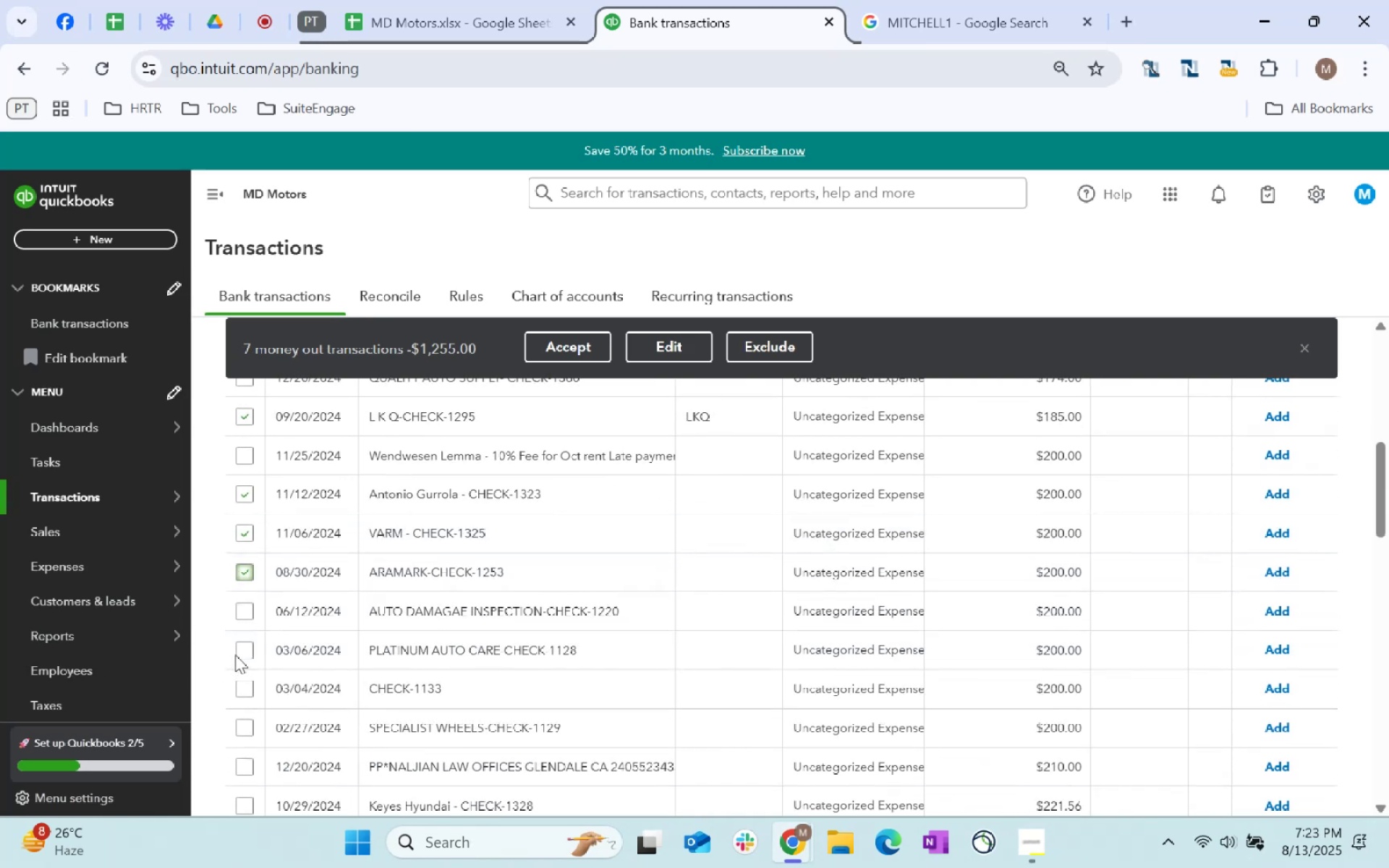 
left_click([240, 654])
 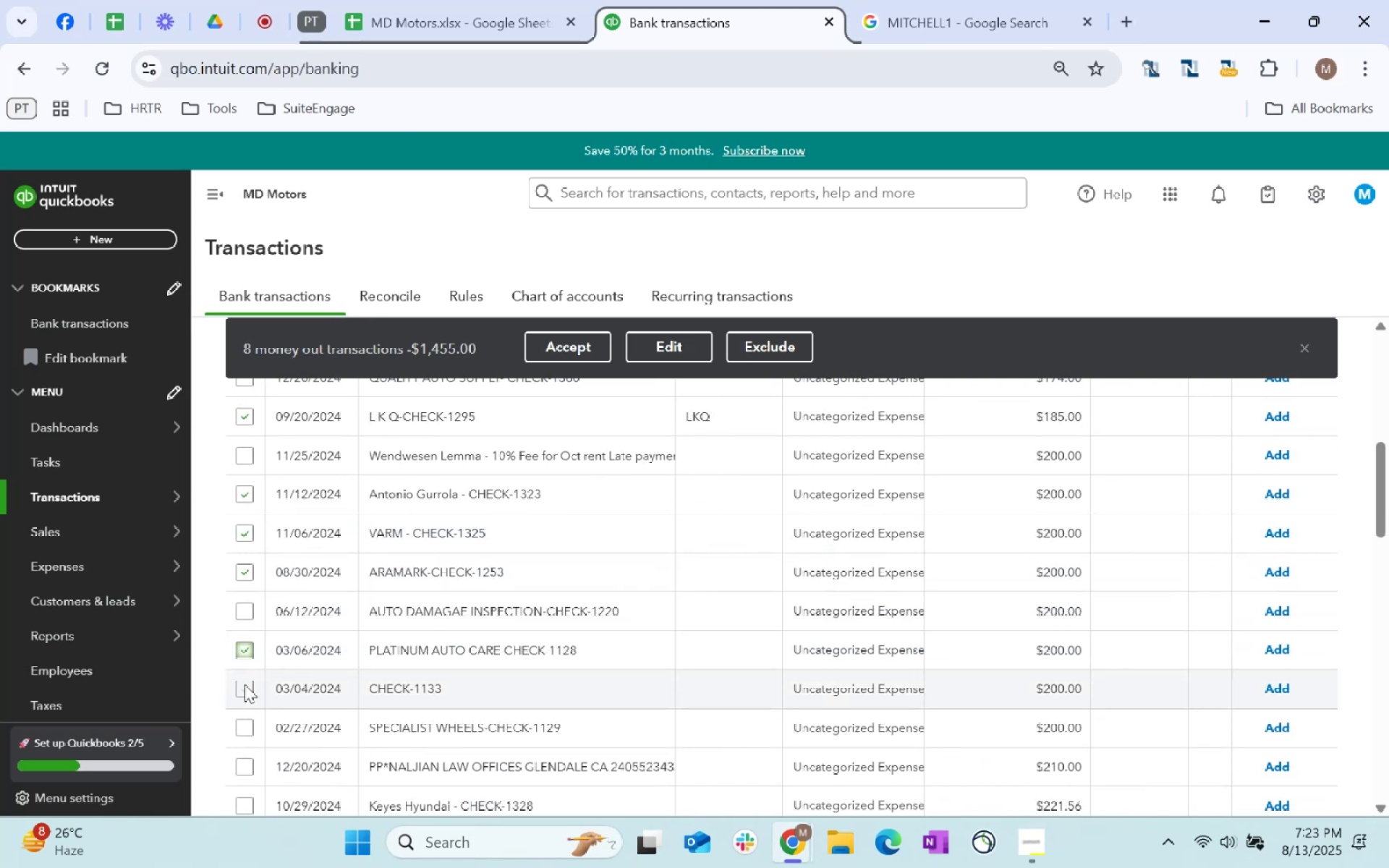 
left_click([244, 689])
 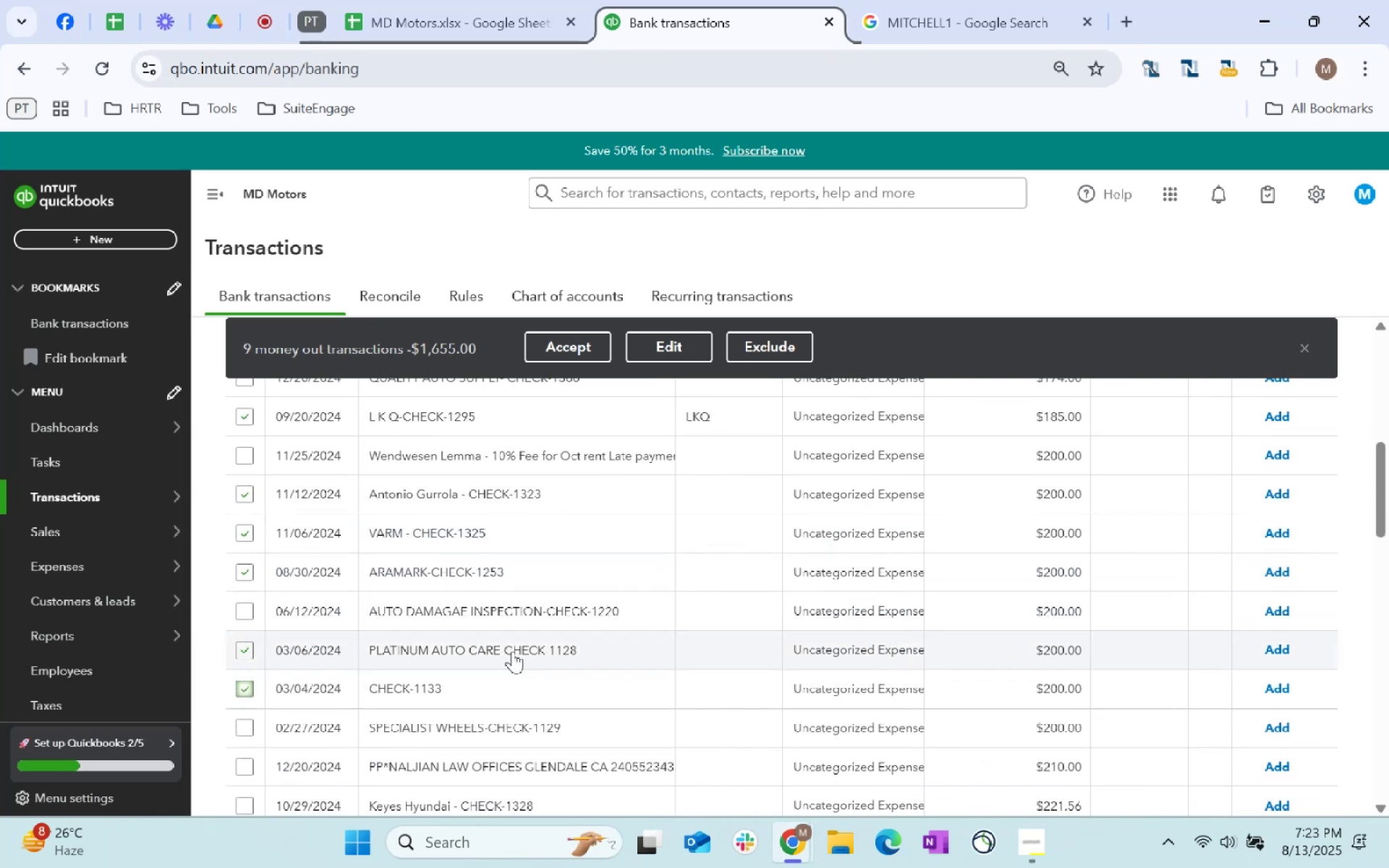 
scroll: coordinate [502, 686], scroll_direction: down, amount: 3.0
 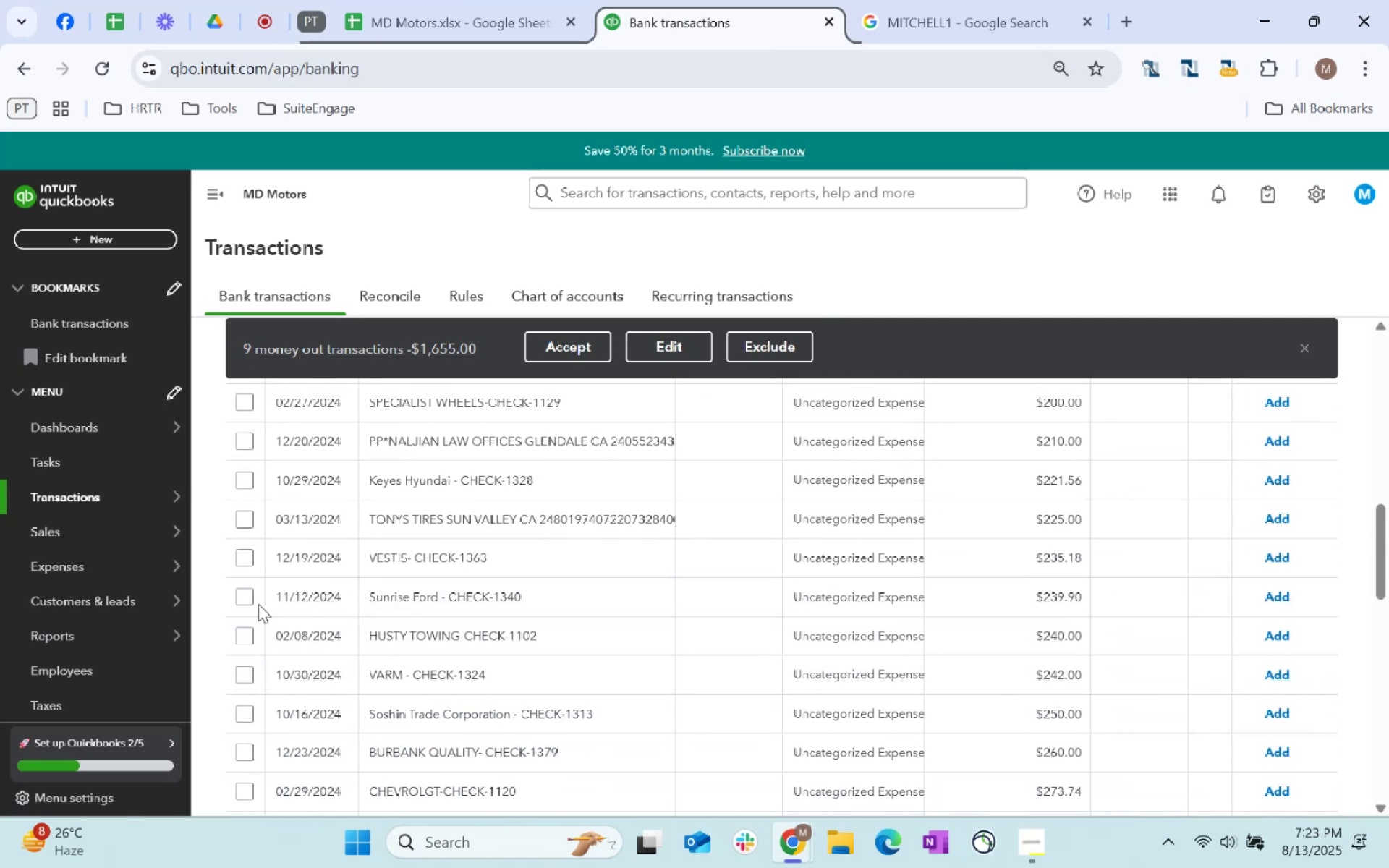 
left_click([246, 600])
 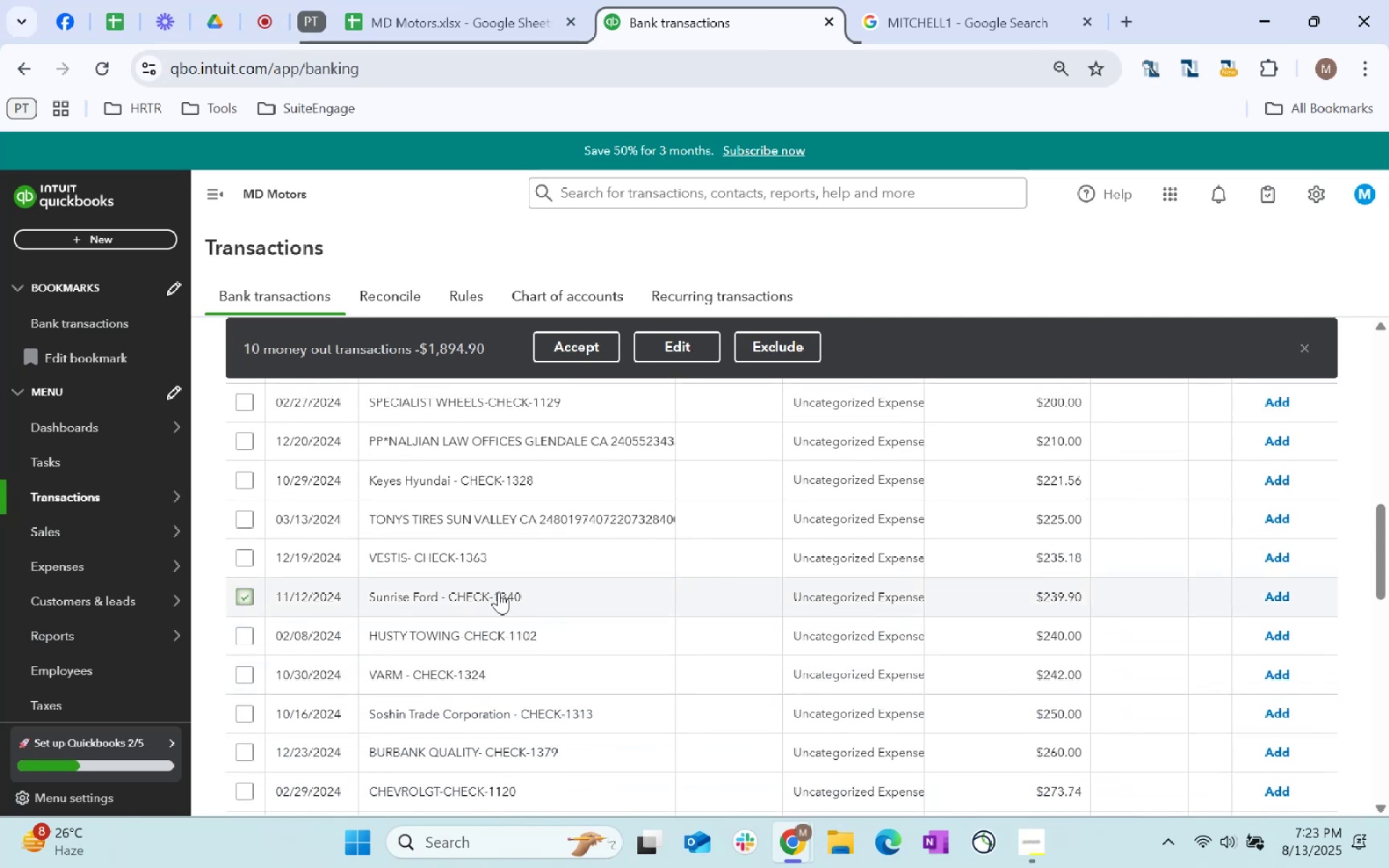 
scroll: coordinate [449, 670], scroll_direction: down, amount: 3.0
 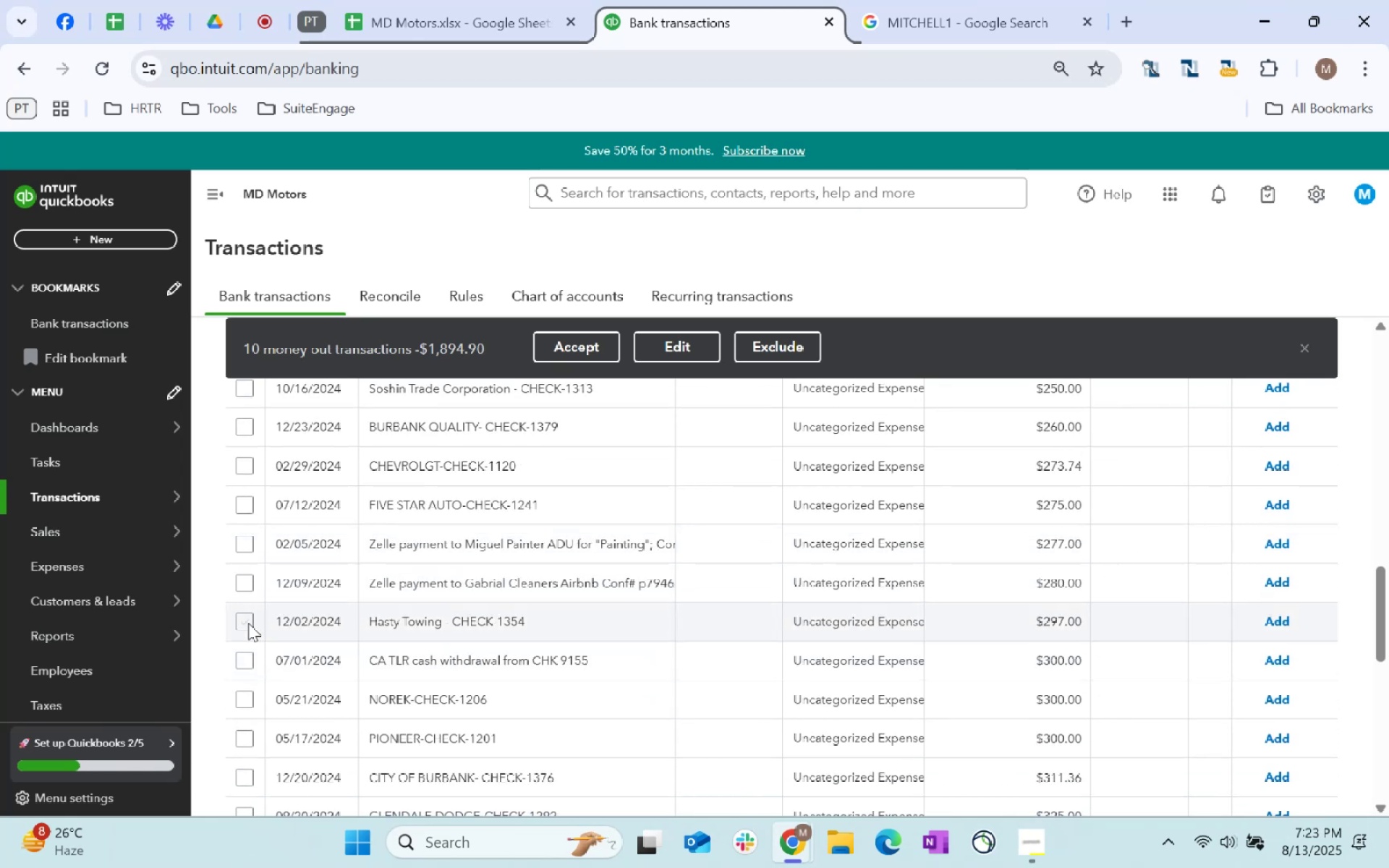 
left_click([248, 623])
 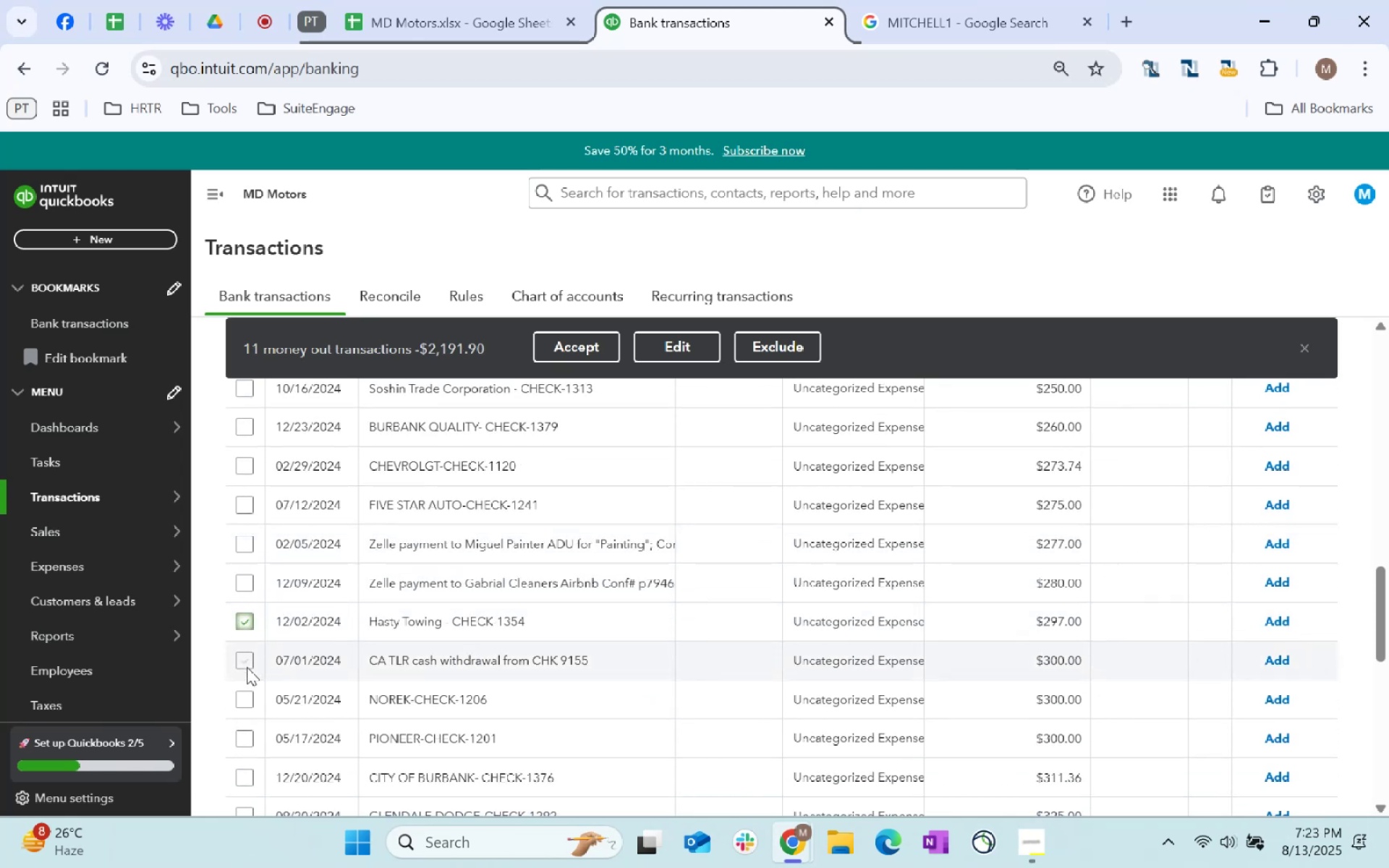 
left_click([245, 660])
 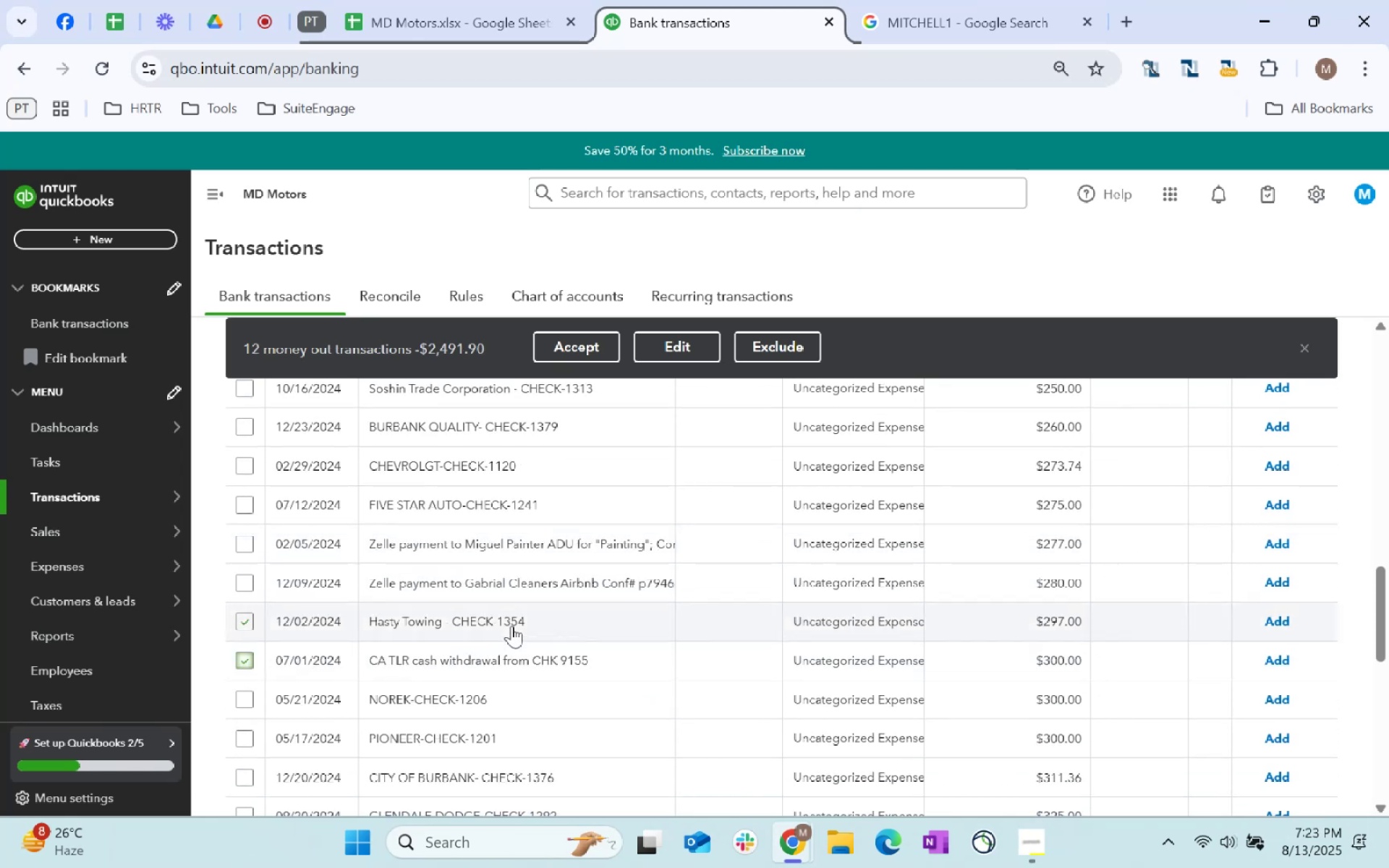 
scroll: coordinate [511, 624], scroll_direction: down, amount: 1.0
 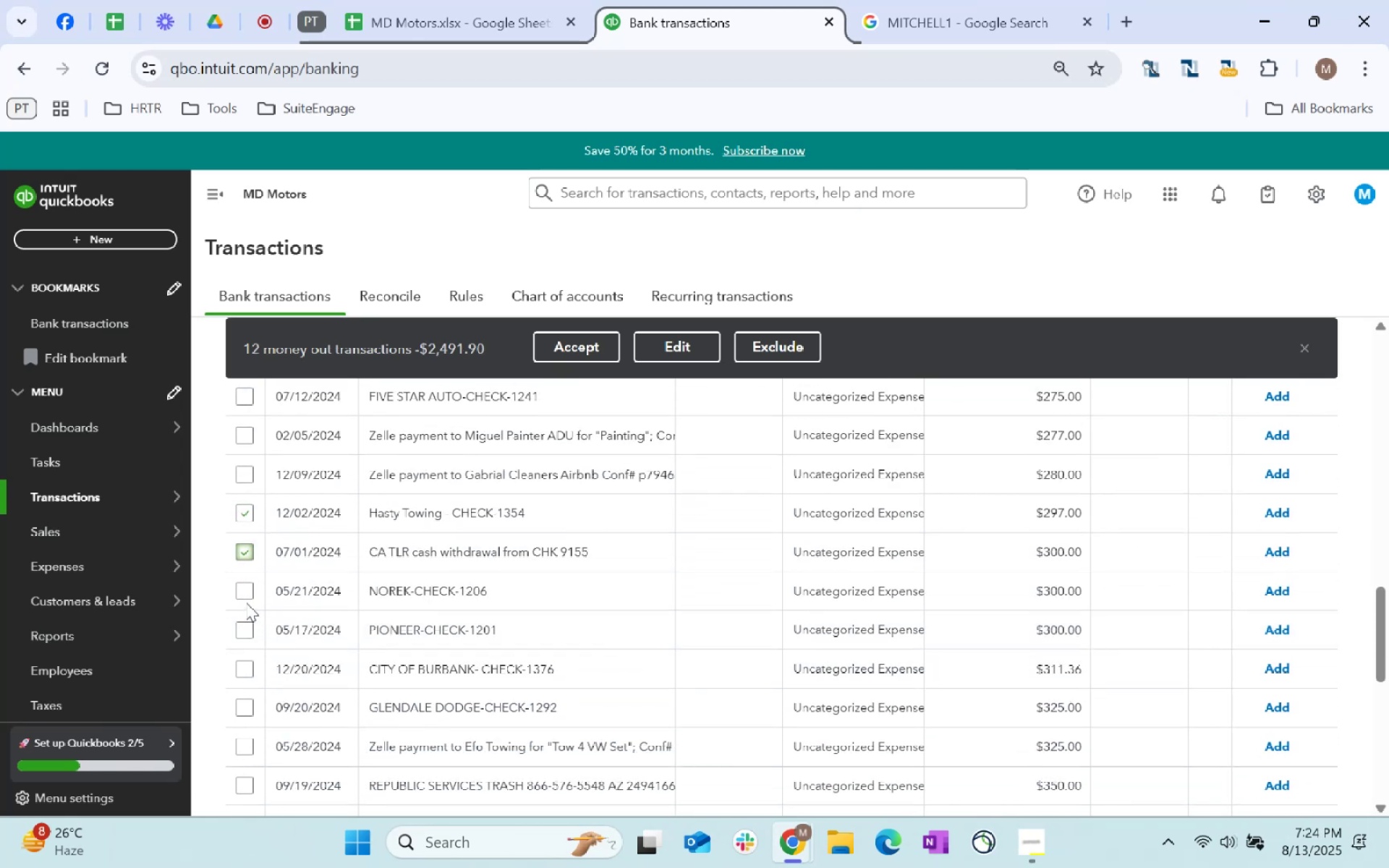 
left_click([245, 599])
 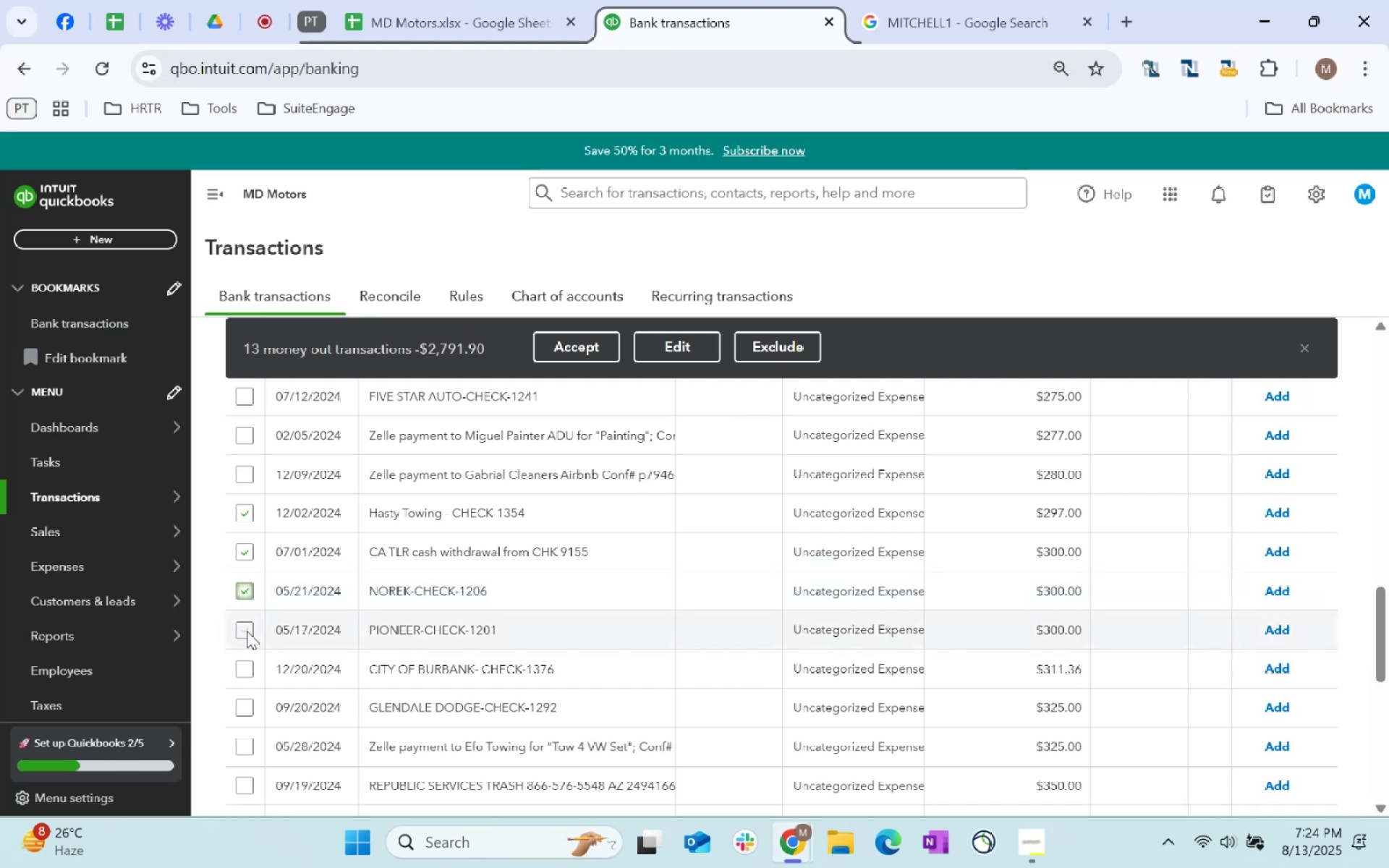 
left_click([247, 631])
 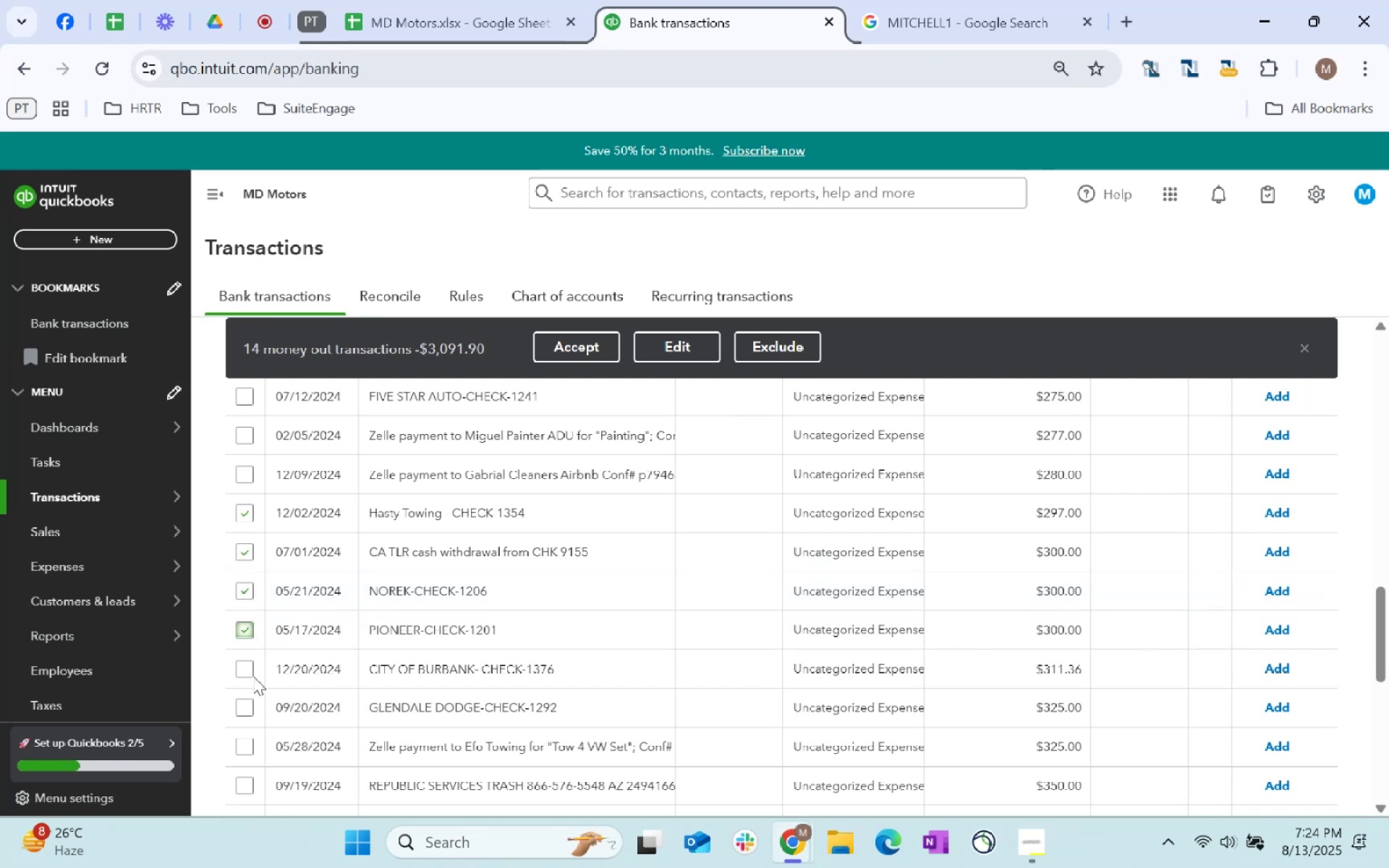 
scroll: coordinate [543, 670], scroll_direction: down, amount: 2.0
 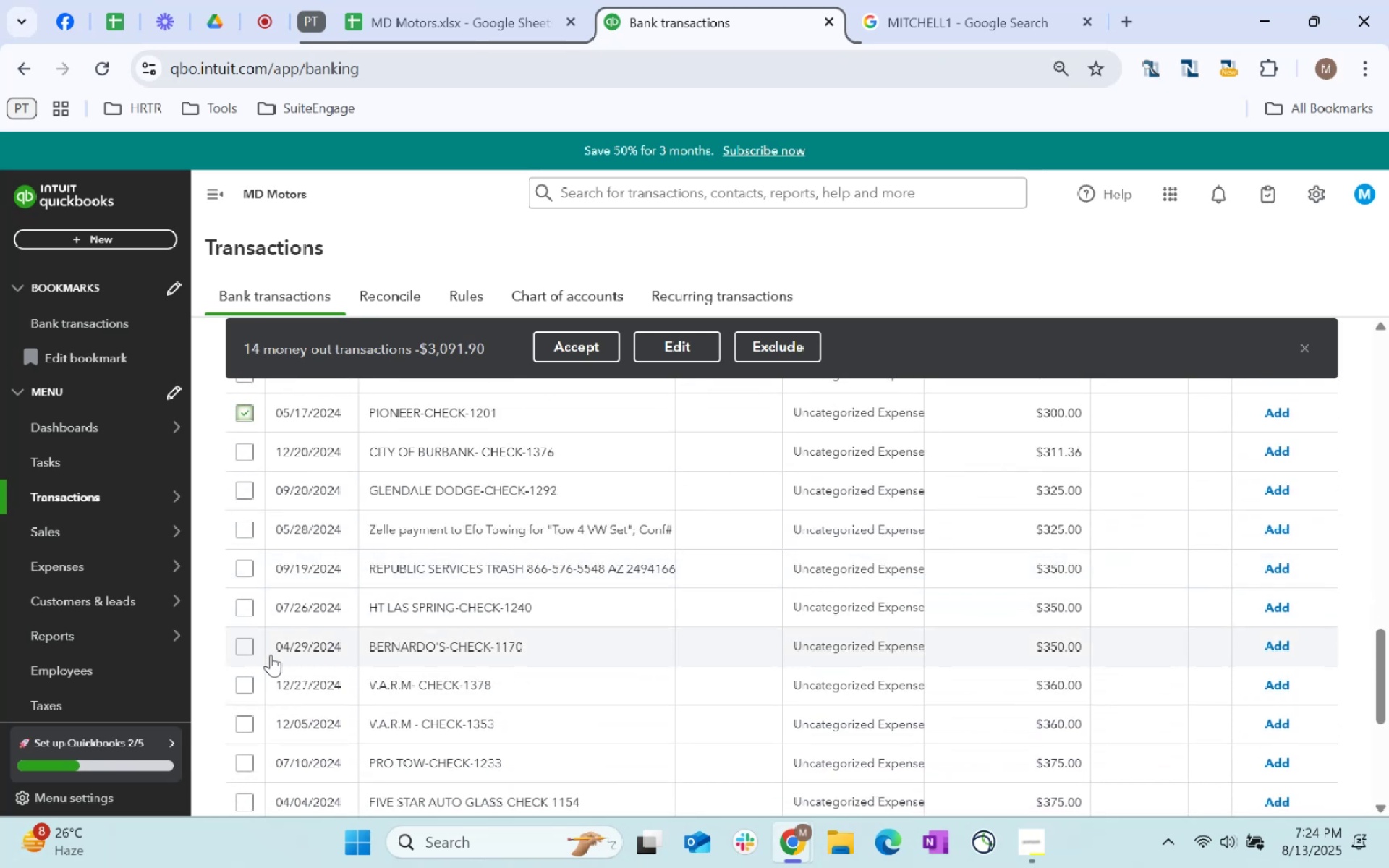 
left_click([255, 650])
 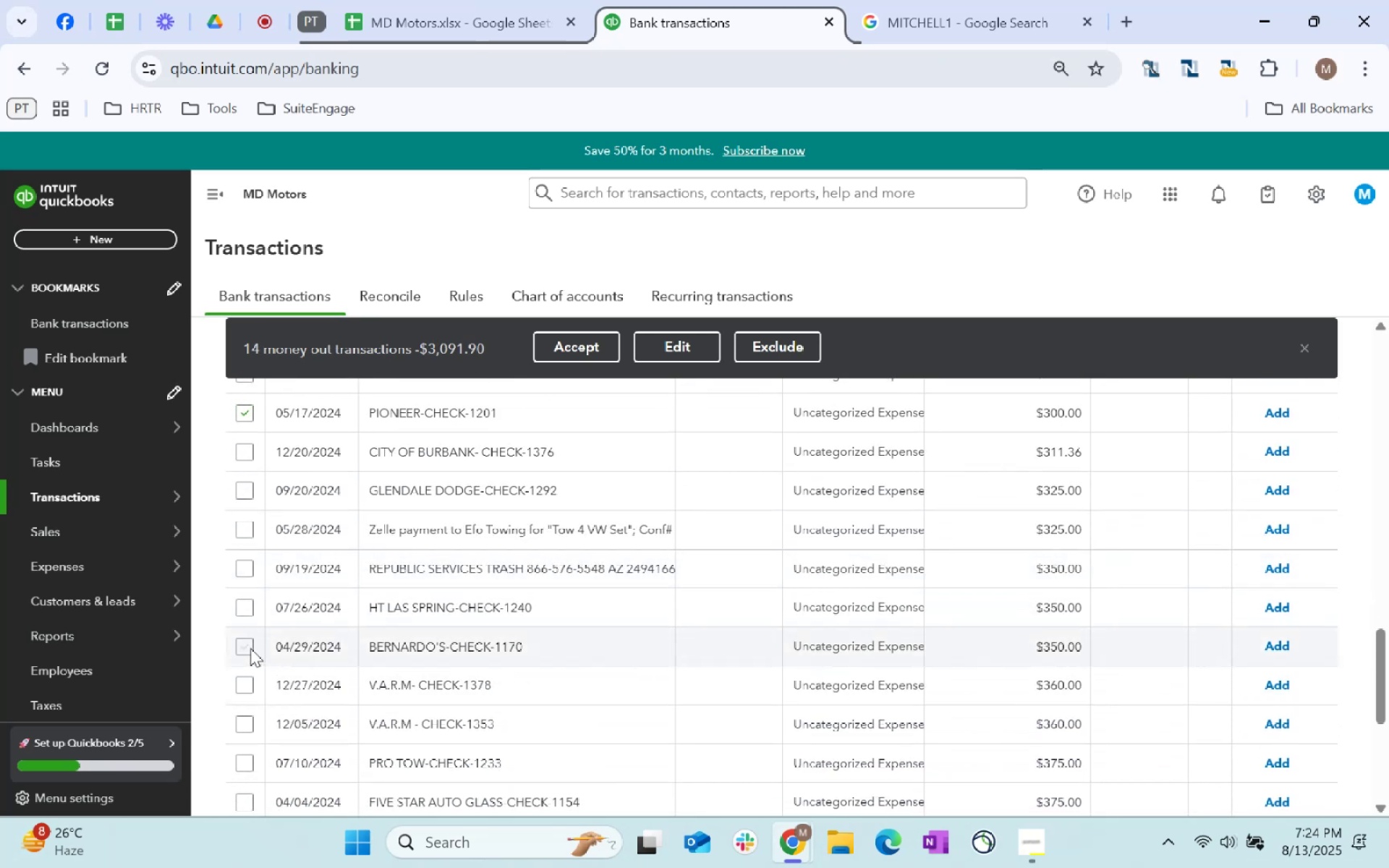 
left_click([248, 648])
 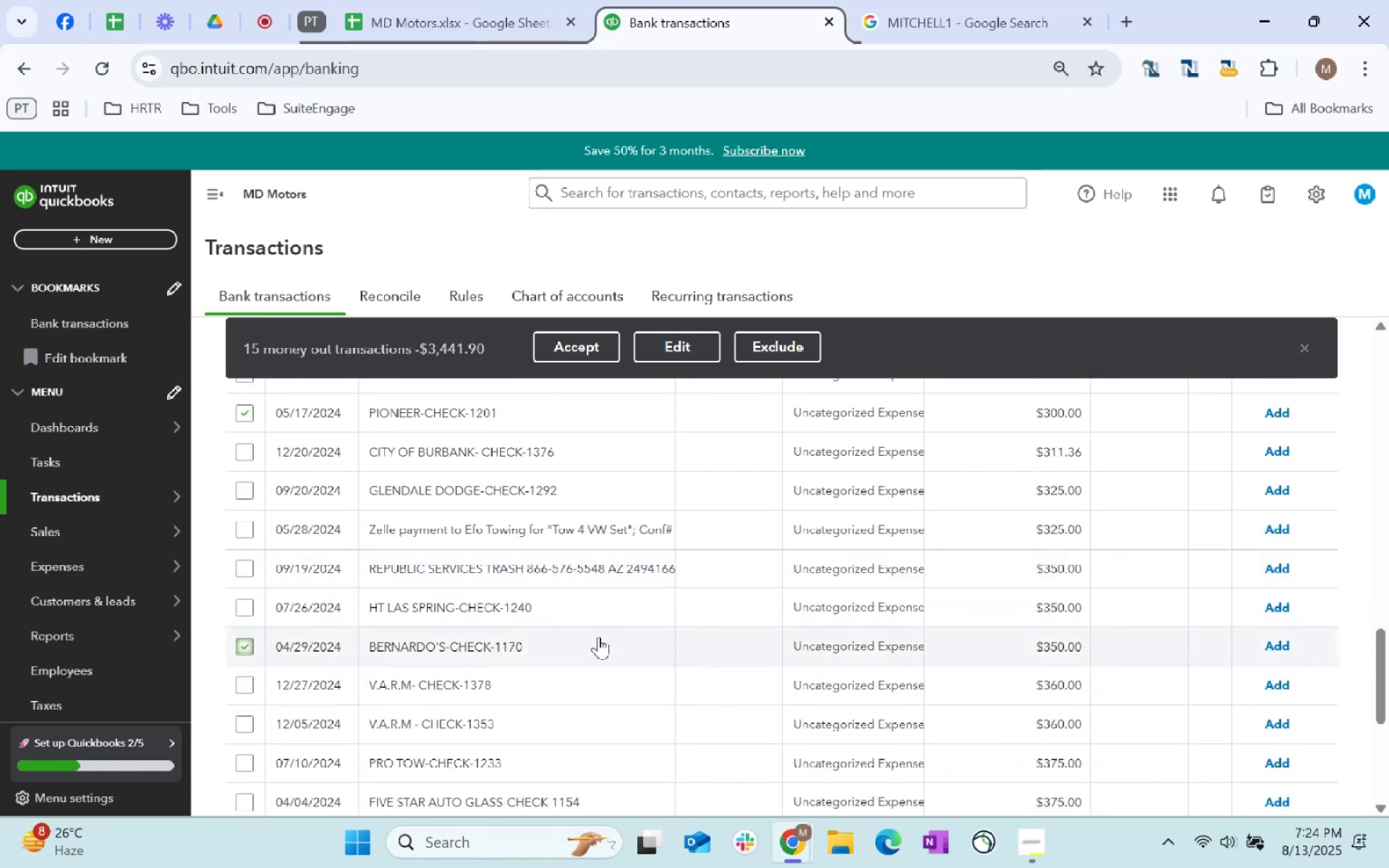 
scroll: coordinate [598, 637], scroll_direction: down, amount: 1.0
 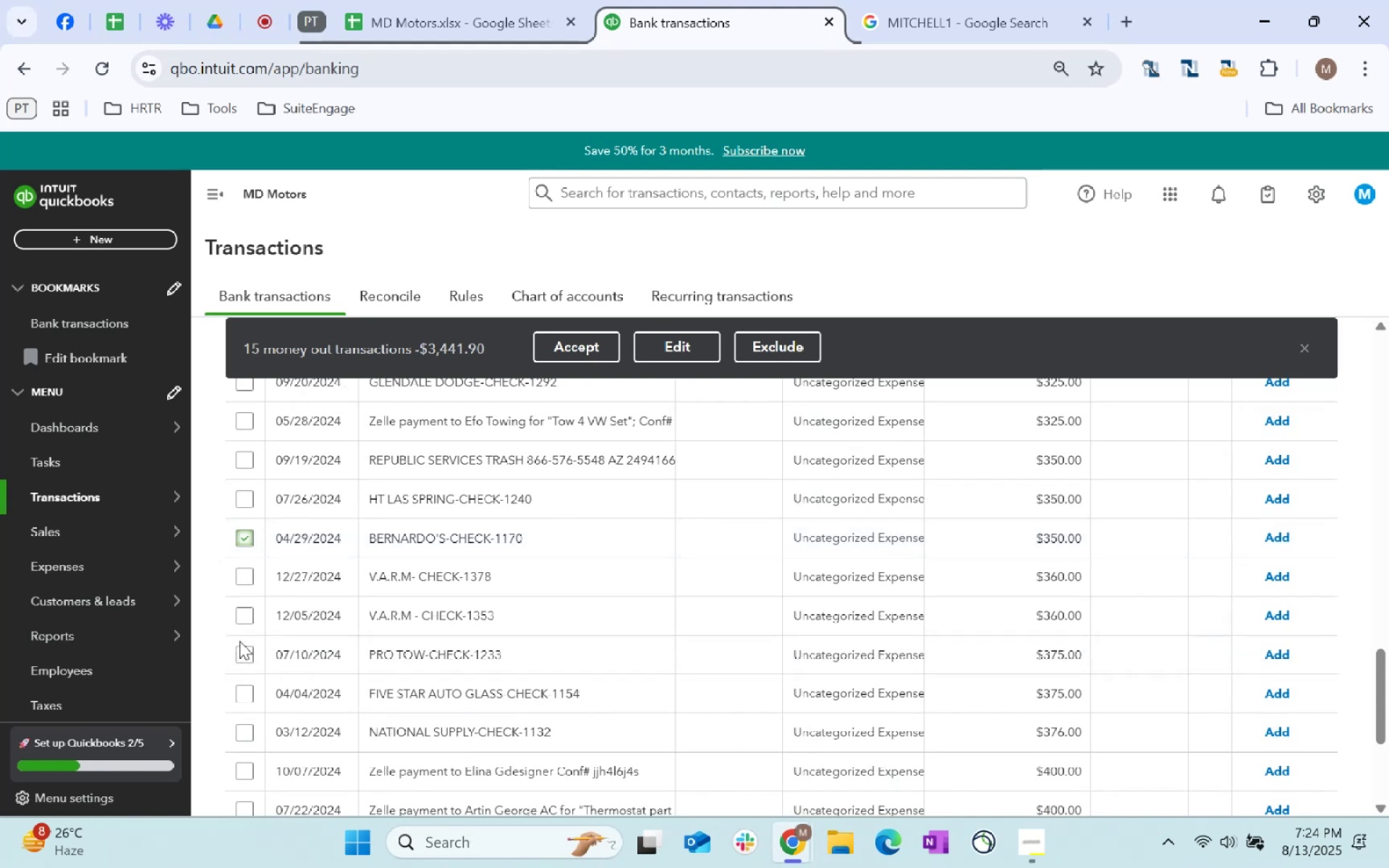 
wait(7.17)
 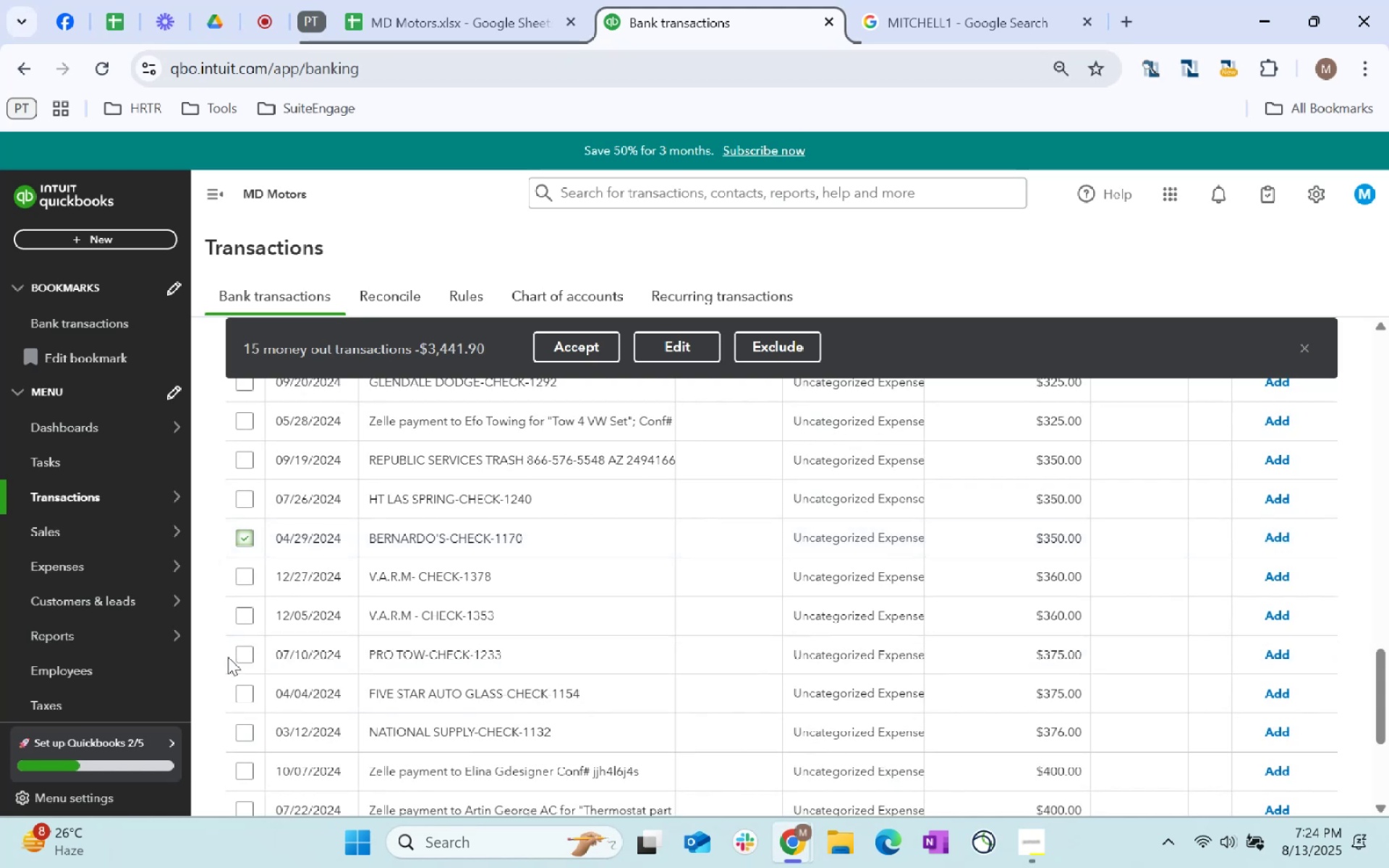 
left_click_drag(start_coordinate=[244, 620], to_coordinate=[245, 616])
 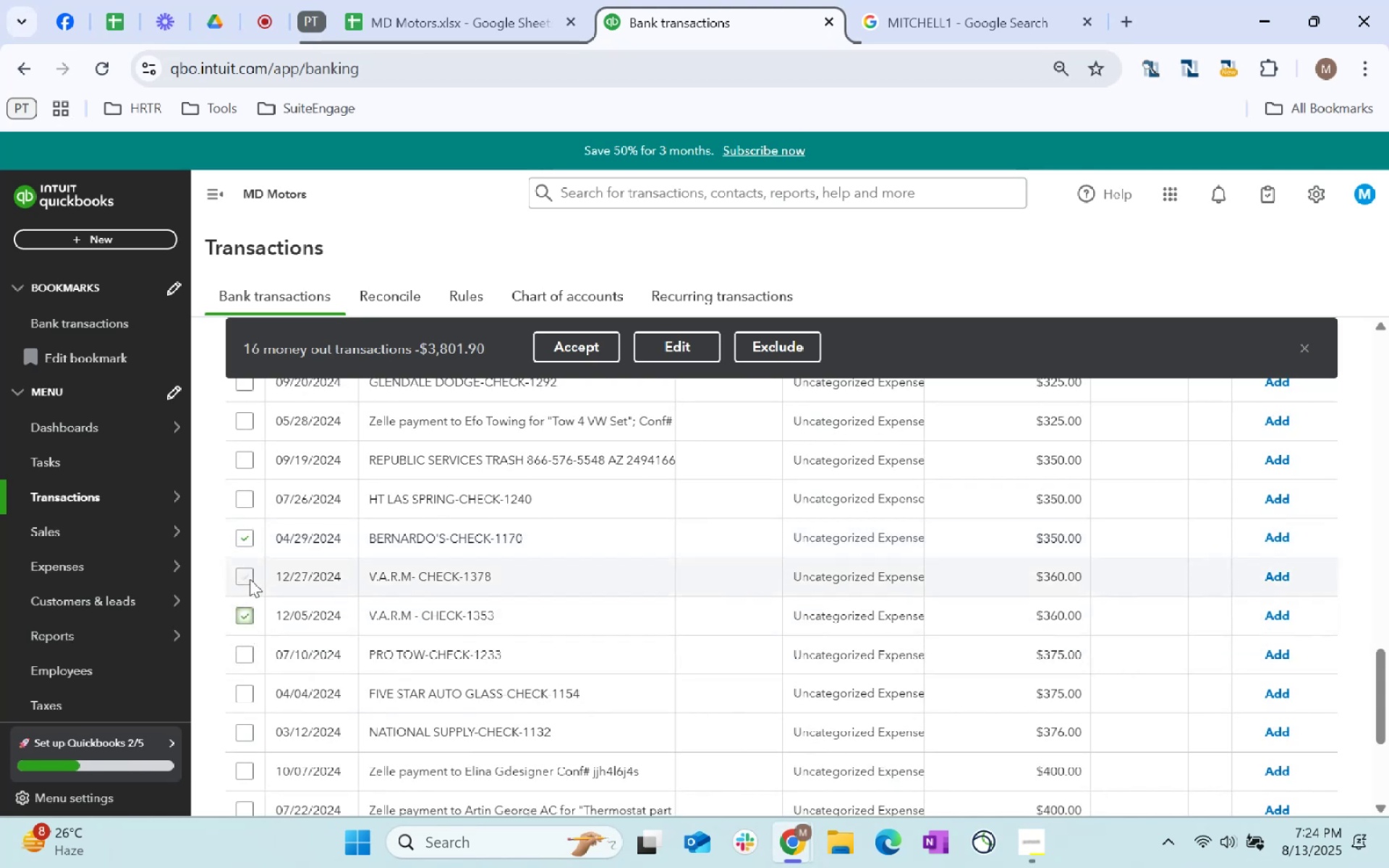 
left_click([250, 579])
 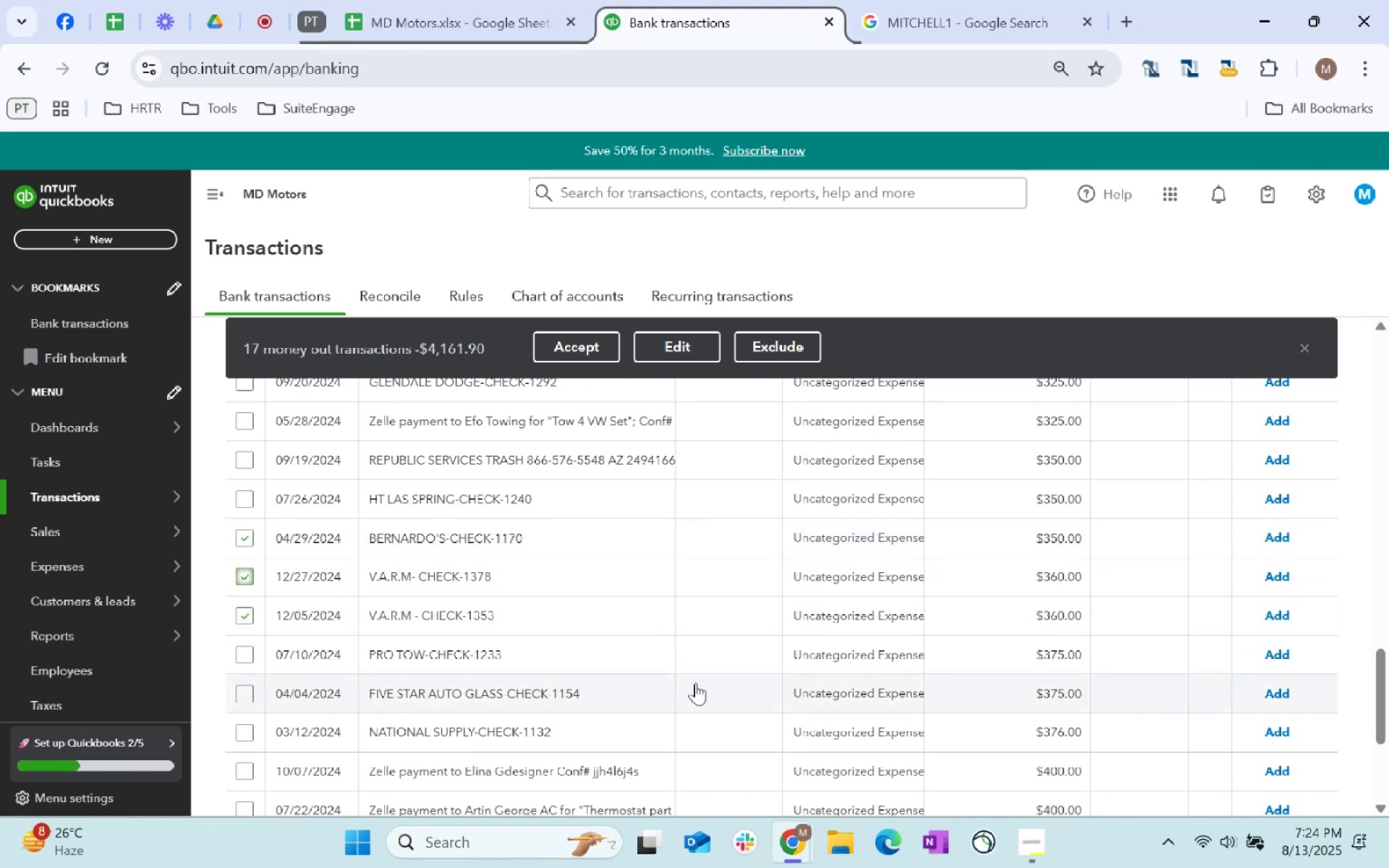 
scroll: coordinate [653, 651], scroll_direction: down, amount: 2.0
 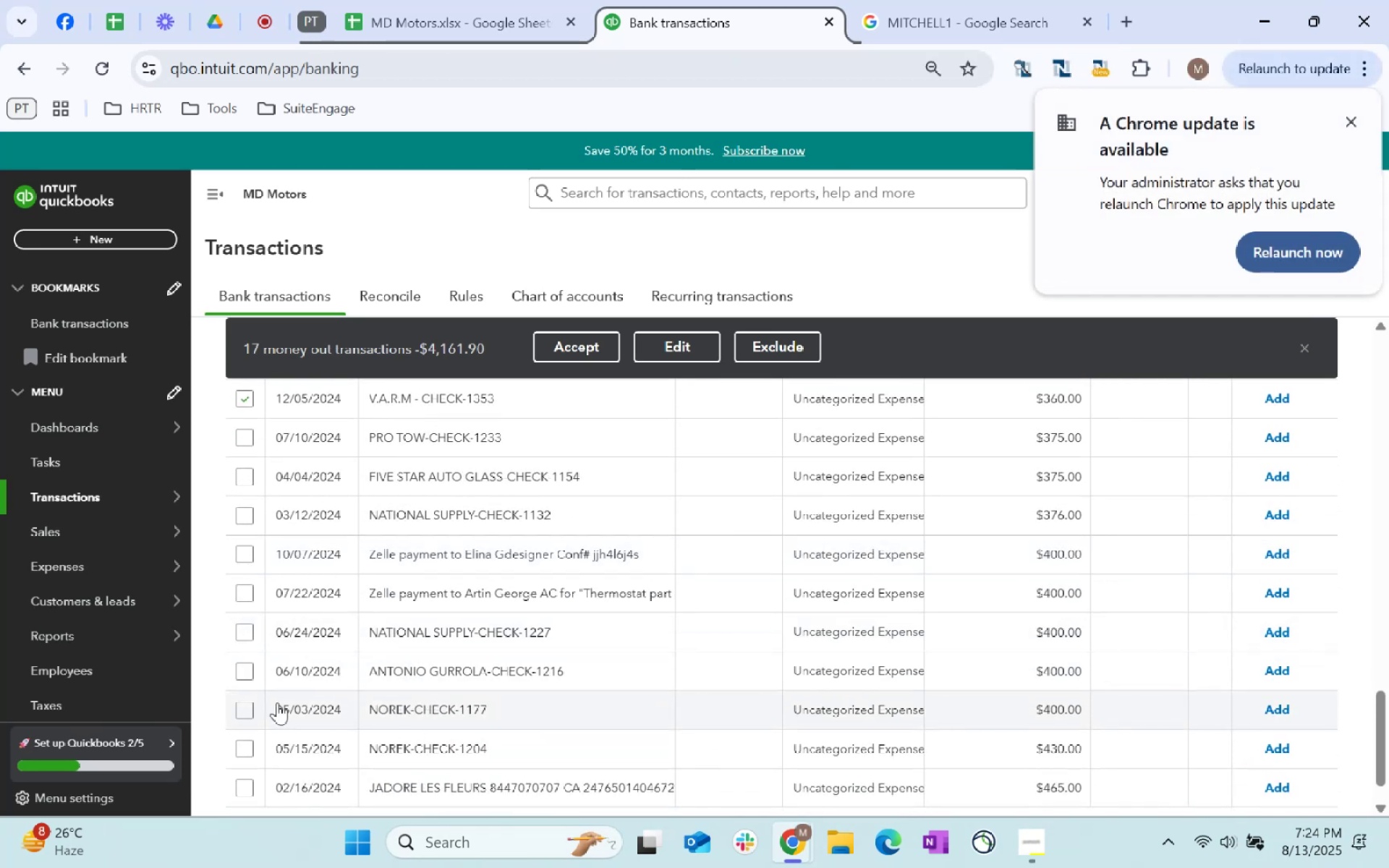 
left_click([251, 707])
 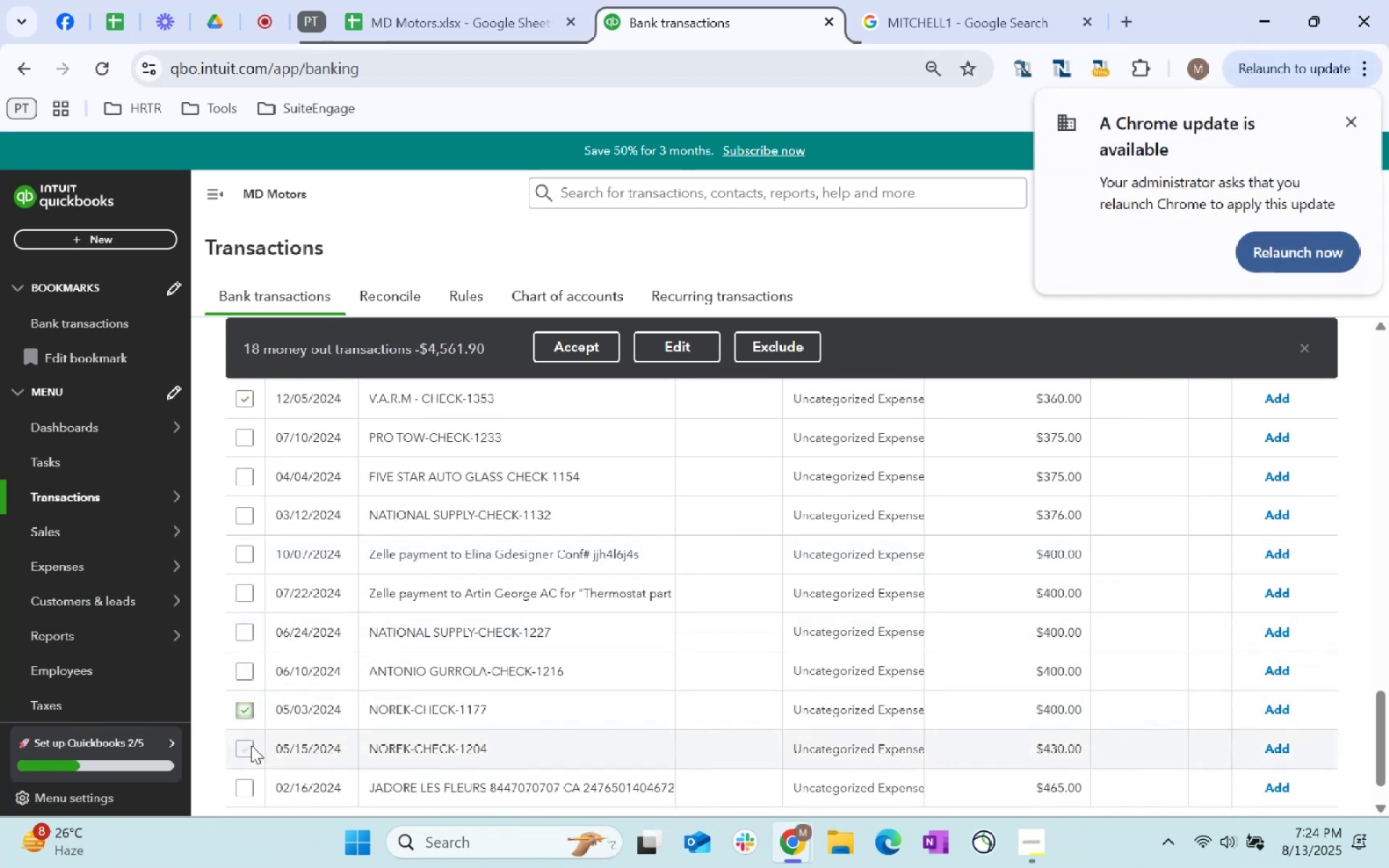 
left_click([247, 751])
 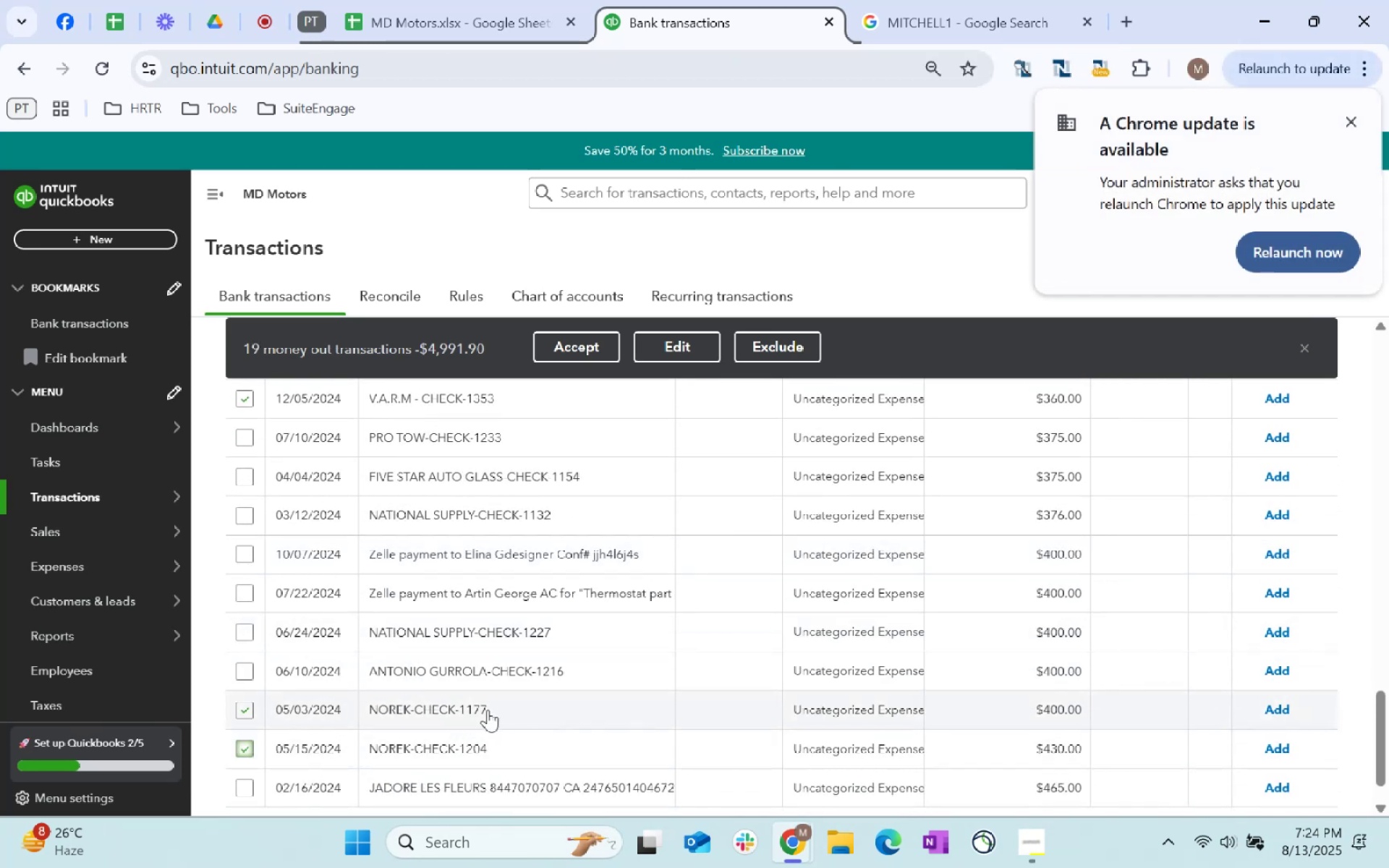 
scroll: coordinate [558, 650], scroll_direction: down, amount: 2.0
 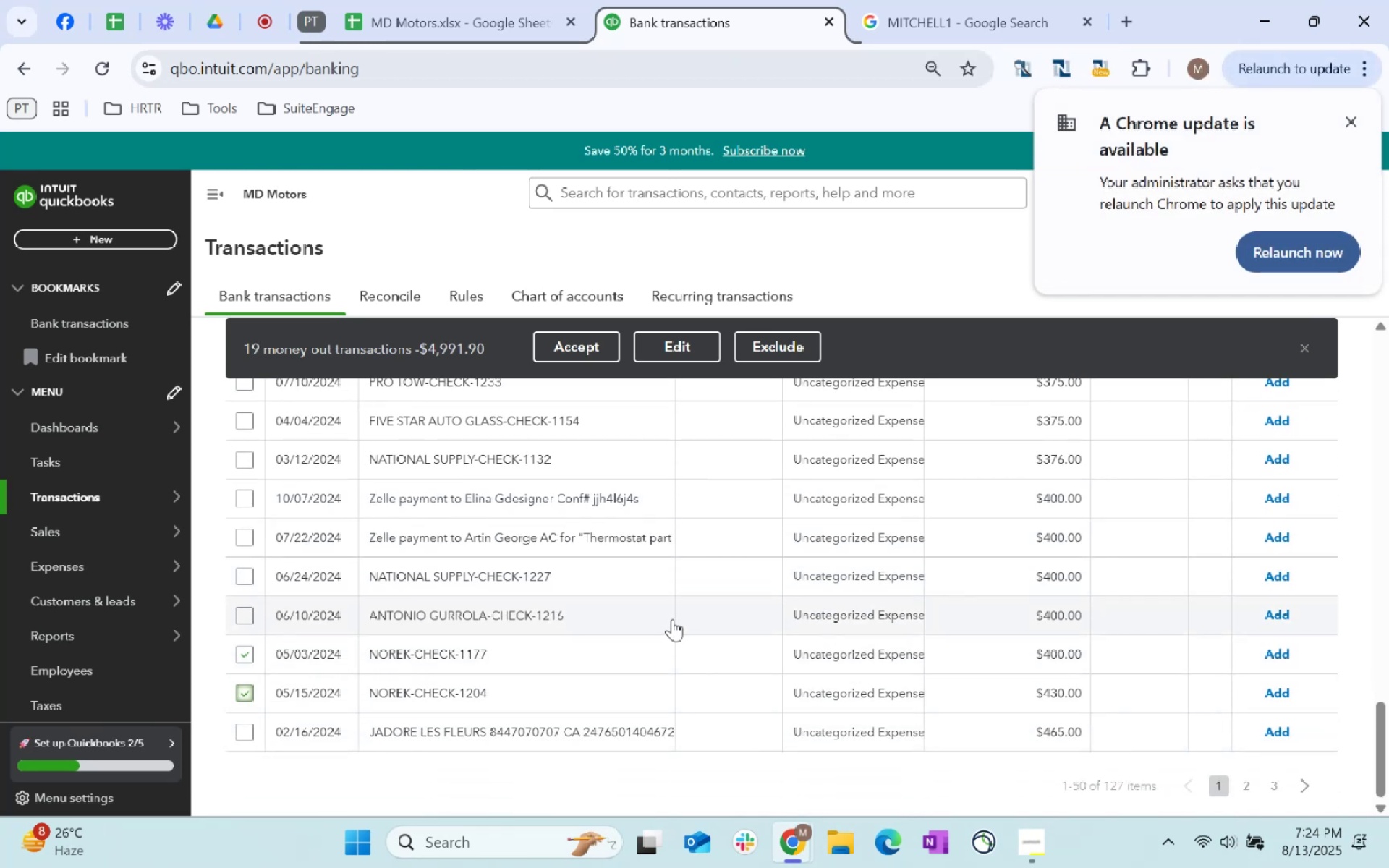 
scroll: coordinate [681, 580], scroll_direction: up, amount: 19.0
 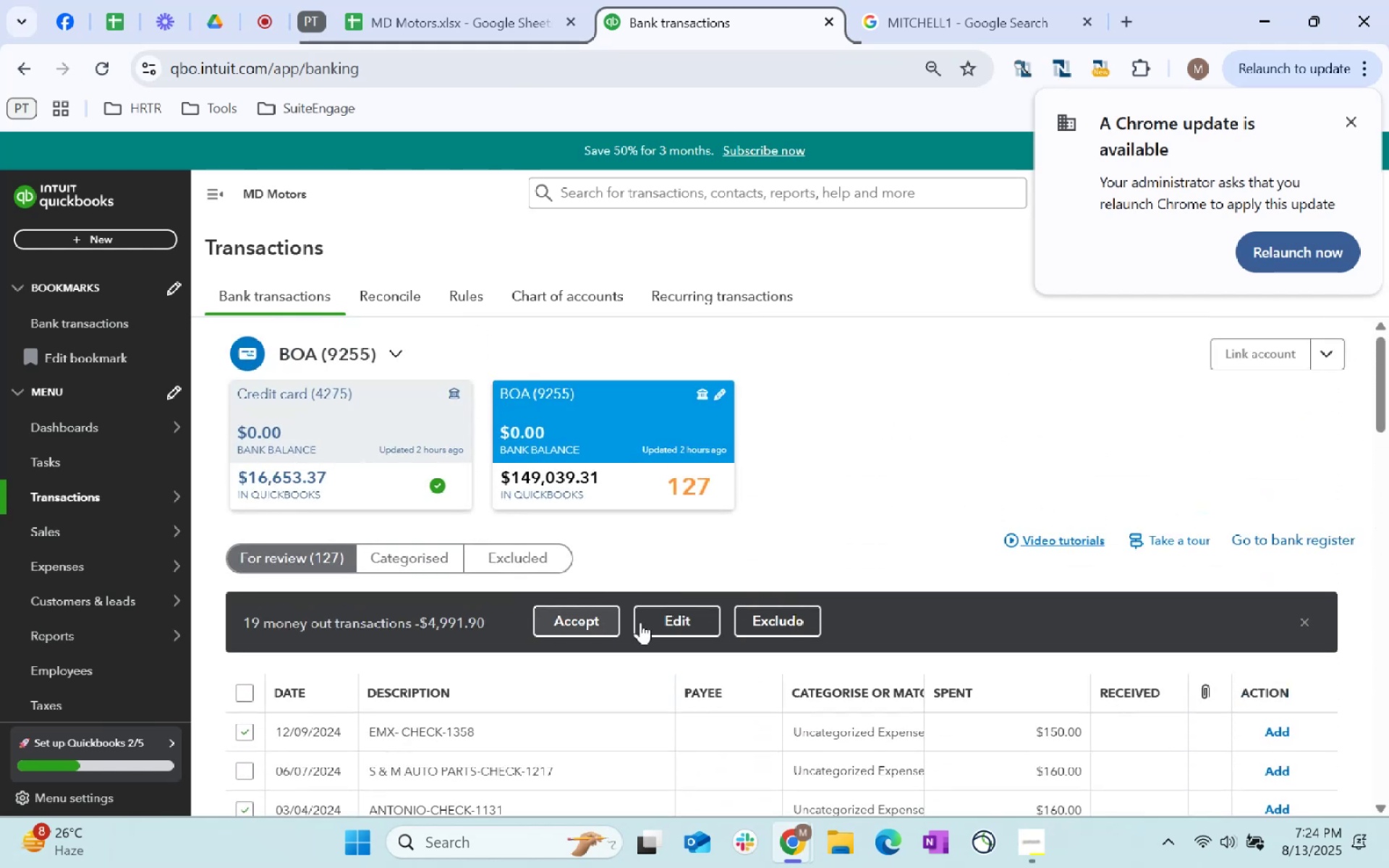 
left_click([671, 626])
 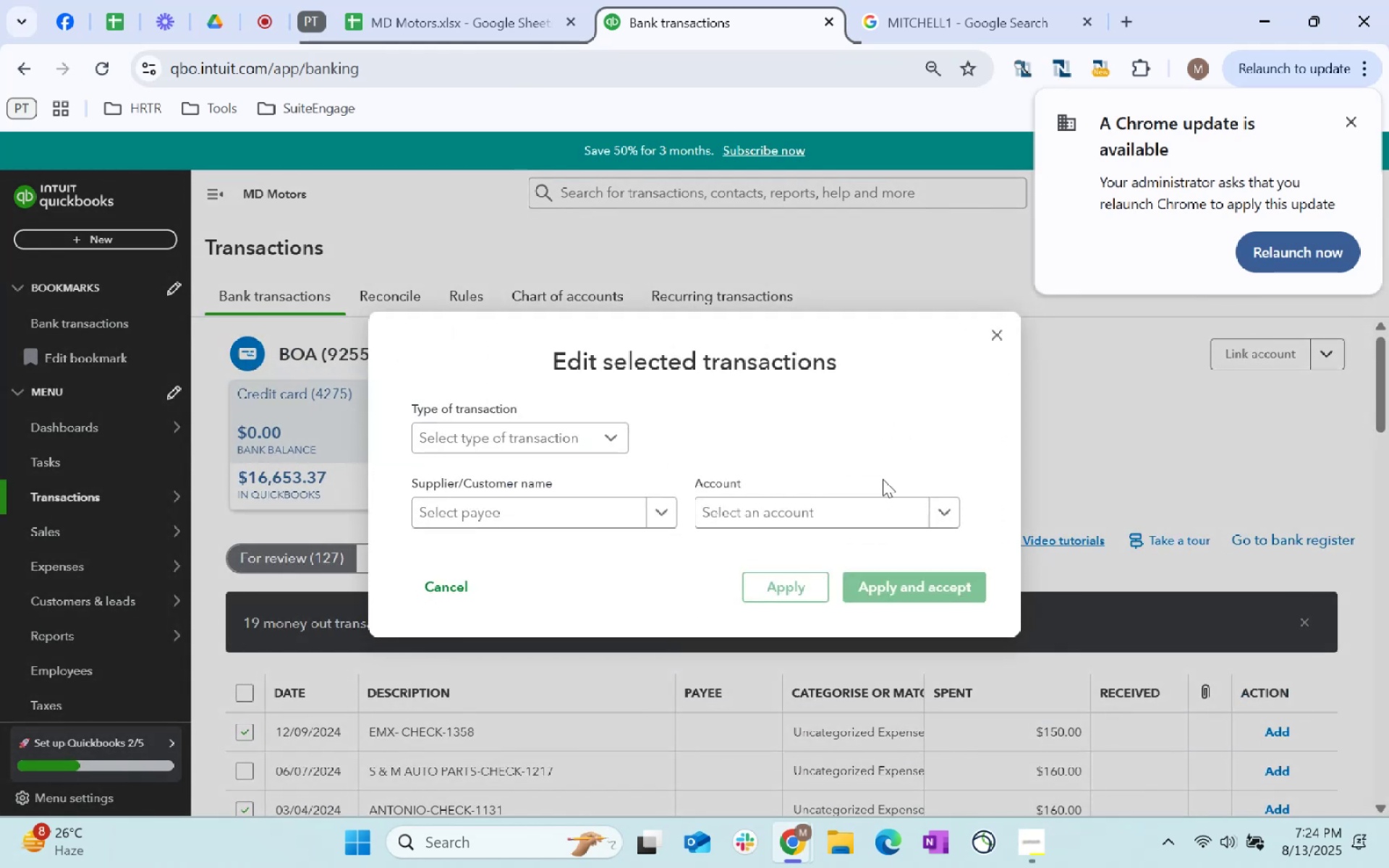 
left_click([815, 515])
 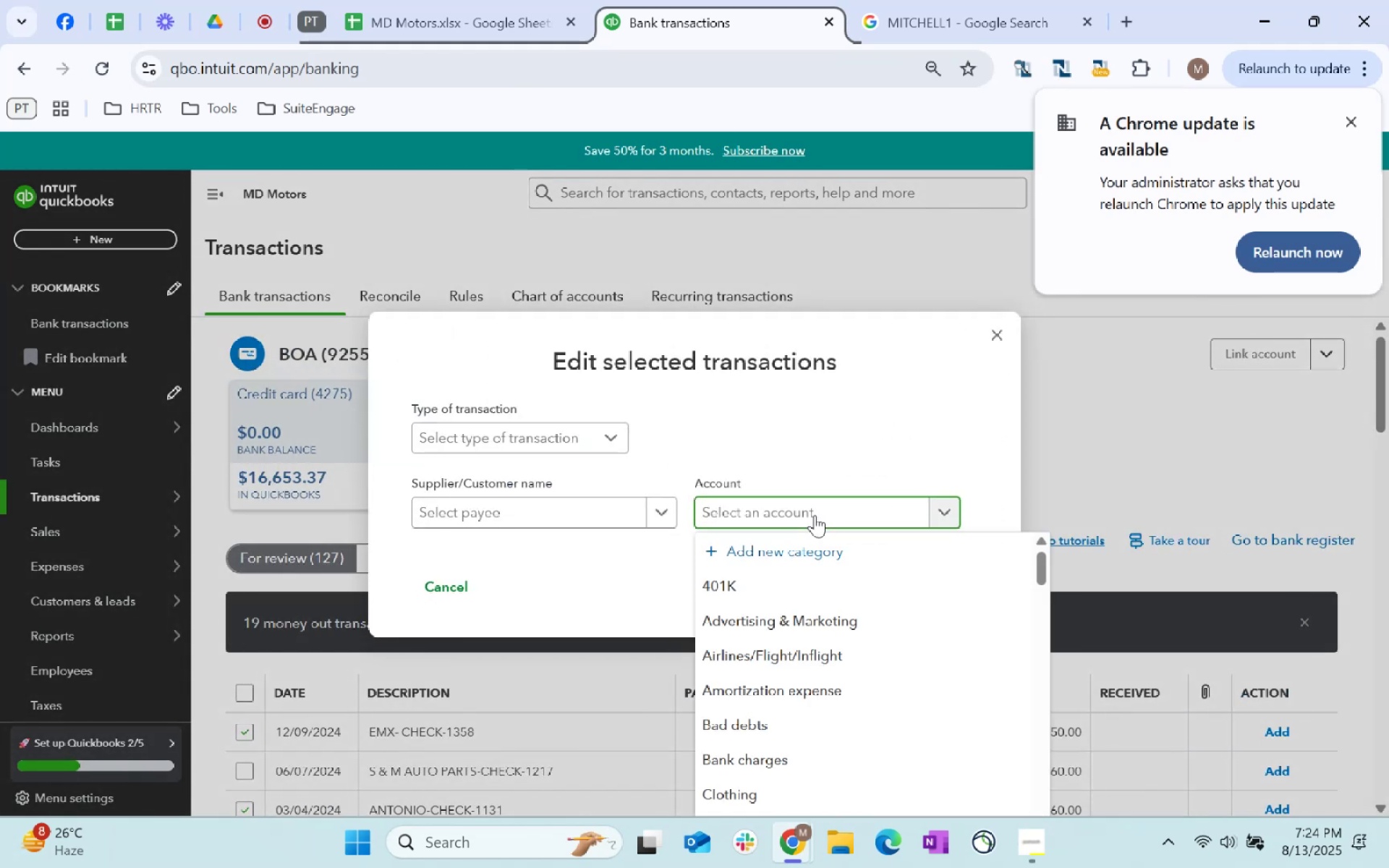 
type(ins)
 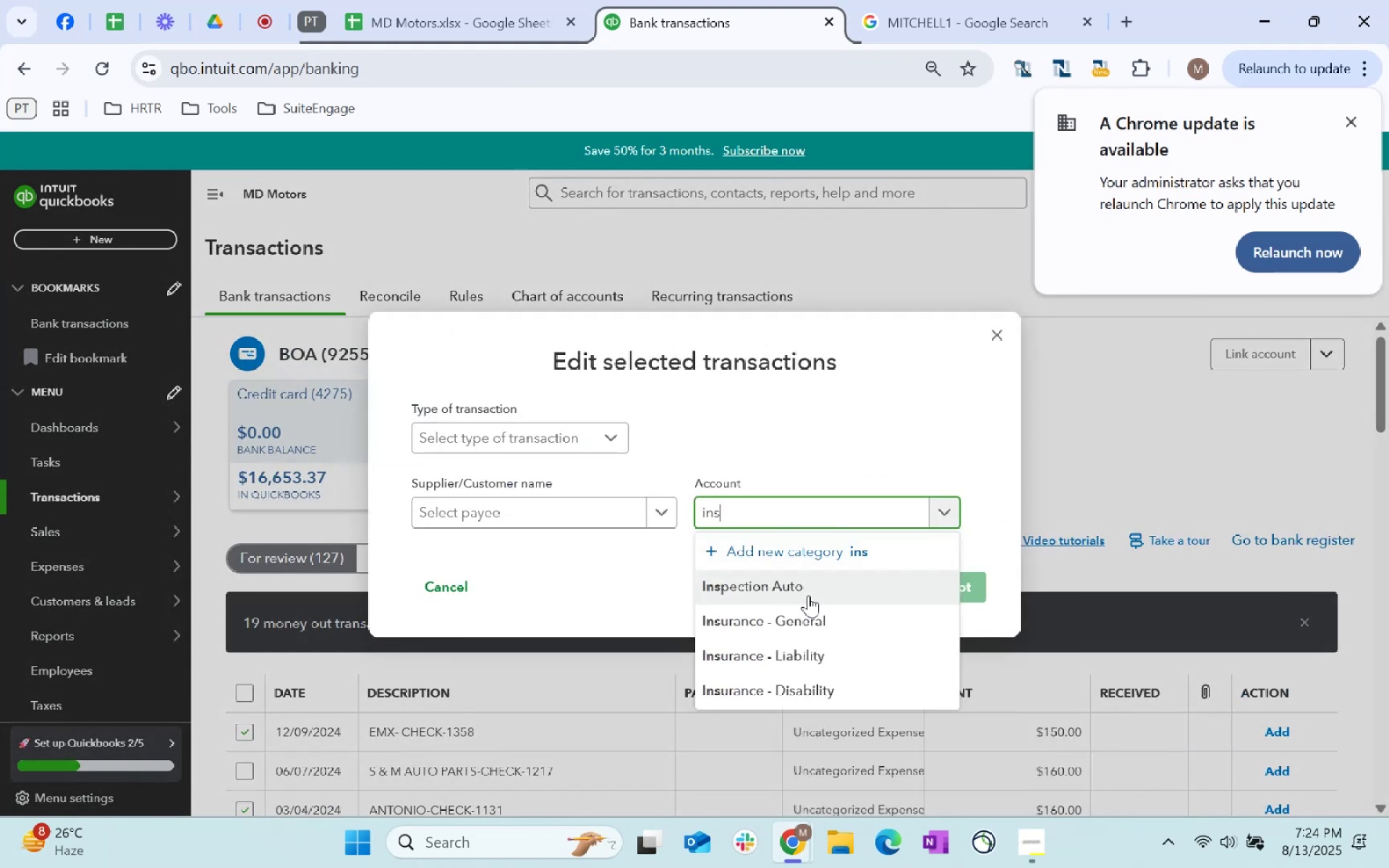 
left_click([808, 595])
 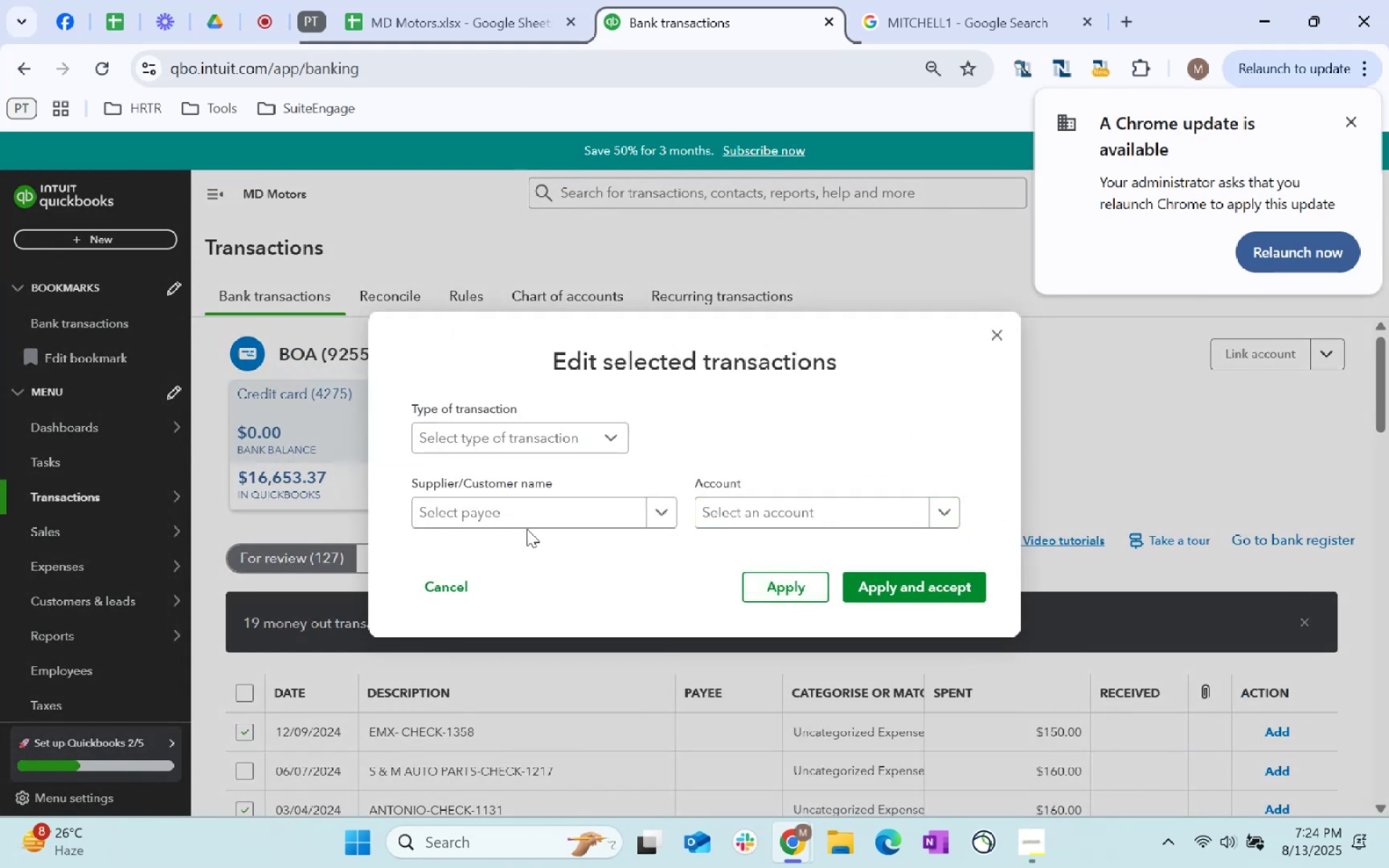 
left_click([527, 512])
 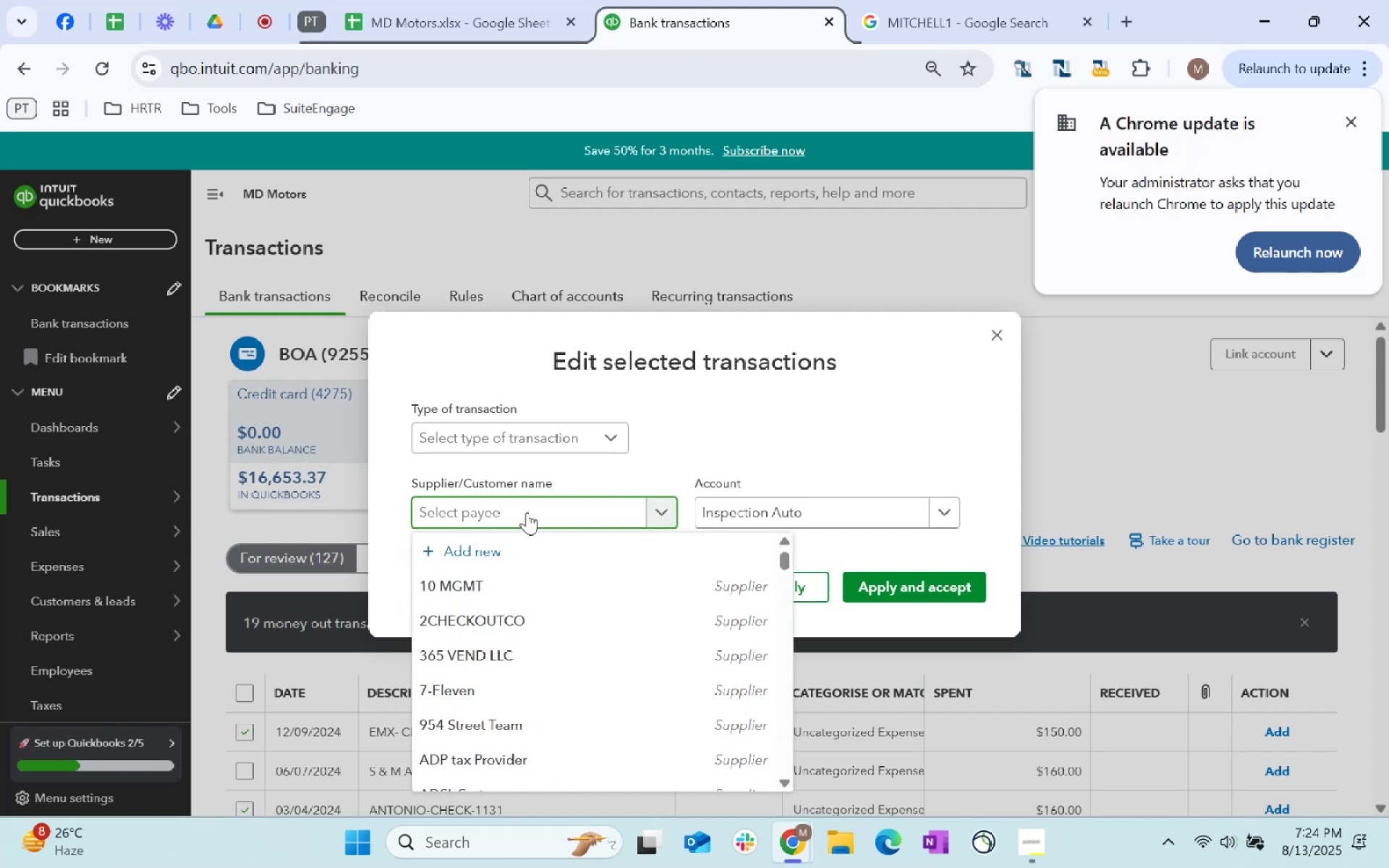 
type(a)
key(Backspace)
type(on)
key(Backspace)
key(Backspace)
key(Backspace)
key(Backspace)
key(Backspace)
key(Backspace)
type(ot)
key(Backspace)
key(Backspace)
key(Backspace)
key(Backspace)
type(other)
key(Tab)
 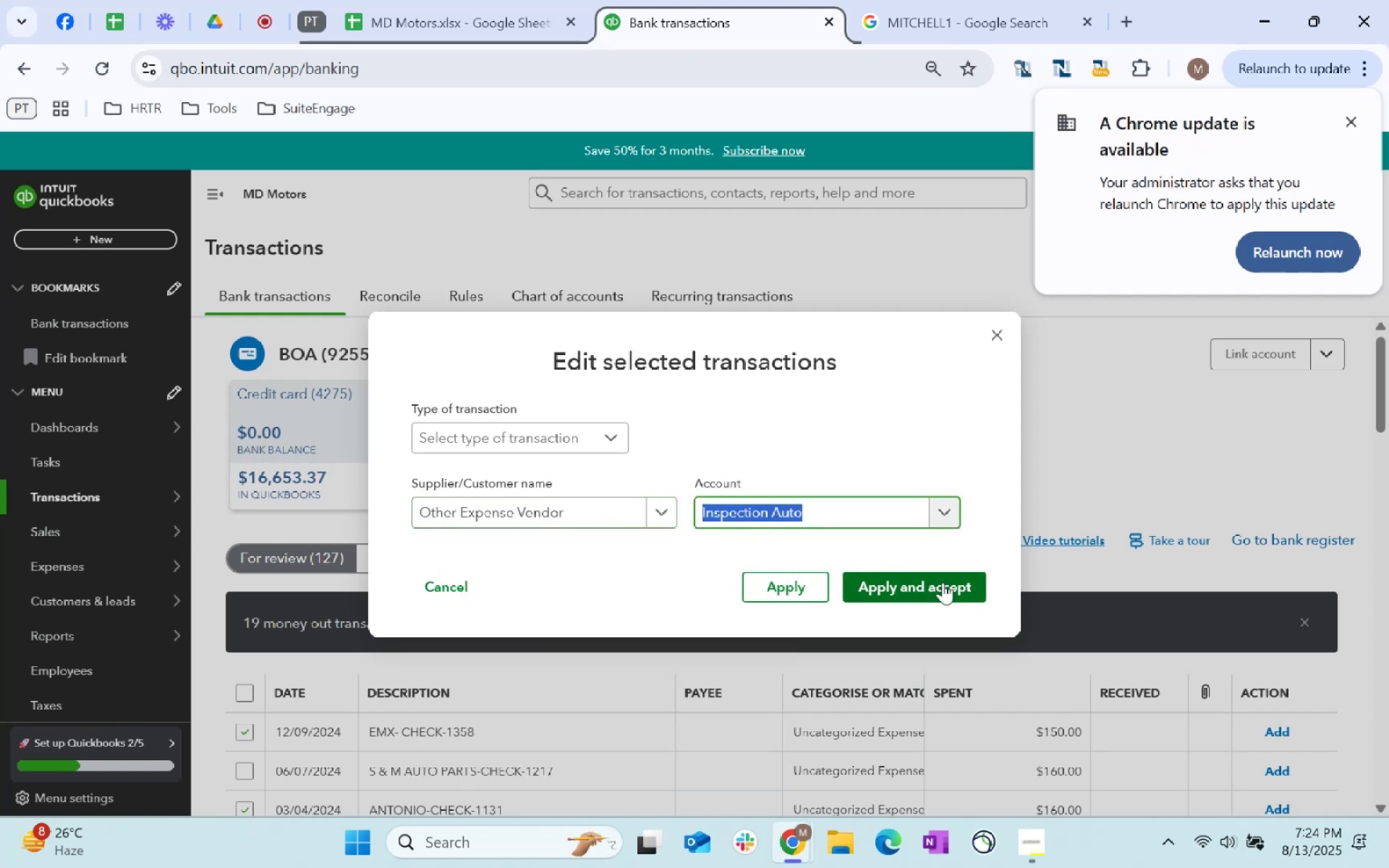 
left_click([943, 582])
 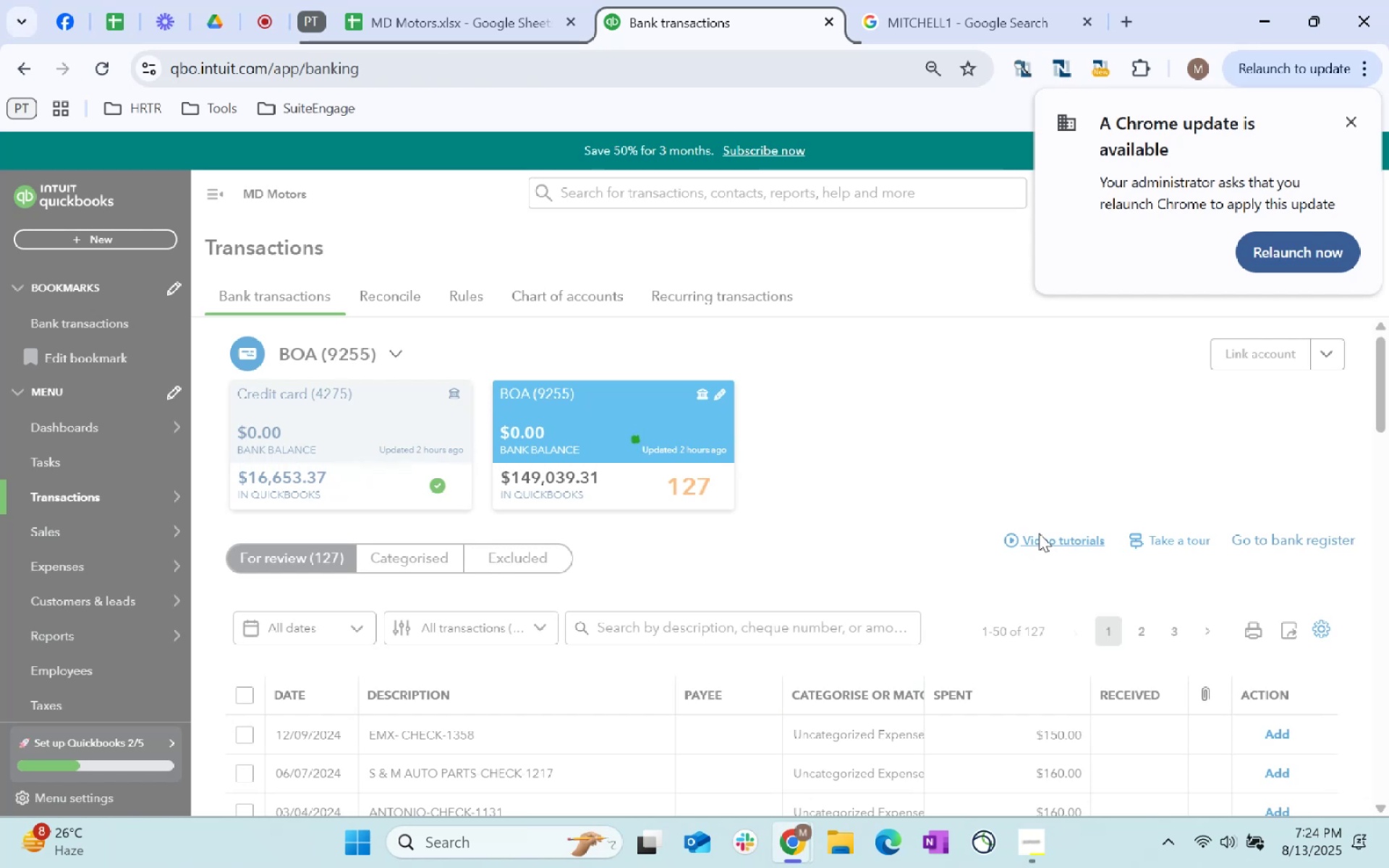 
wait(5.74)
 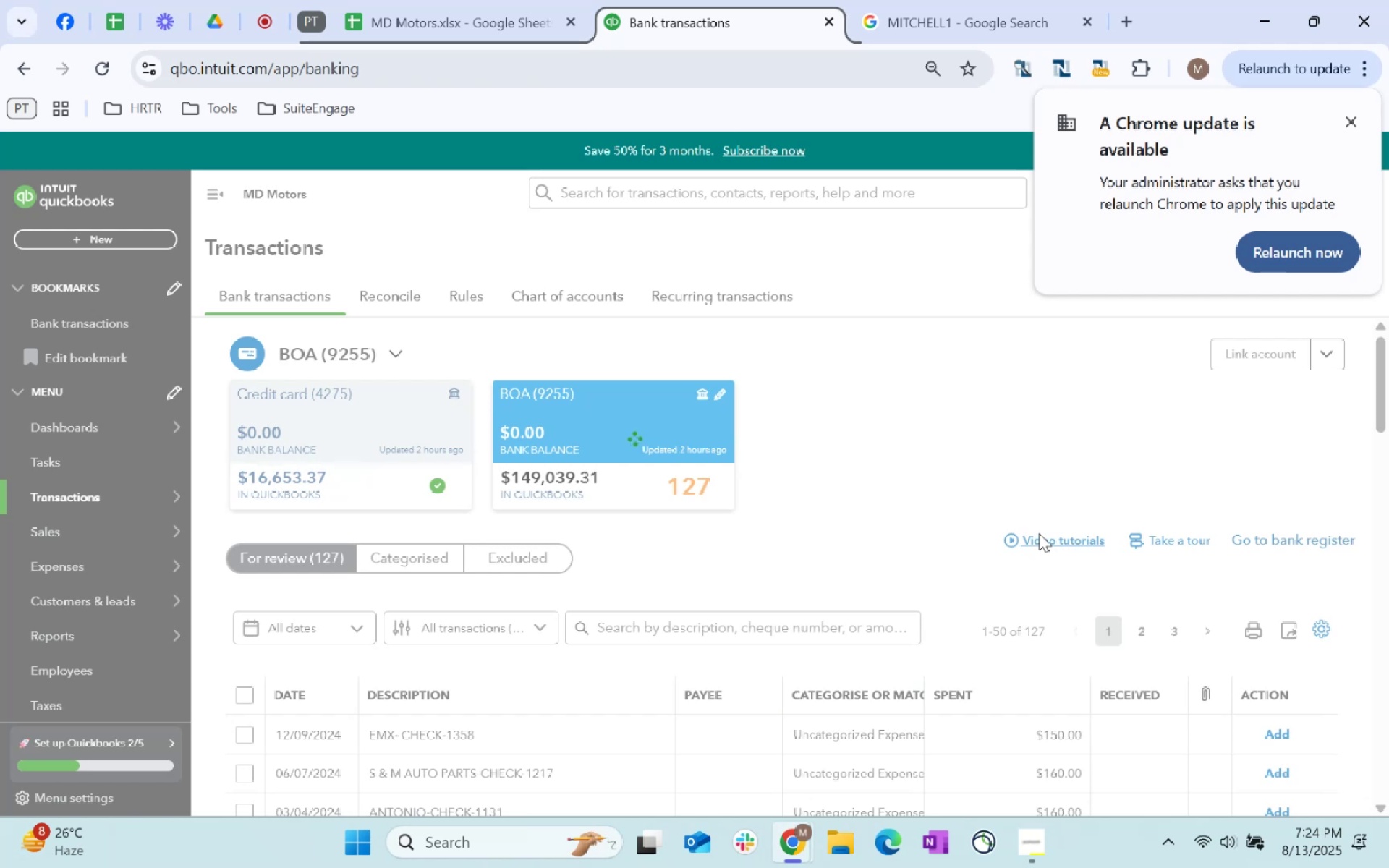 
scroll: coordinate [948, 553], scroll_direction: down, amount: 5.0
 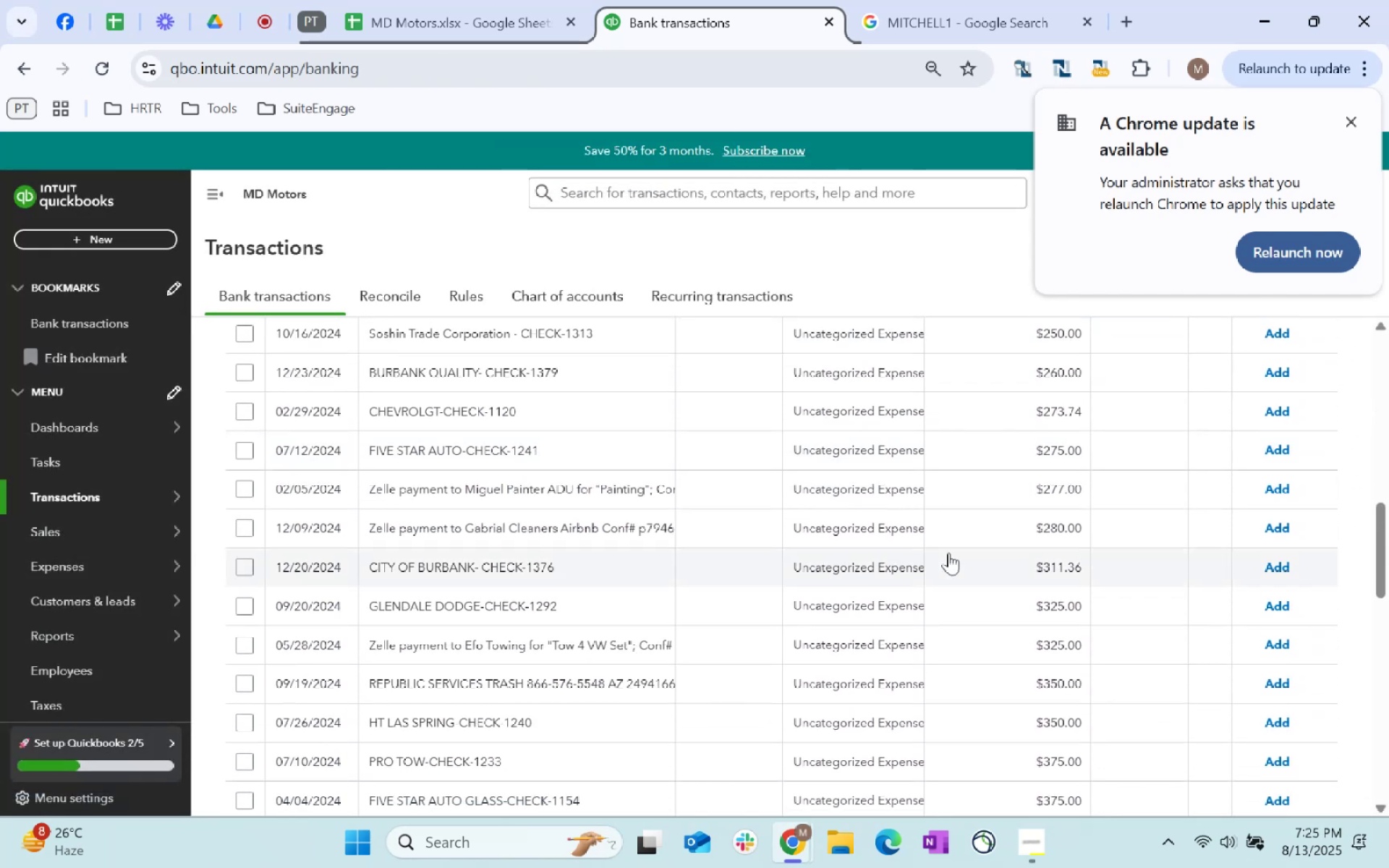 
scroll: coordinate [933, 547], scroll_direction: up, amount: 13.0
 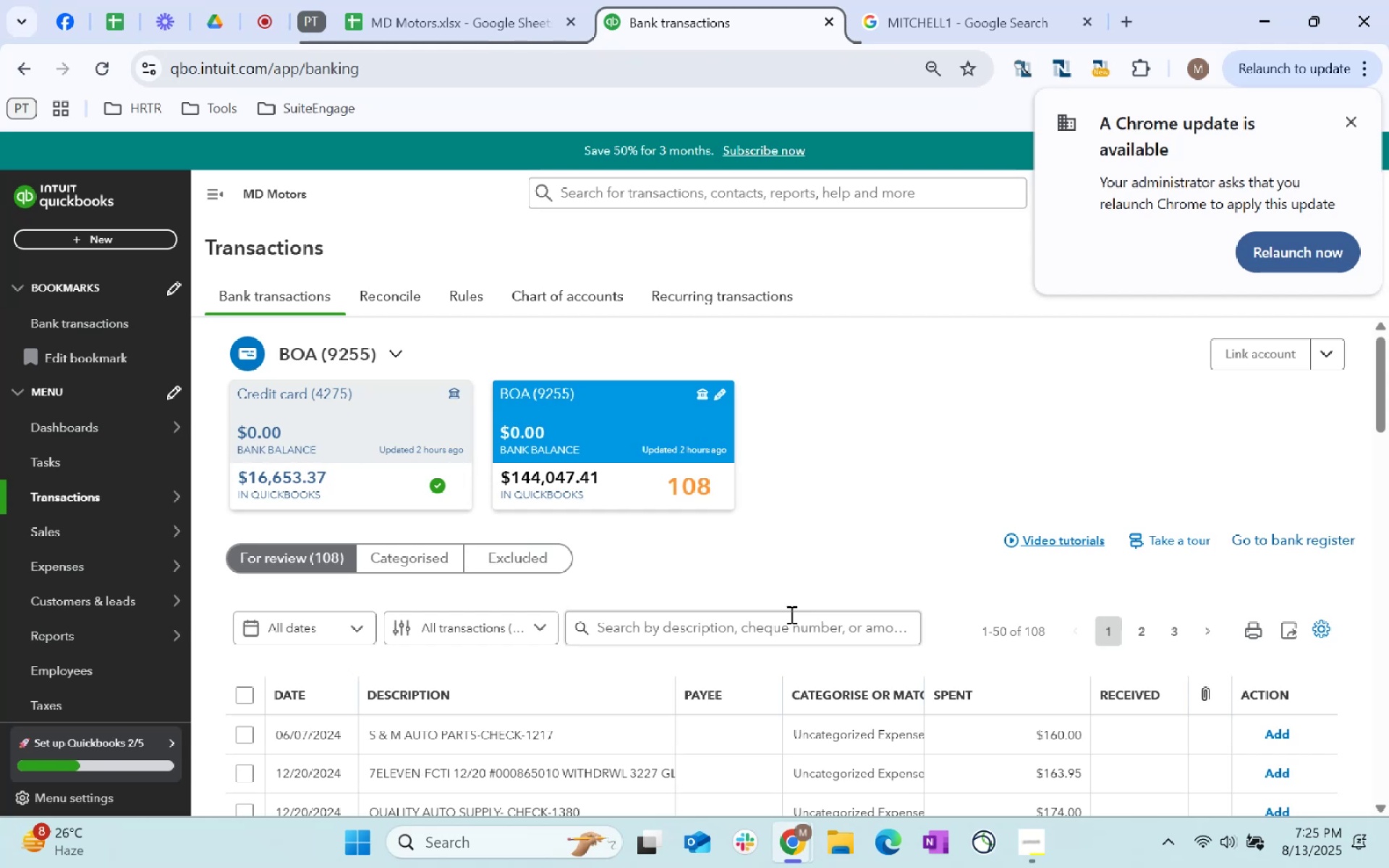 
left_click([785, 620])
 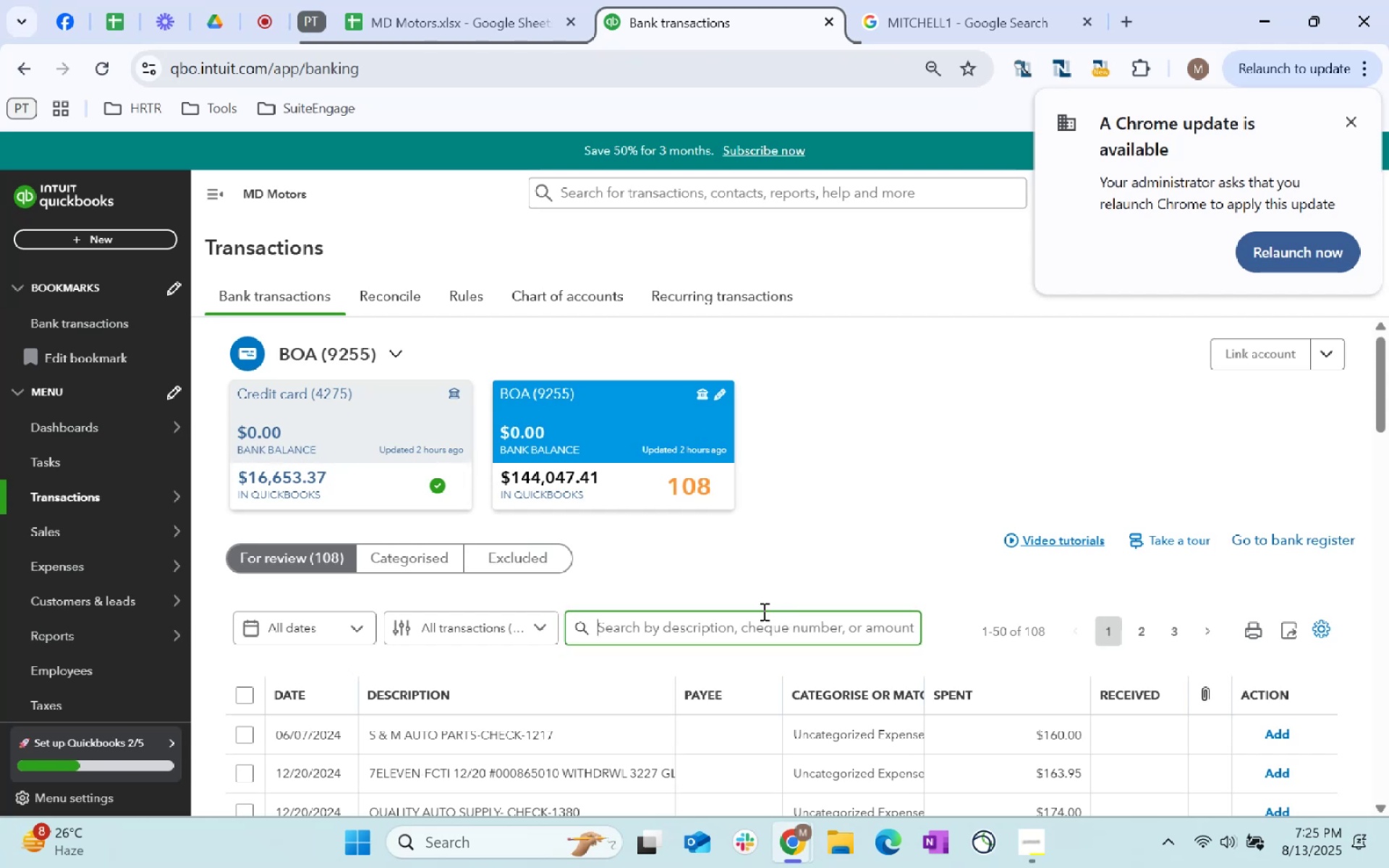 
type(se)
key(Backspace)
key(Backspace)
key(Backspace)
type(zelle payment)
 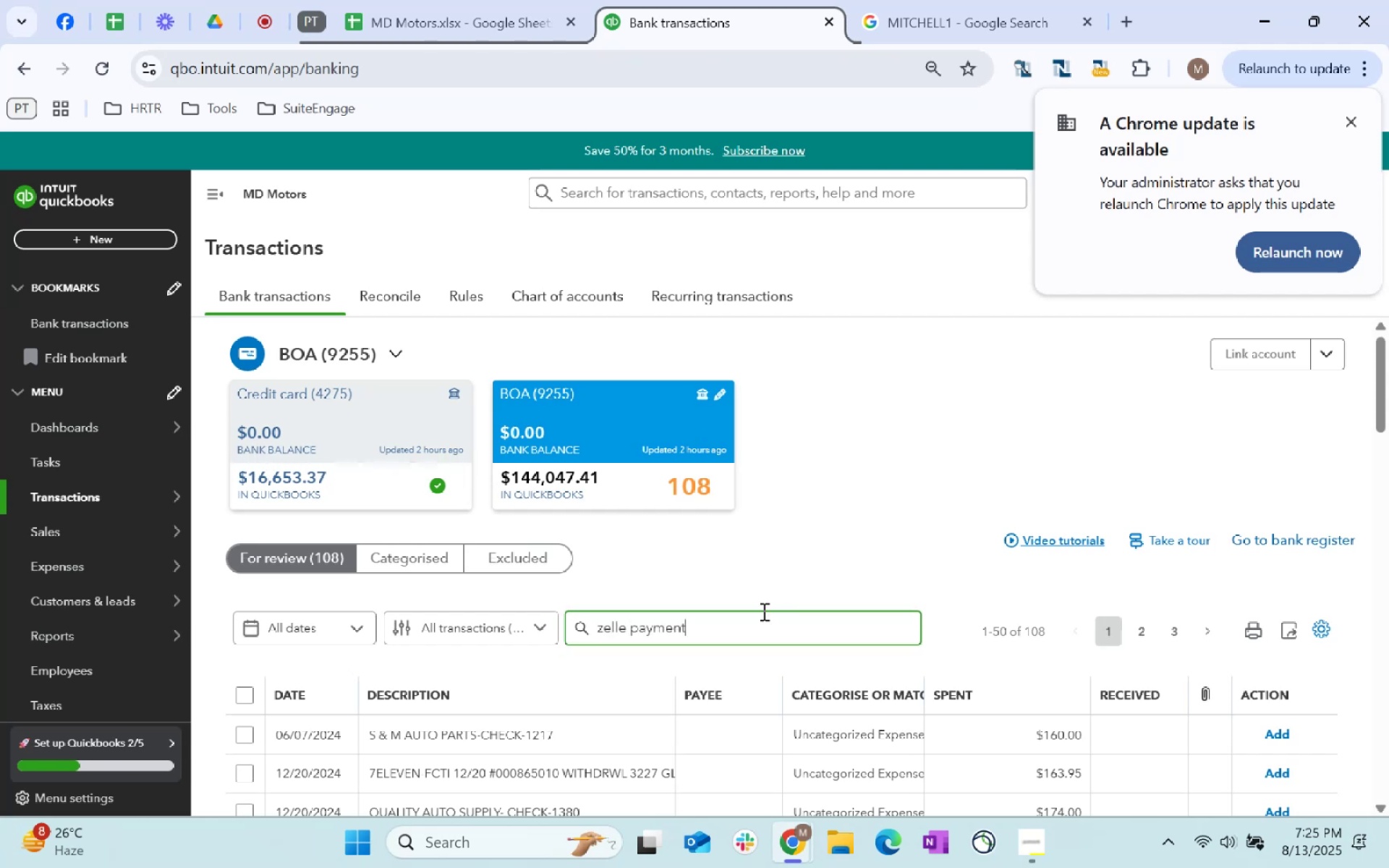 
key(Enter)
 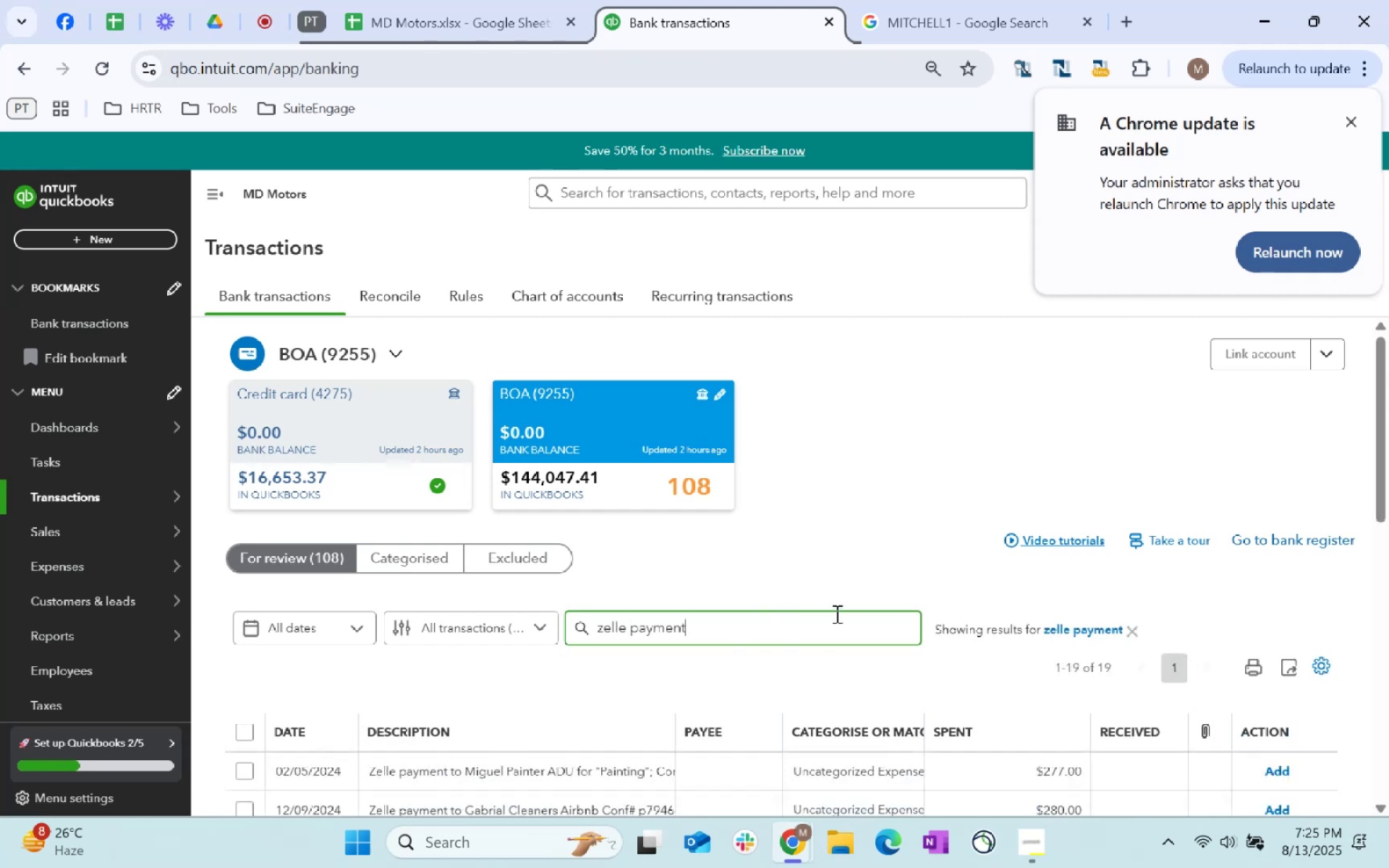 
scroll: coordinate [436, 631], scroll_direction: down, amount: 12.0
 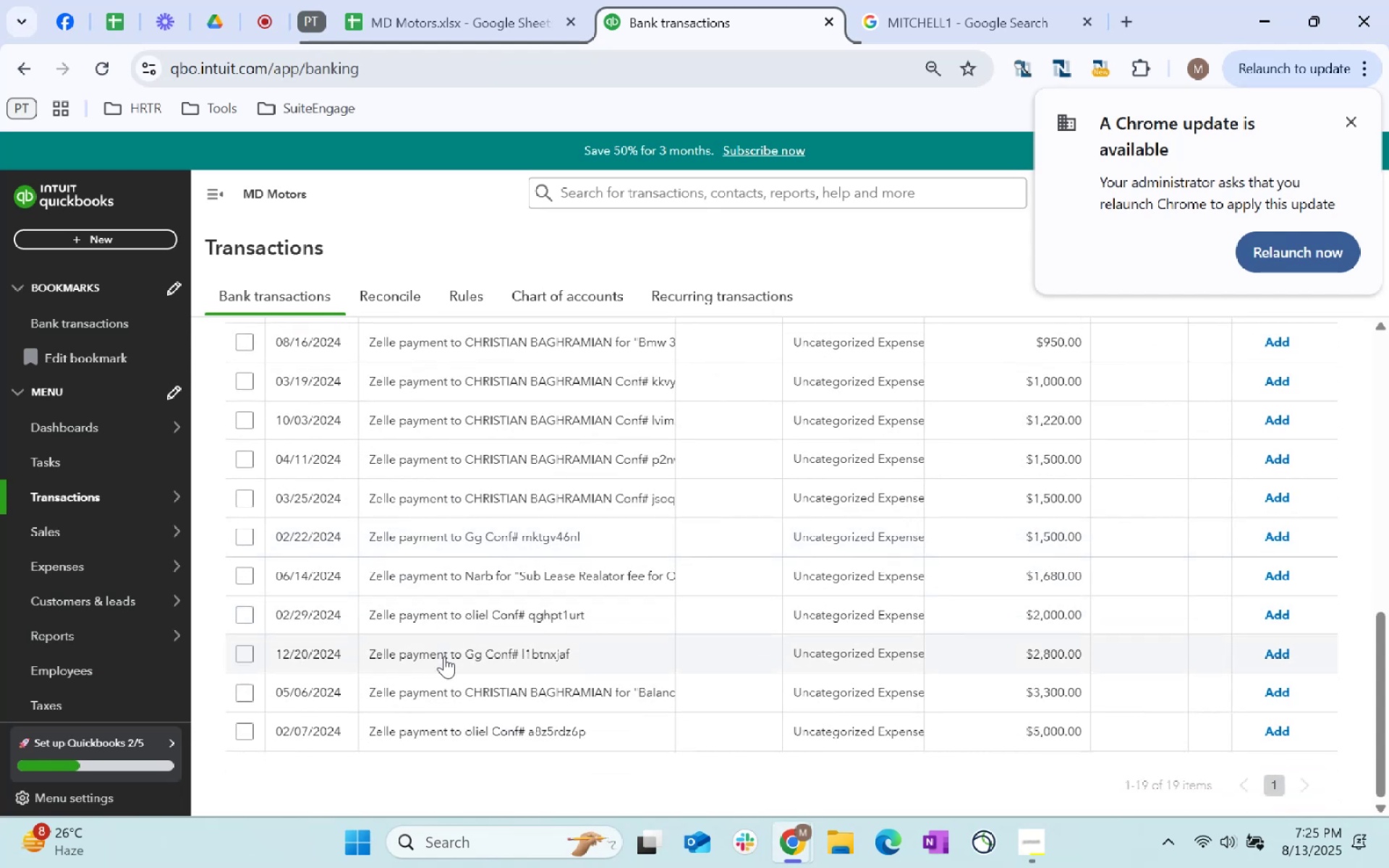 
scroll: coordinate [370, 665], scroll_direction: up, amount: 16.0
 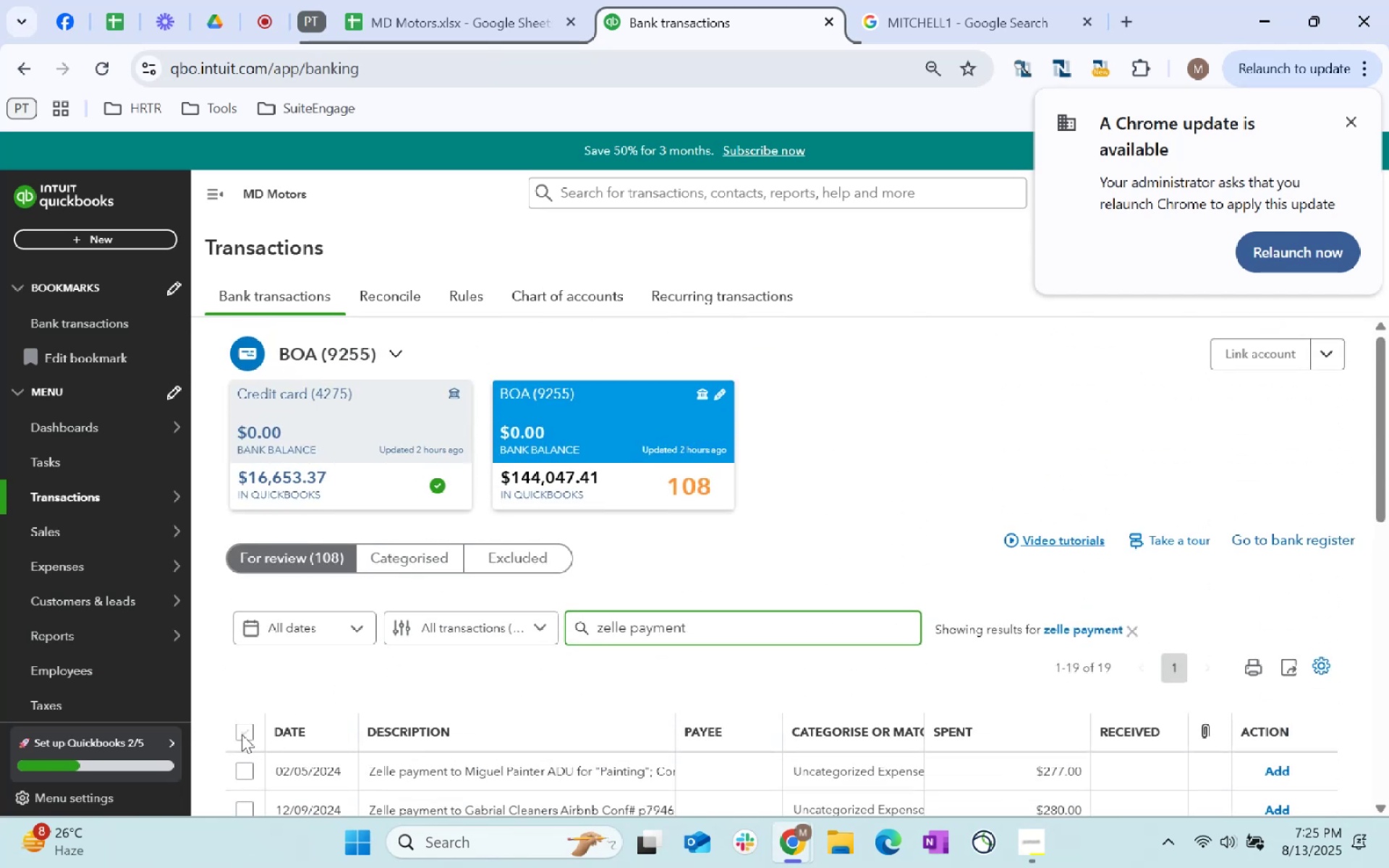 
left_click([244, 732])
 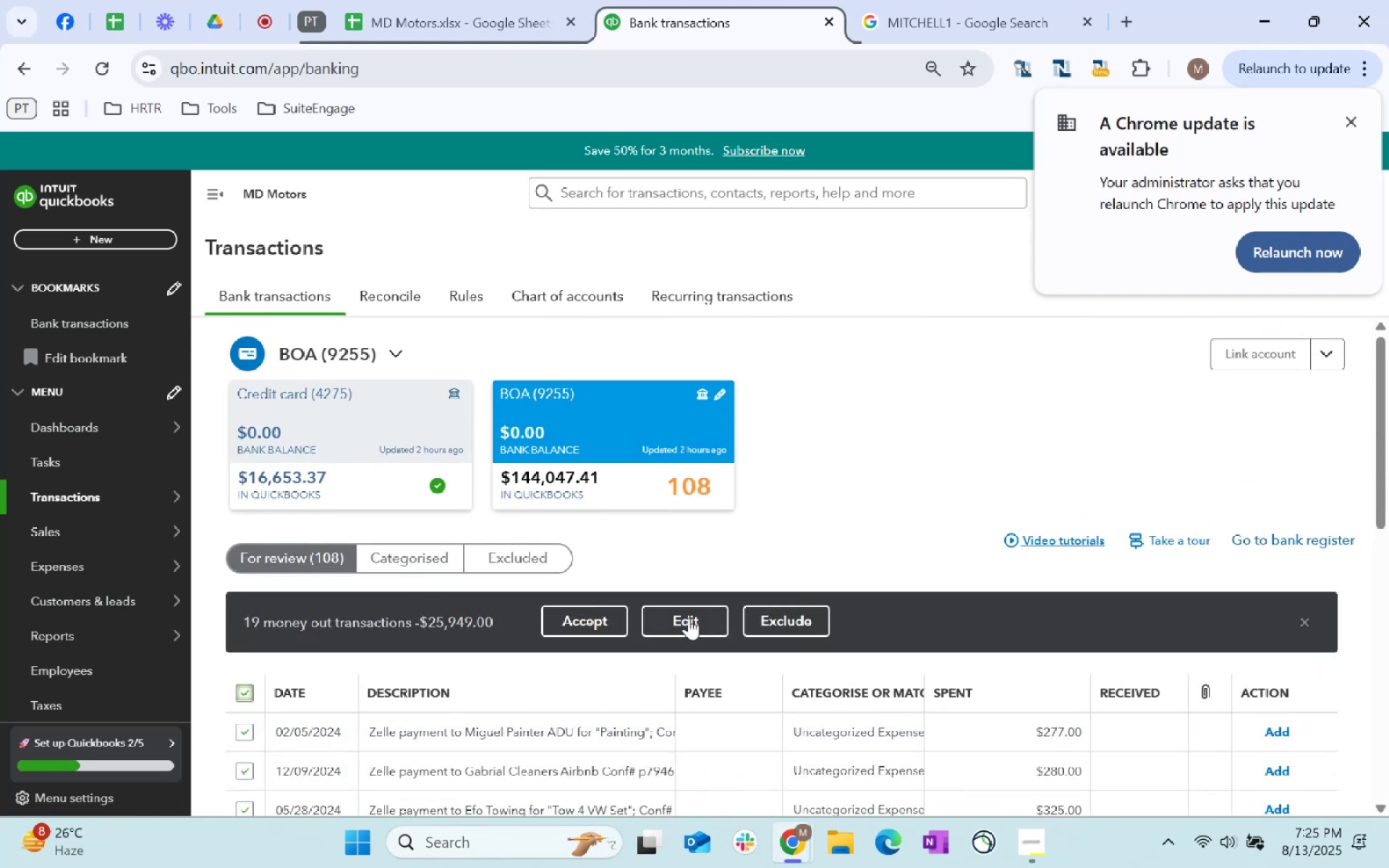 
left_click([670, 626])
 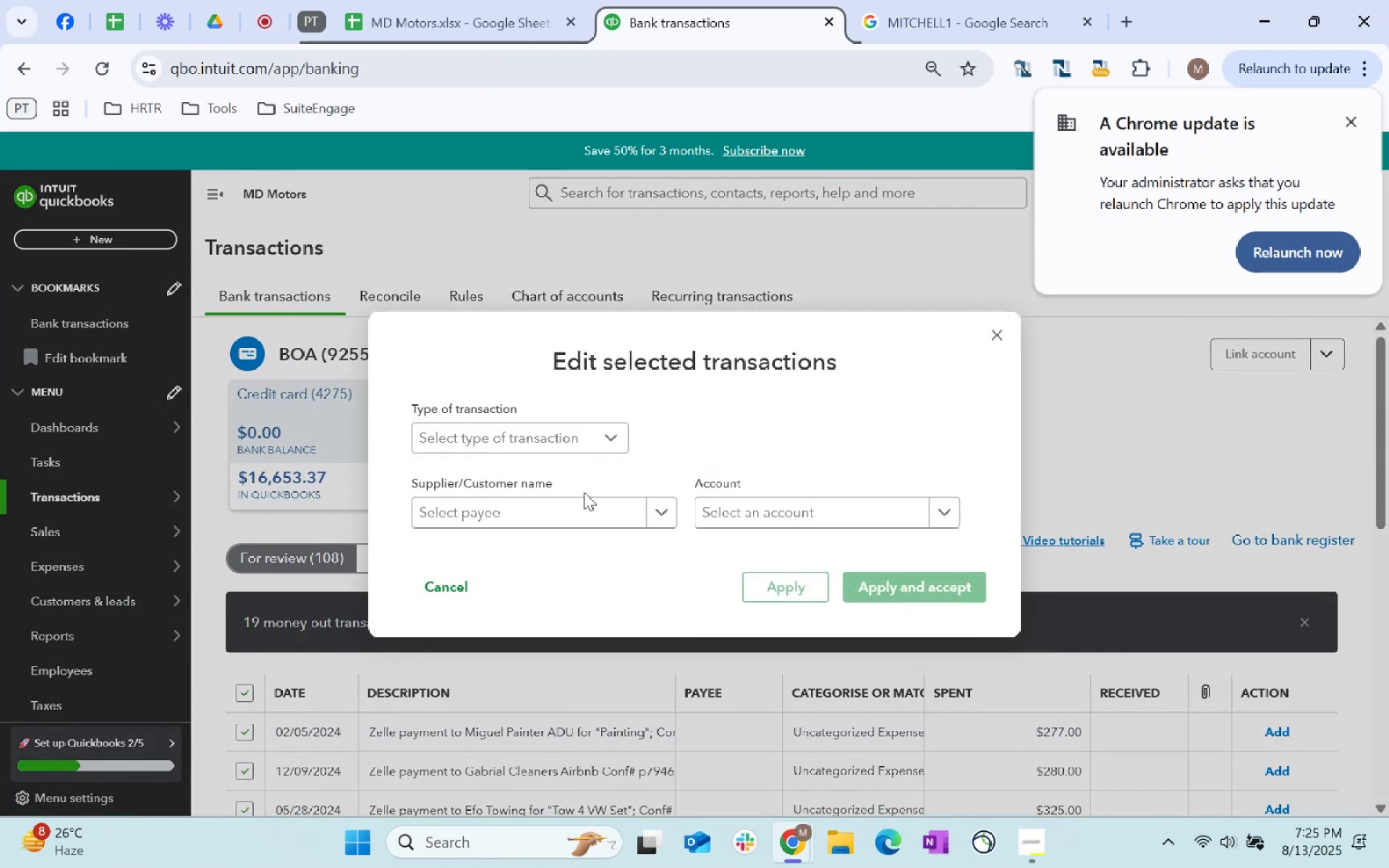 
double_click([587, 501])
 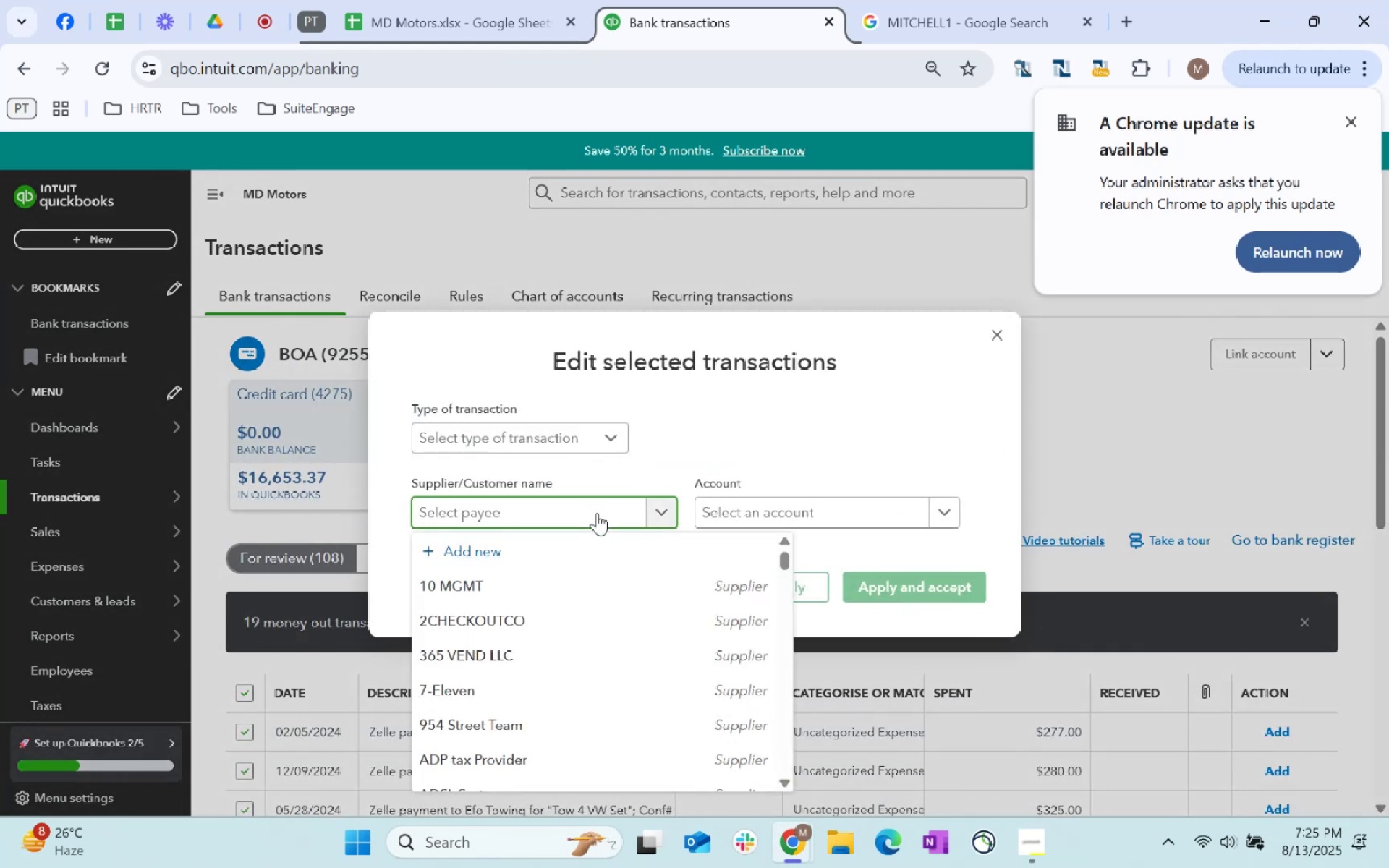 
type(other)
key(Tab)
type(wages)
key(Backspace)
key(Tab)
 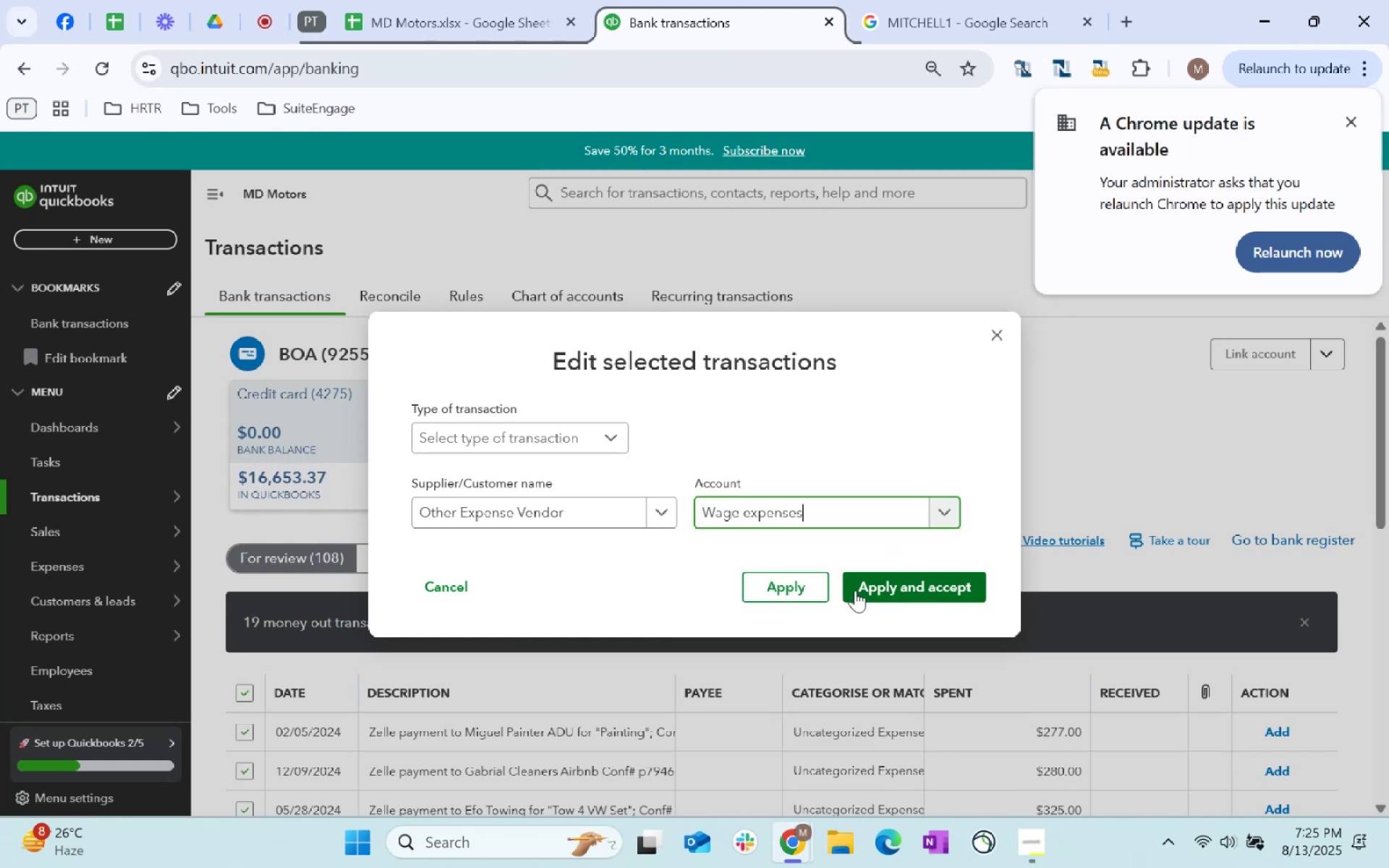 
left_click([855, 590])
 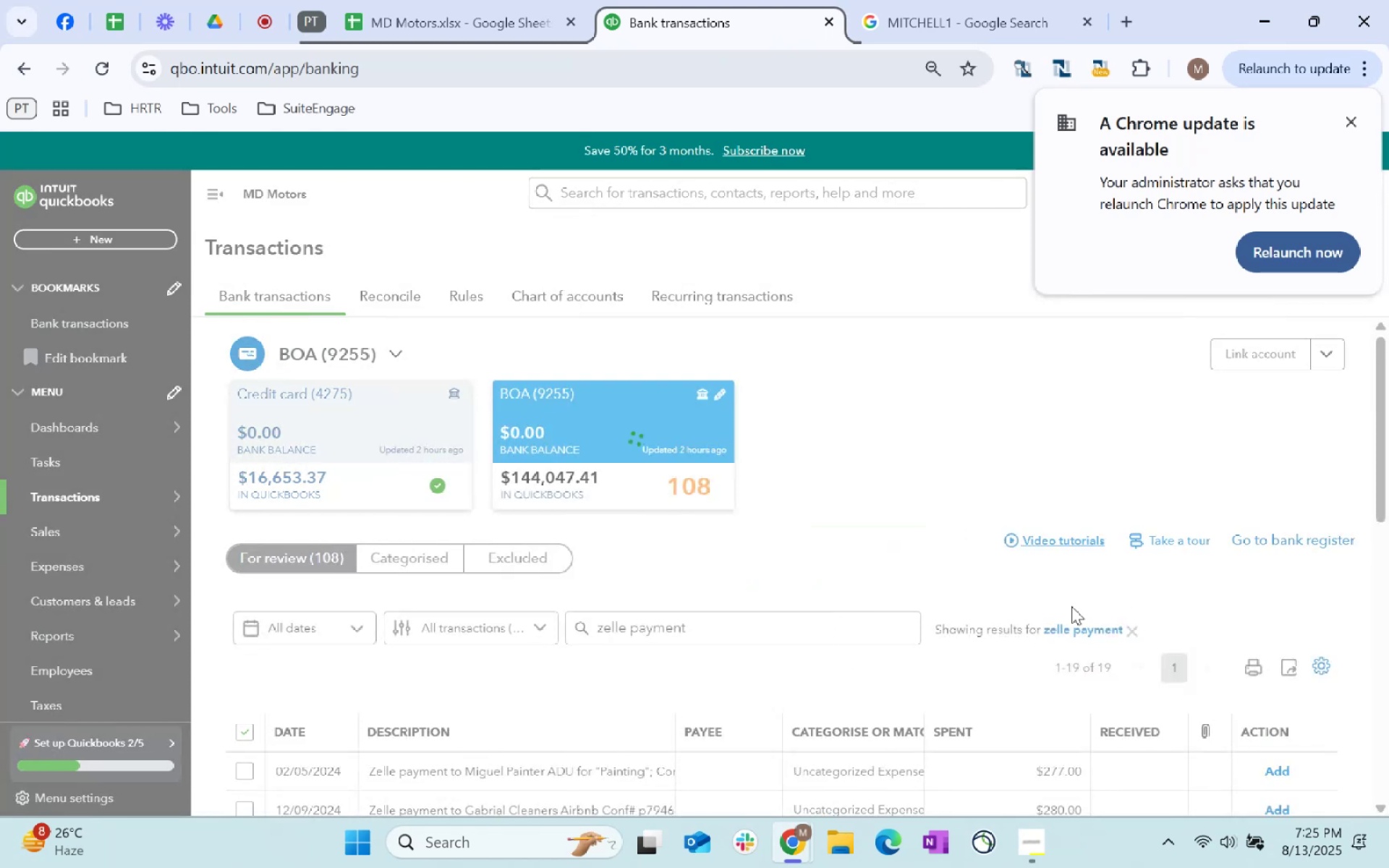 
mouse_move([1110, 631])
 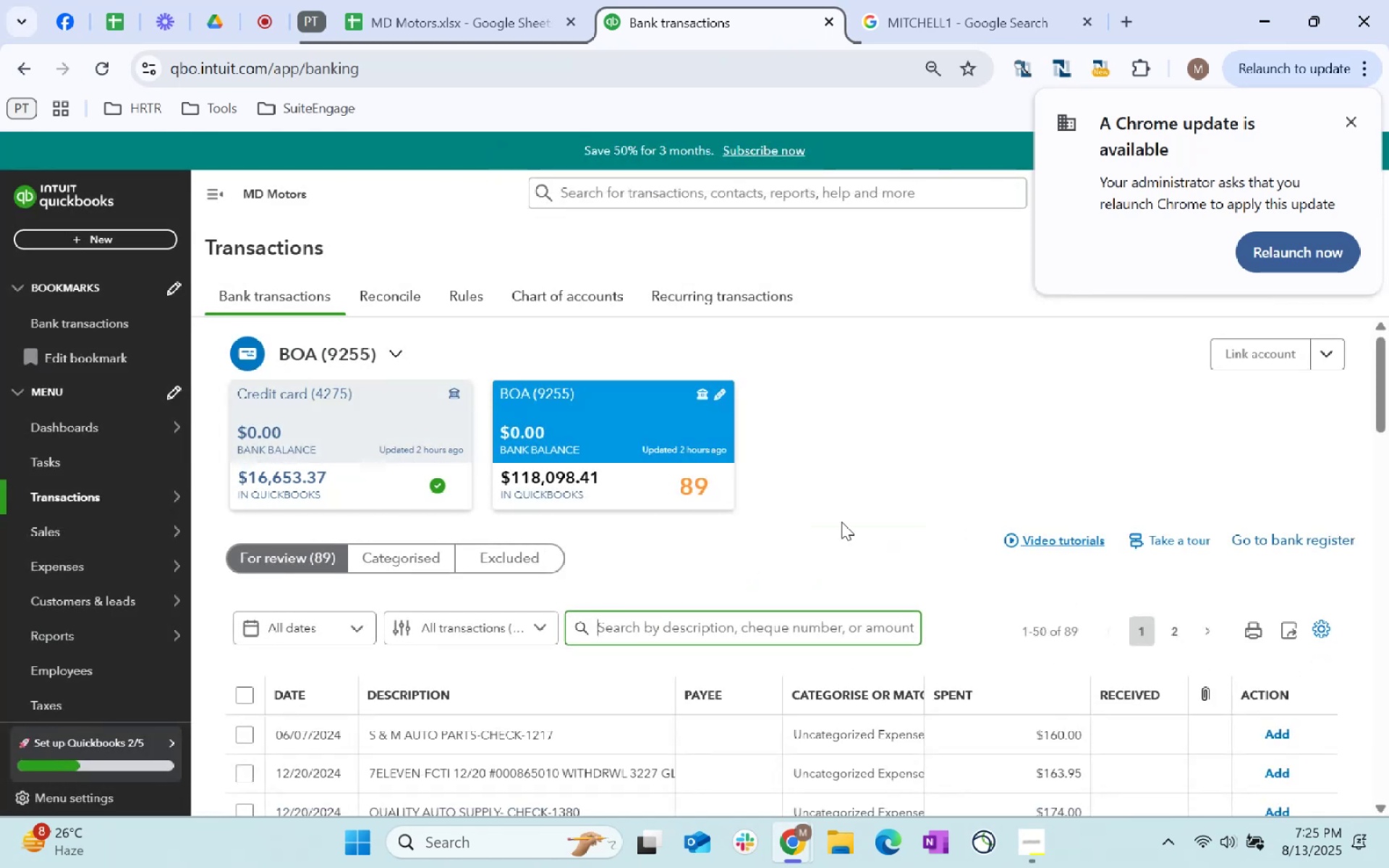 
scroll: coordinate [841, 522], scroll_direction: down, amount: 3.0
 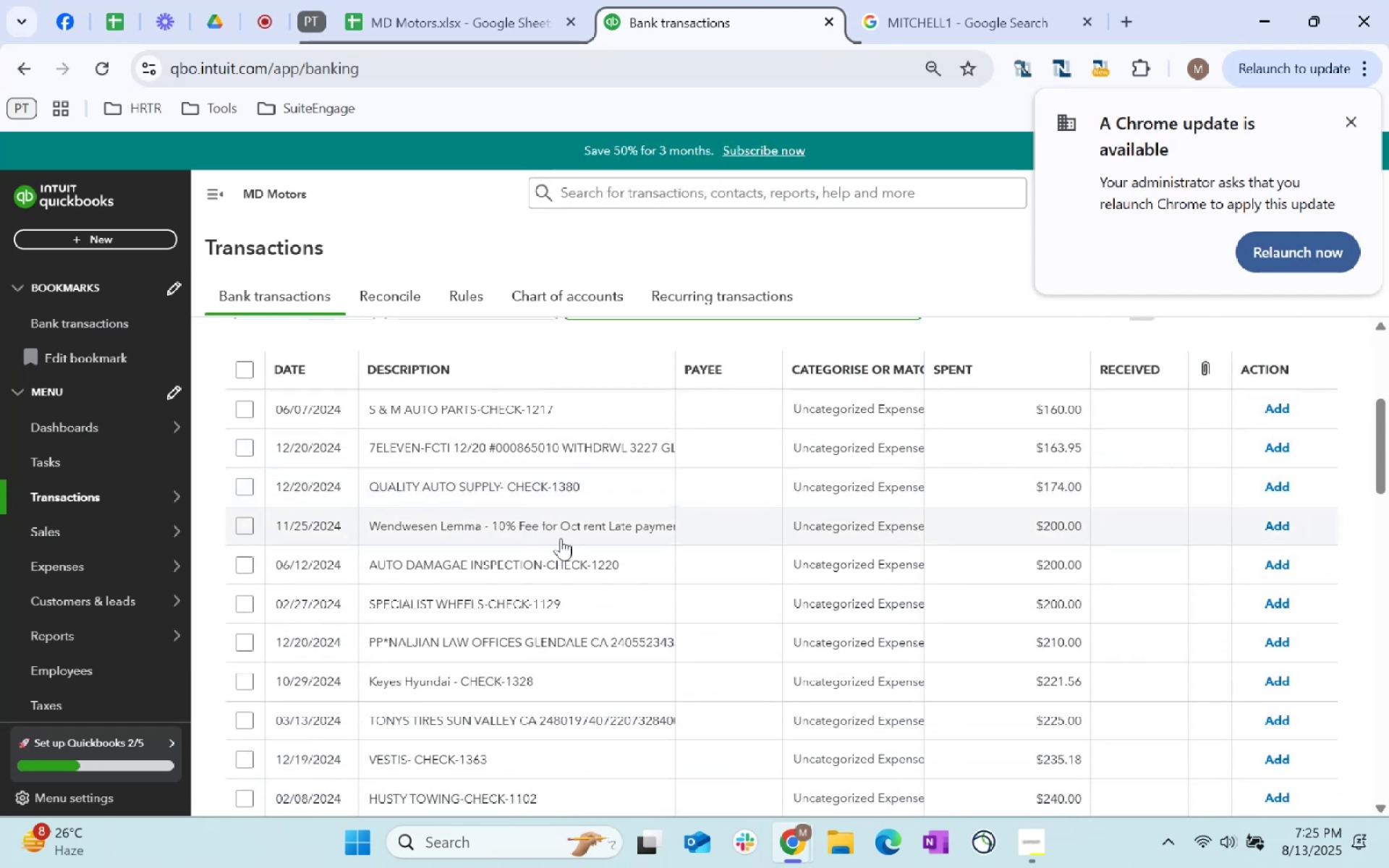 
scroll: coordinate [612, 521], scroll_direction: up, amount: 2.0
 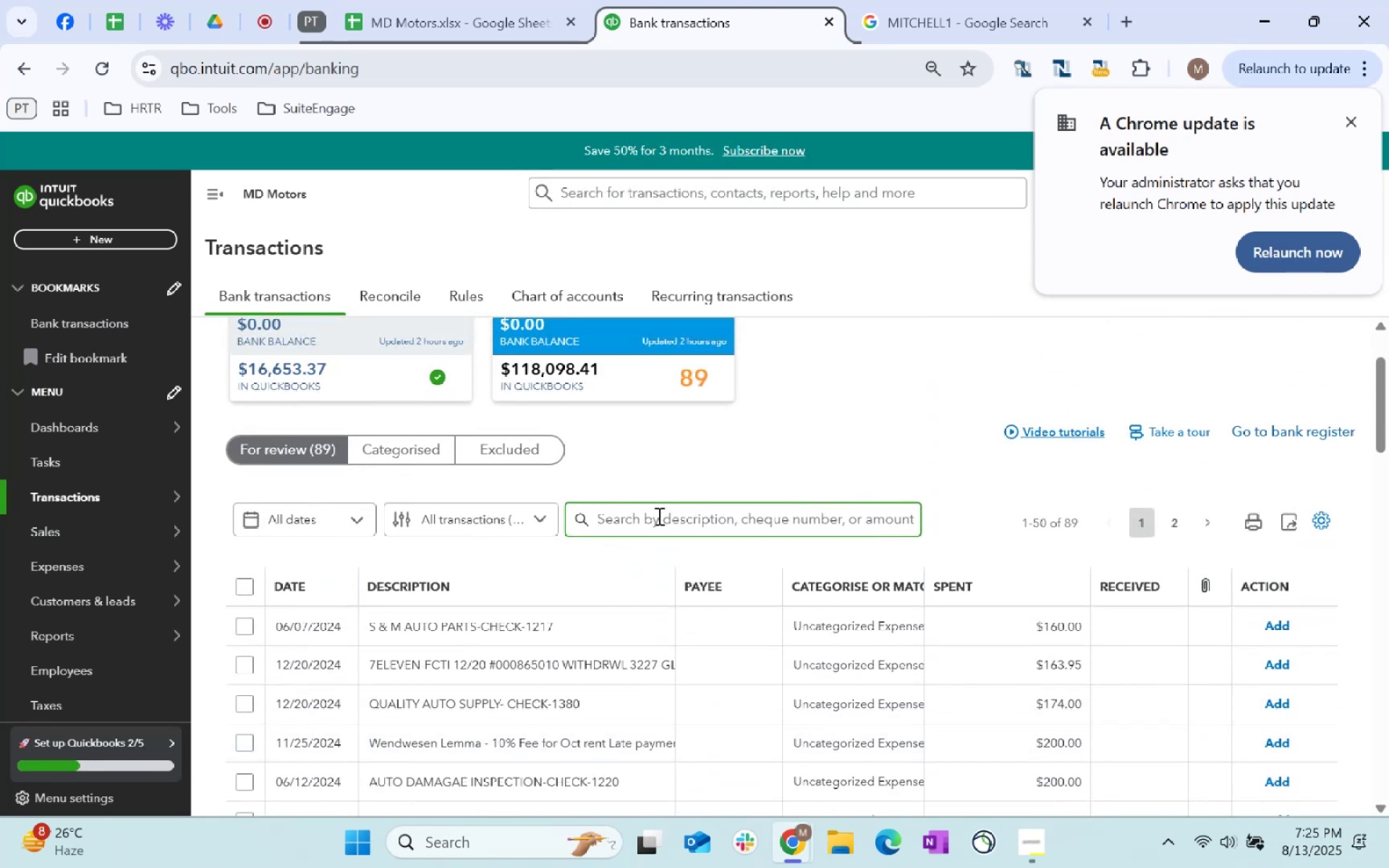 
type(eleven)
 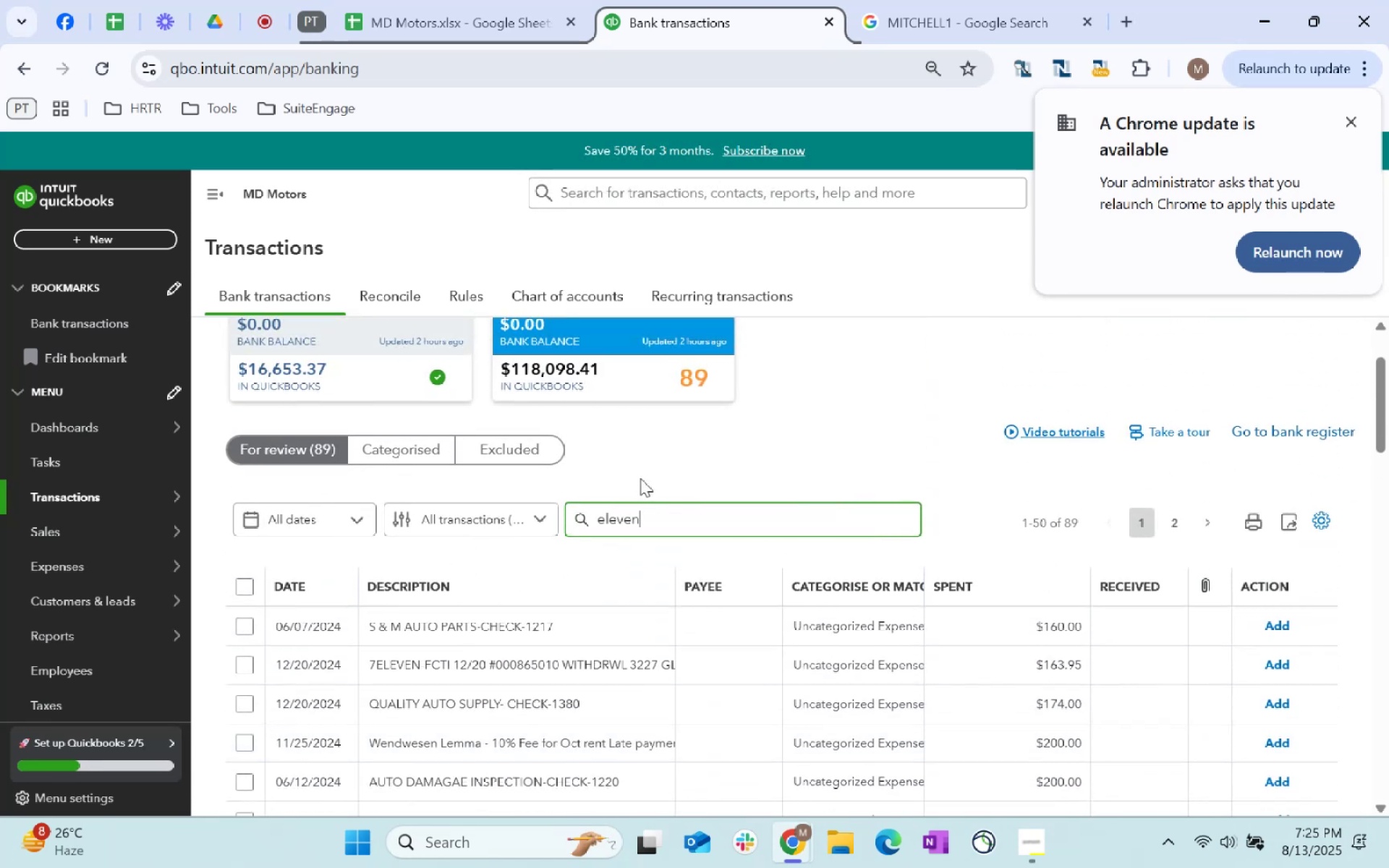 
key(Enter)
 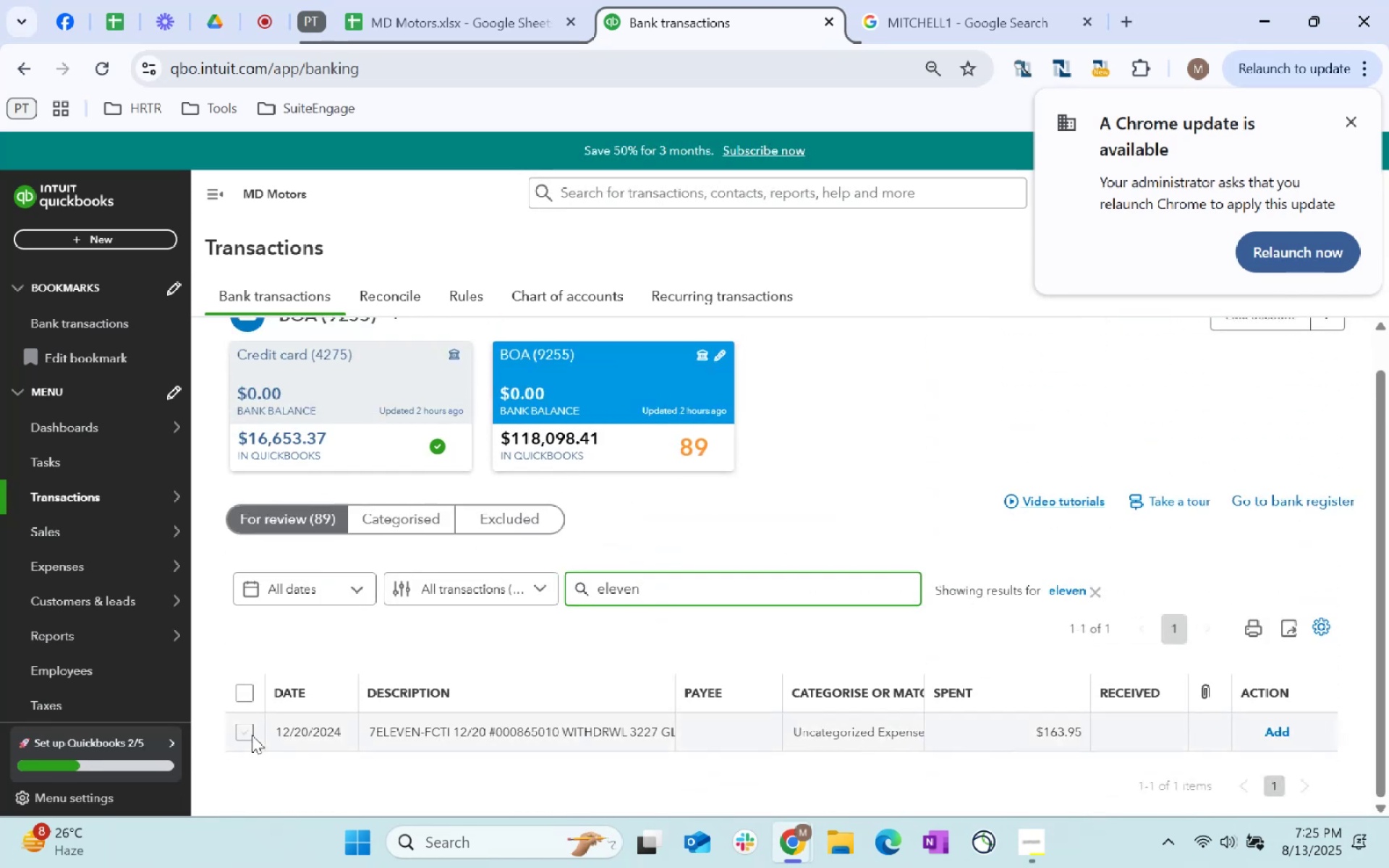 
double_click([244, 729])
 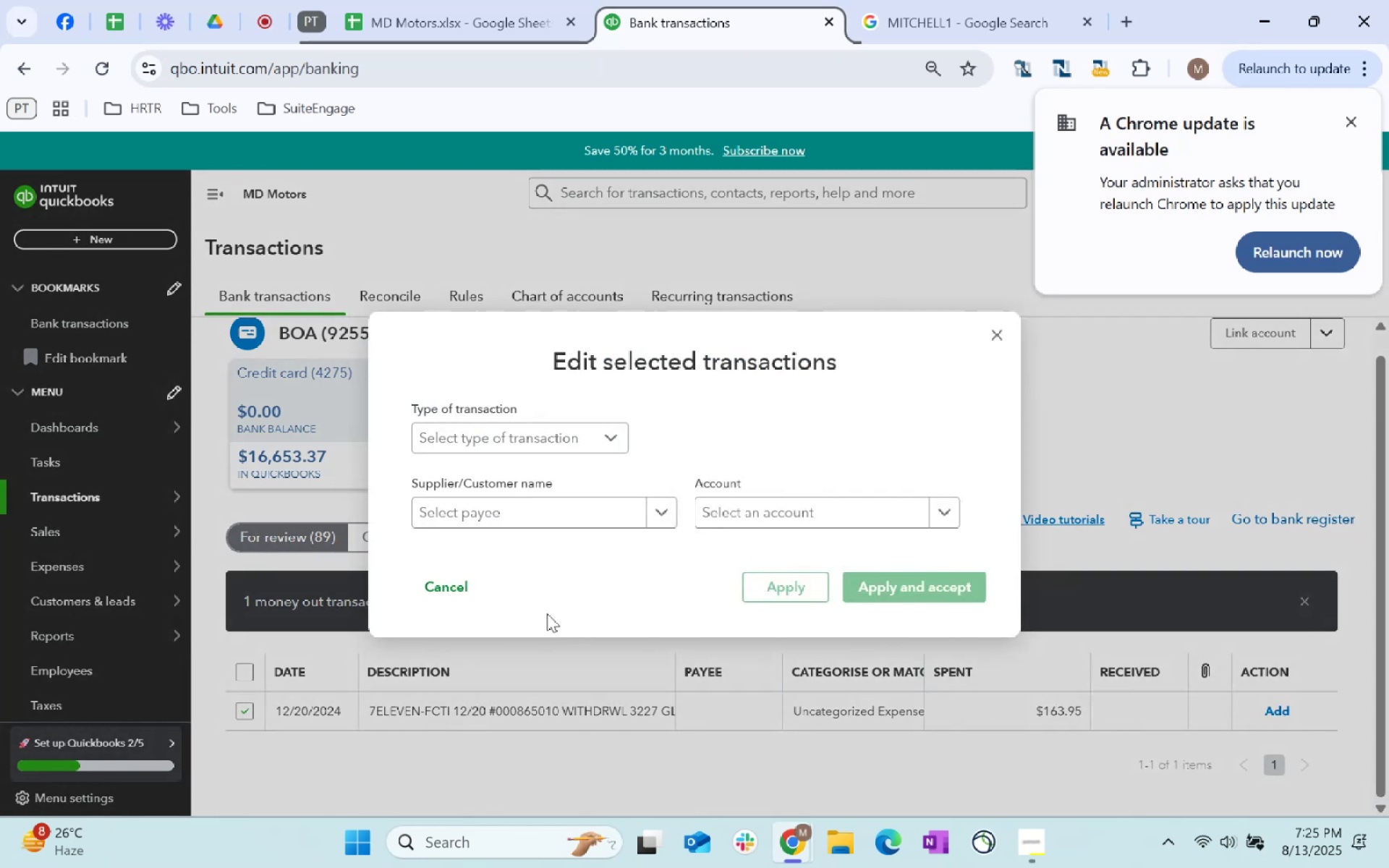 
left_click([572, 512])
 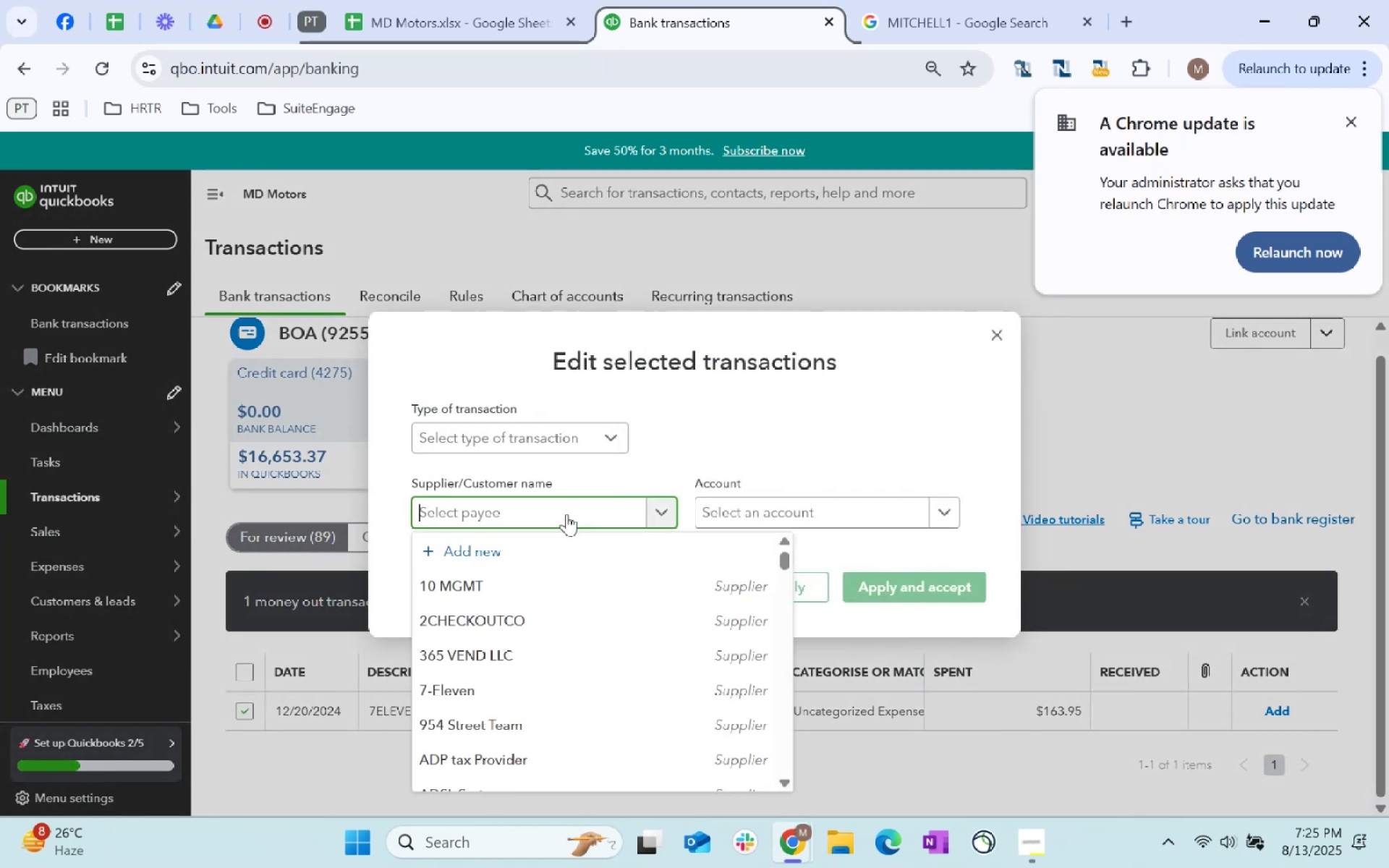 
type(other)
key(Tab)
type(staff)
key(Tab)
 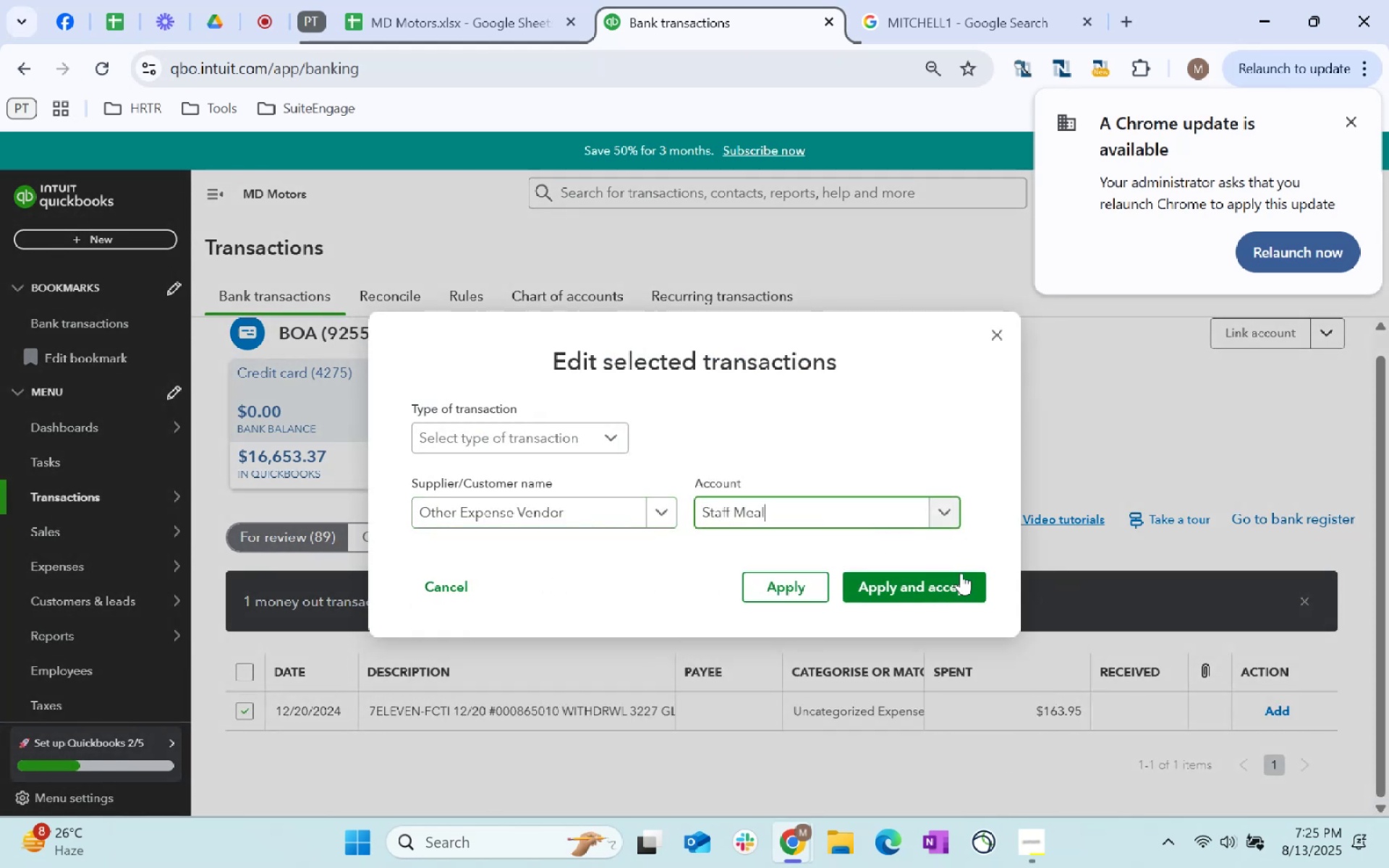 
left_click([959, 587])
 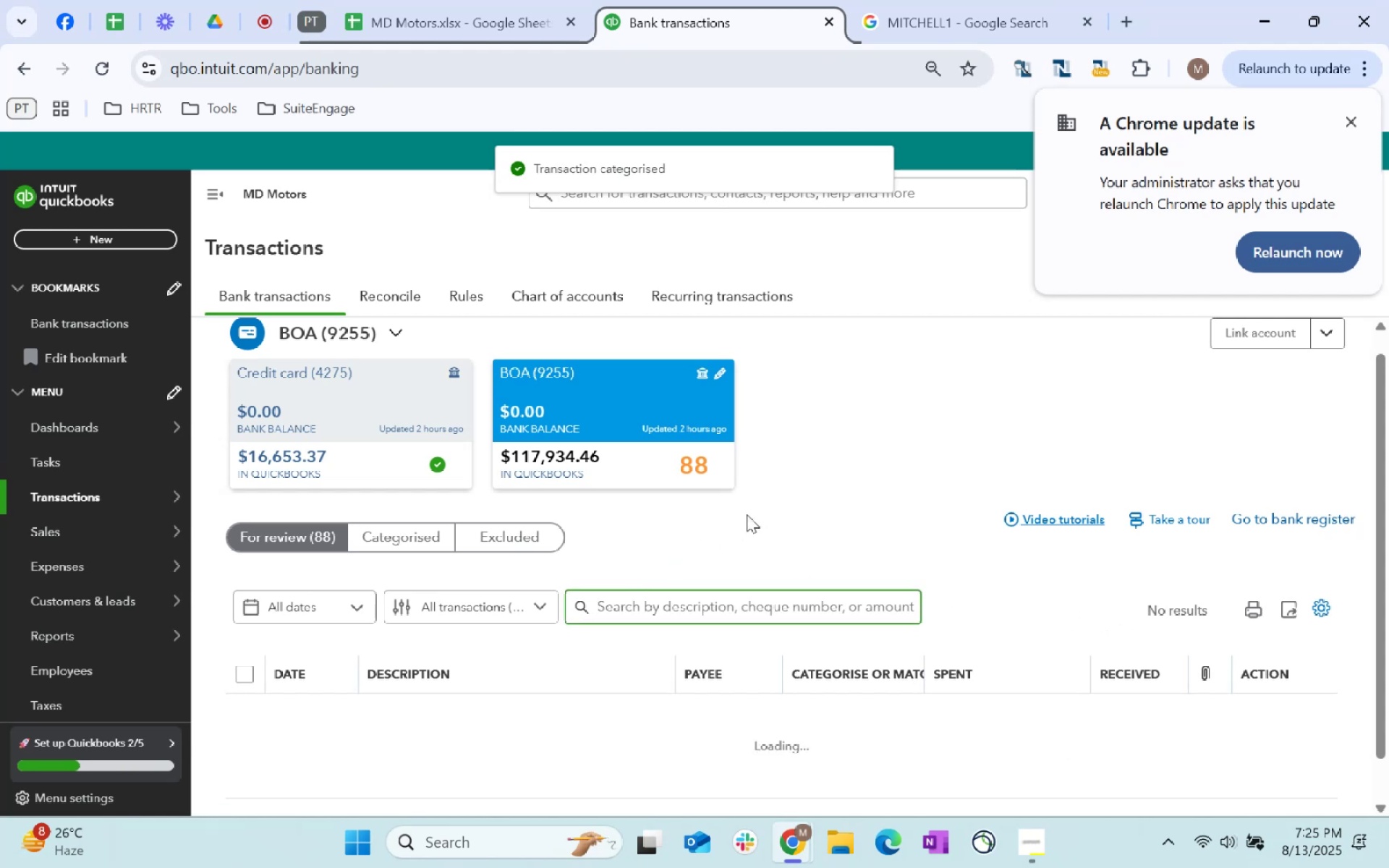 
scroll: coordinate [747, 514], scroll_direction: down, amount: 9.0
 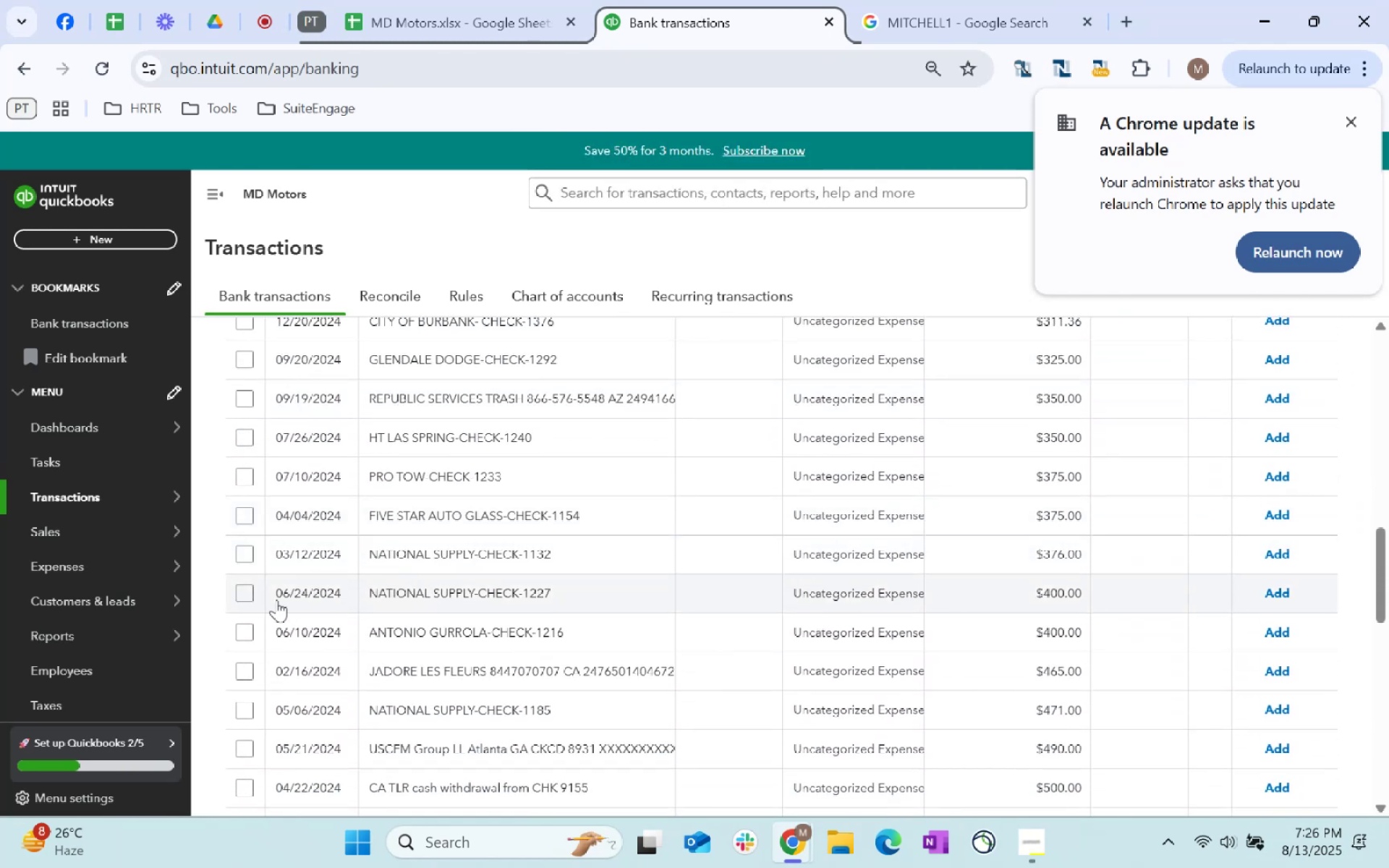 
left_click([244, 593])
 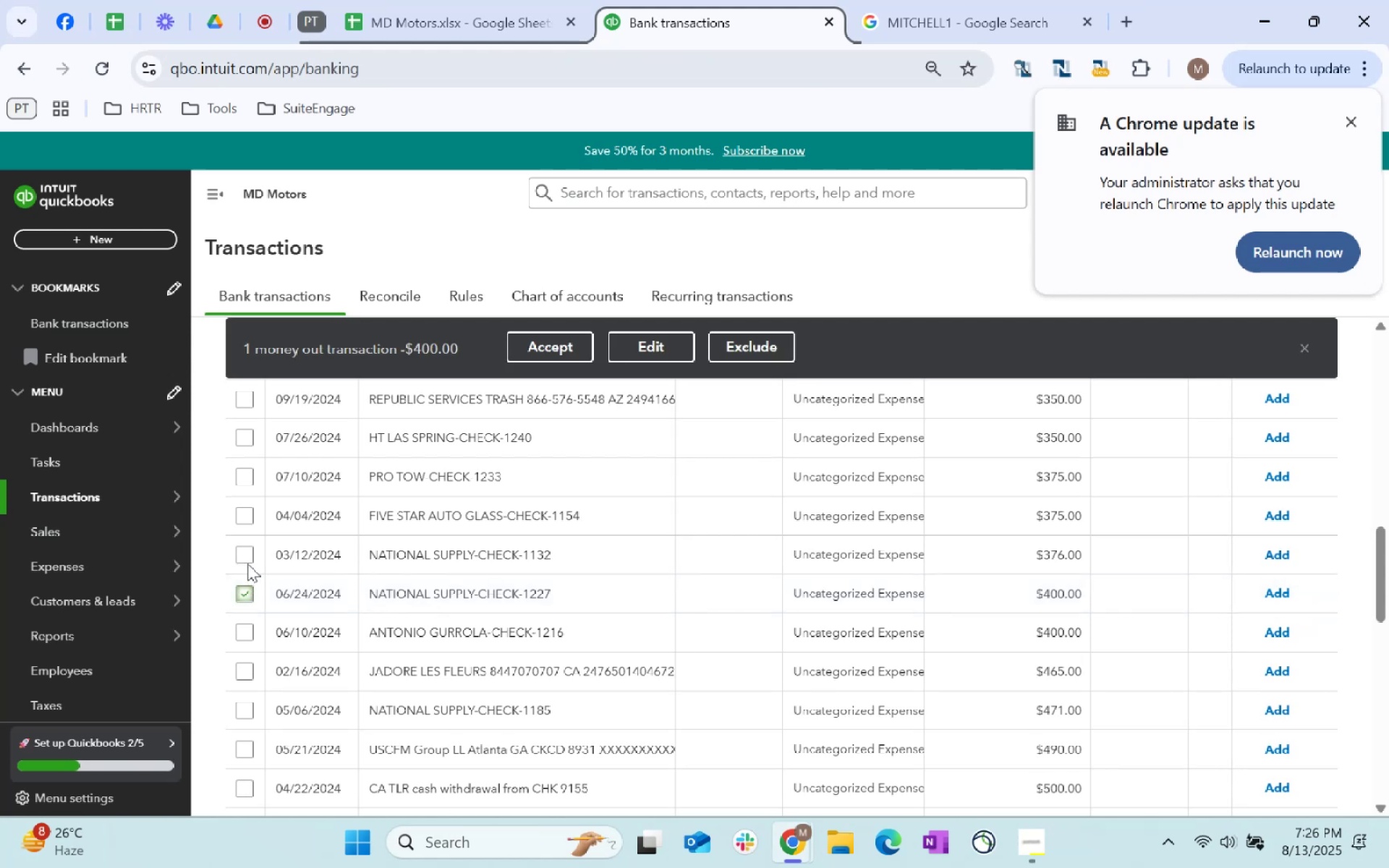 
left_click([247, 563])
 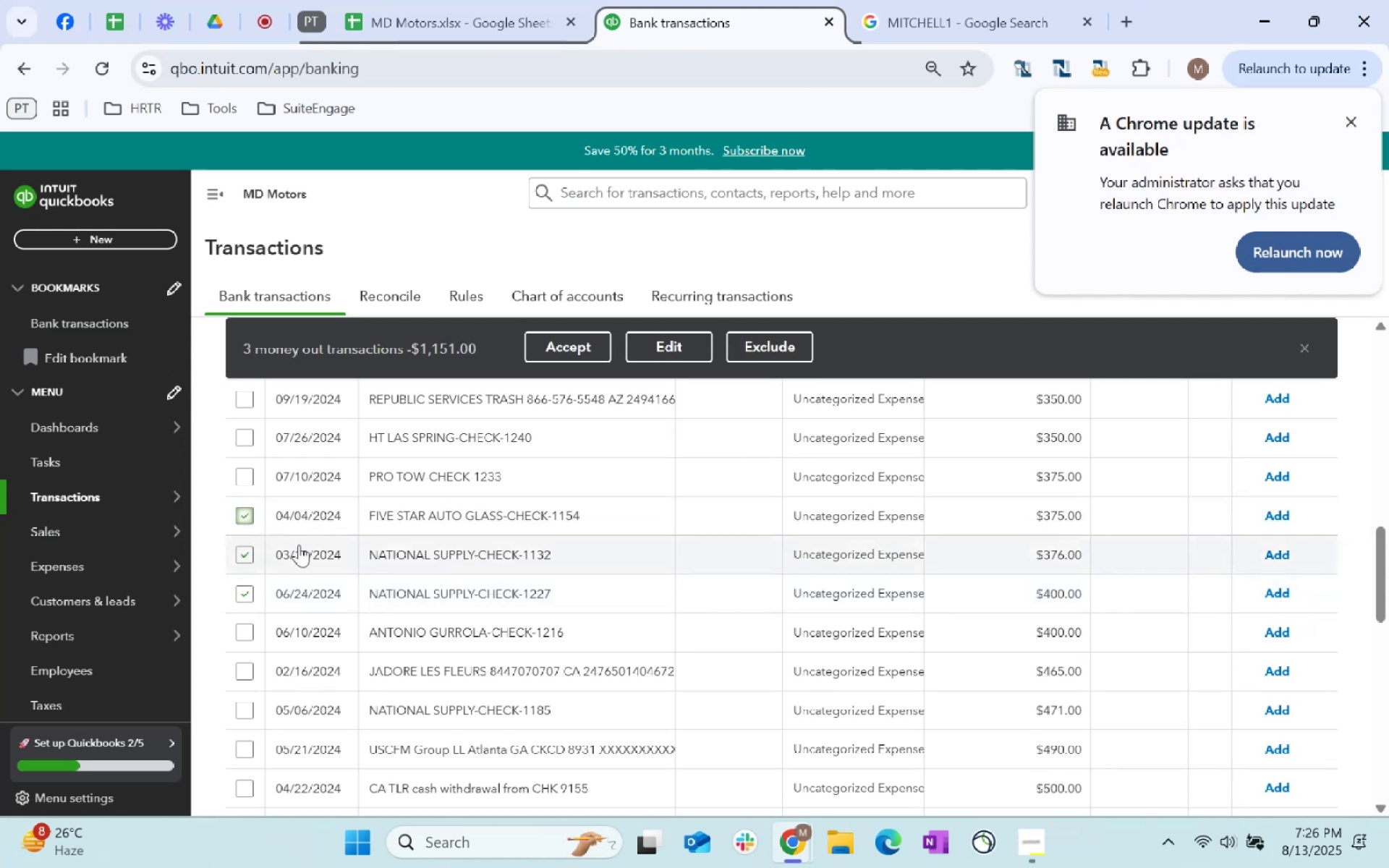 
scroll: coordinate [561, 515], scroll_direction: up, amount: 3.0
 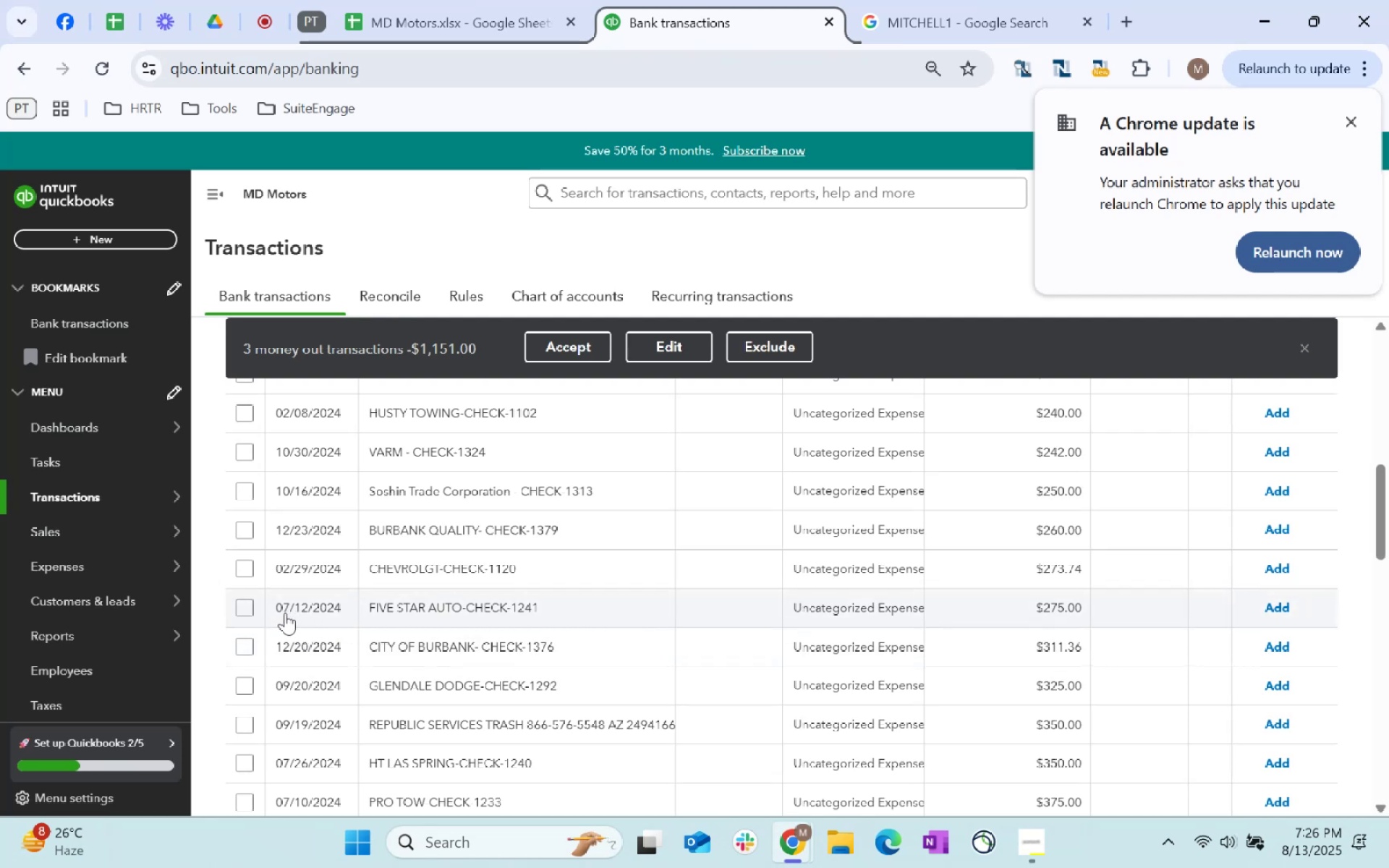 
left_click([250, 609])
 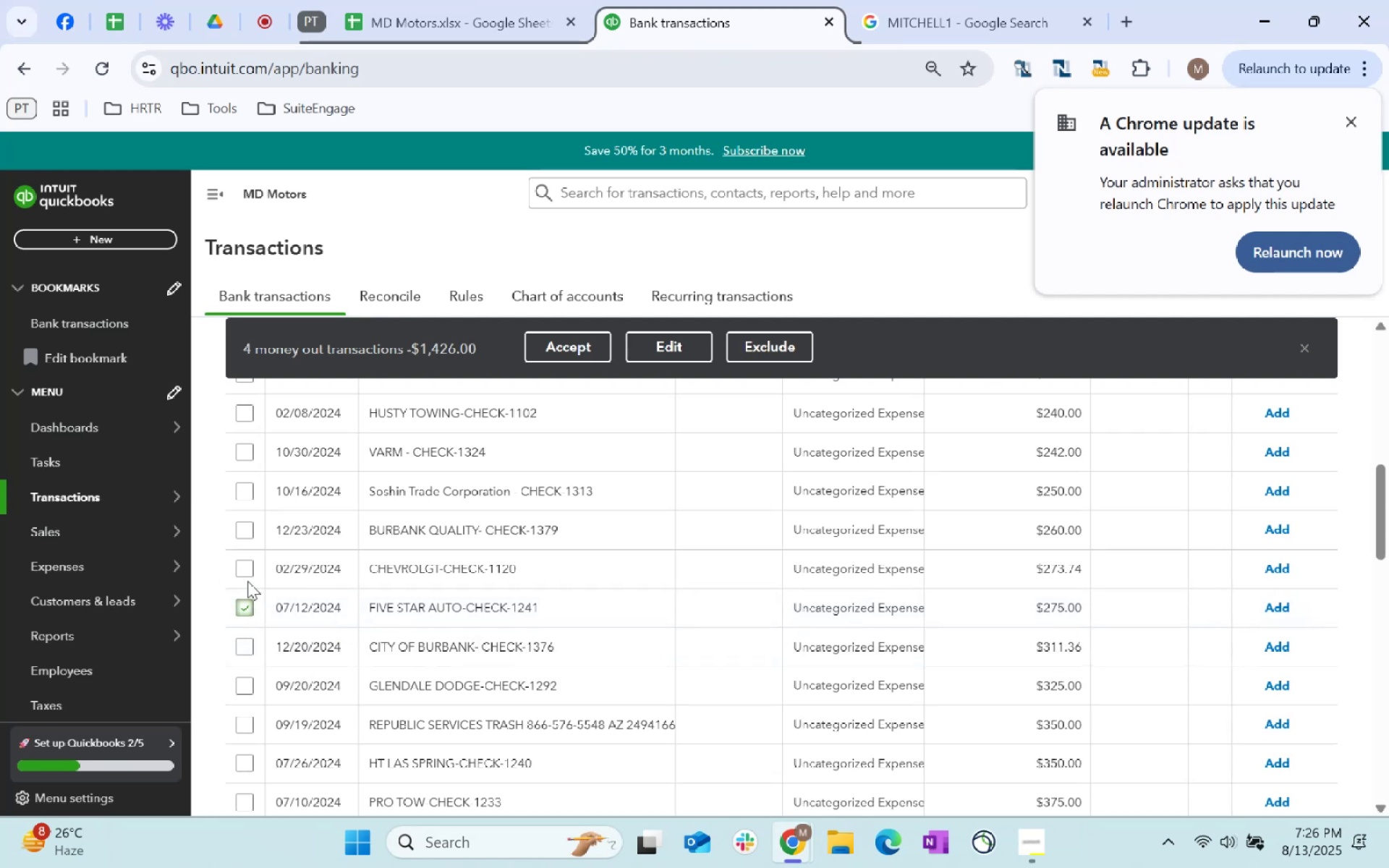 
left_click([247, 574])
 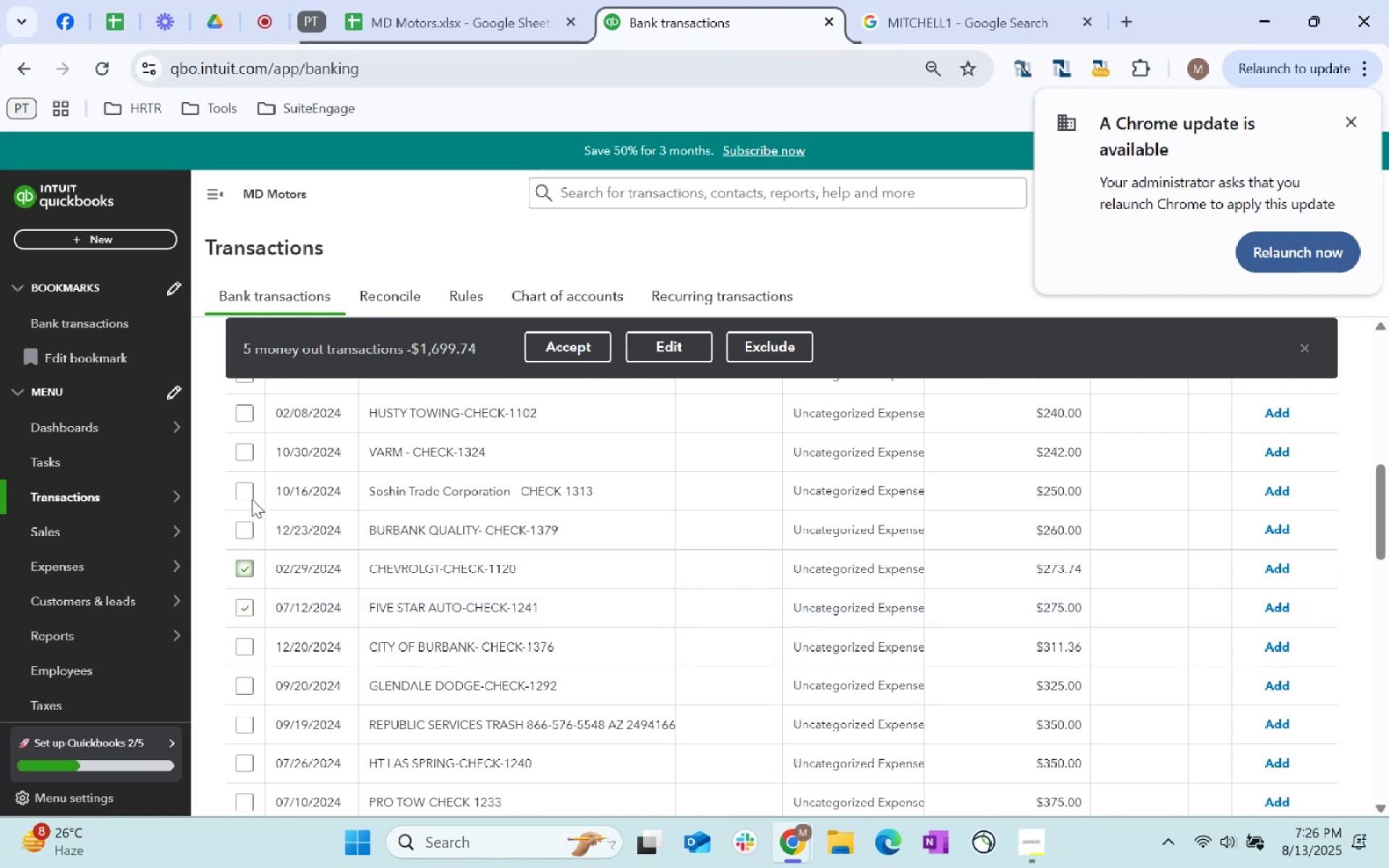 
scroll: coordinate [556, 550], scroll_direction: up, amount: 2.0
 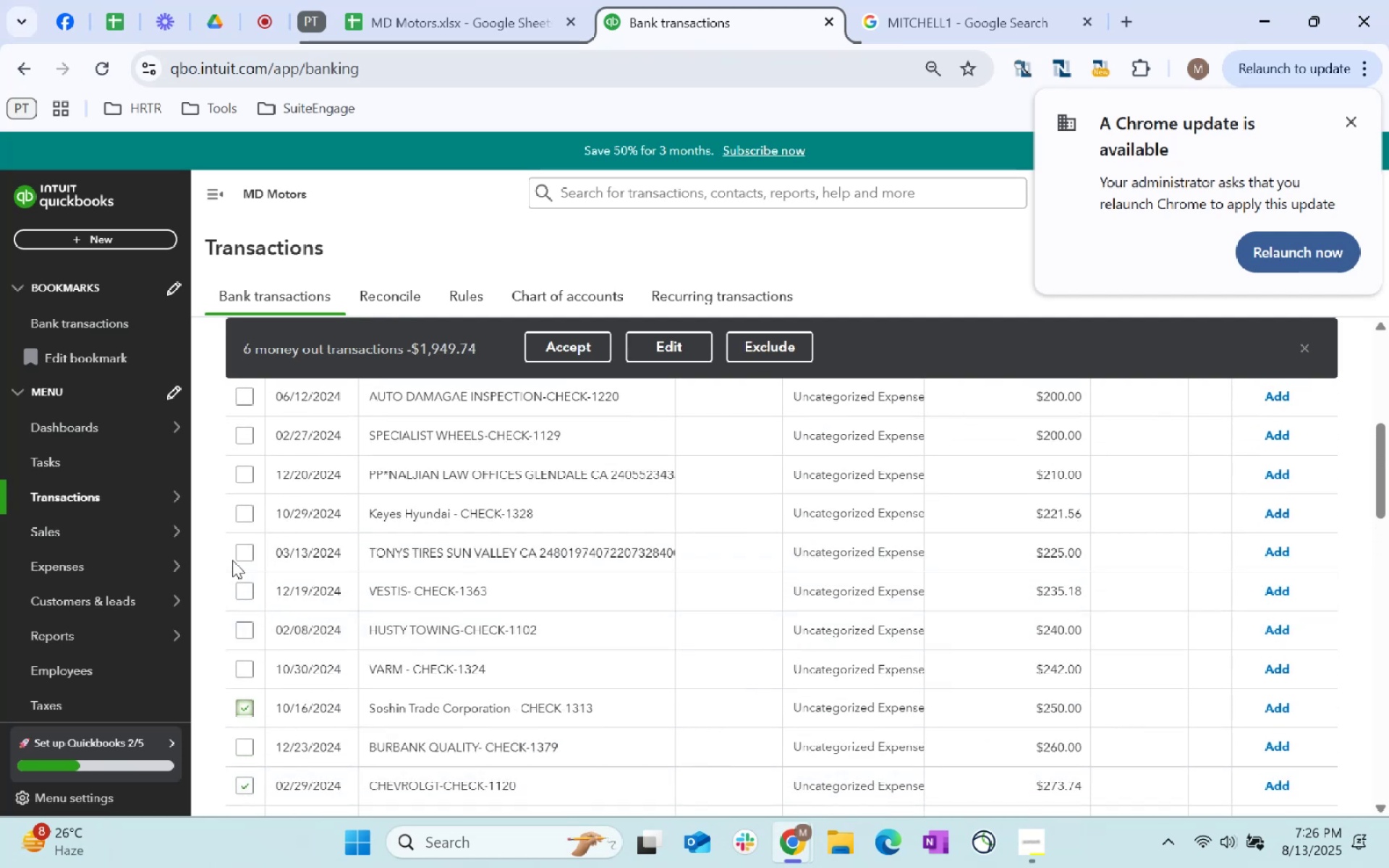 
left_click([243, 556])
 